 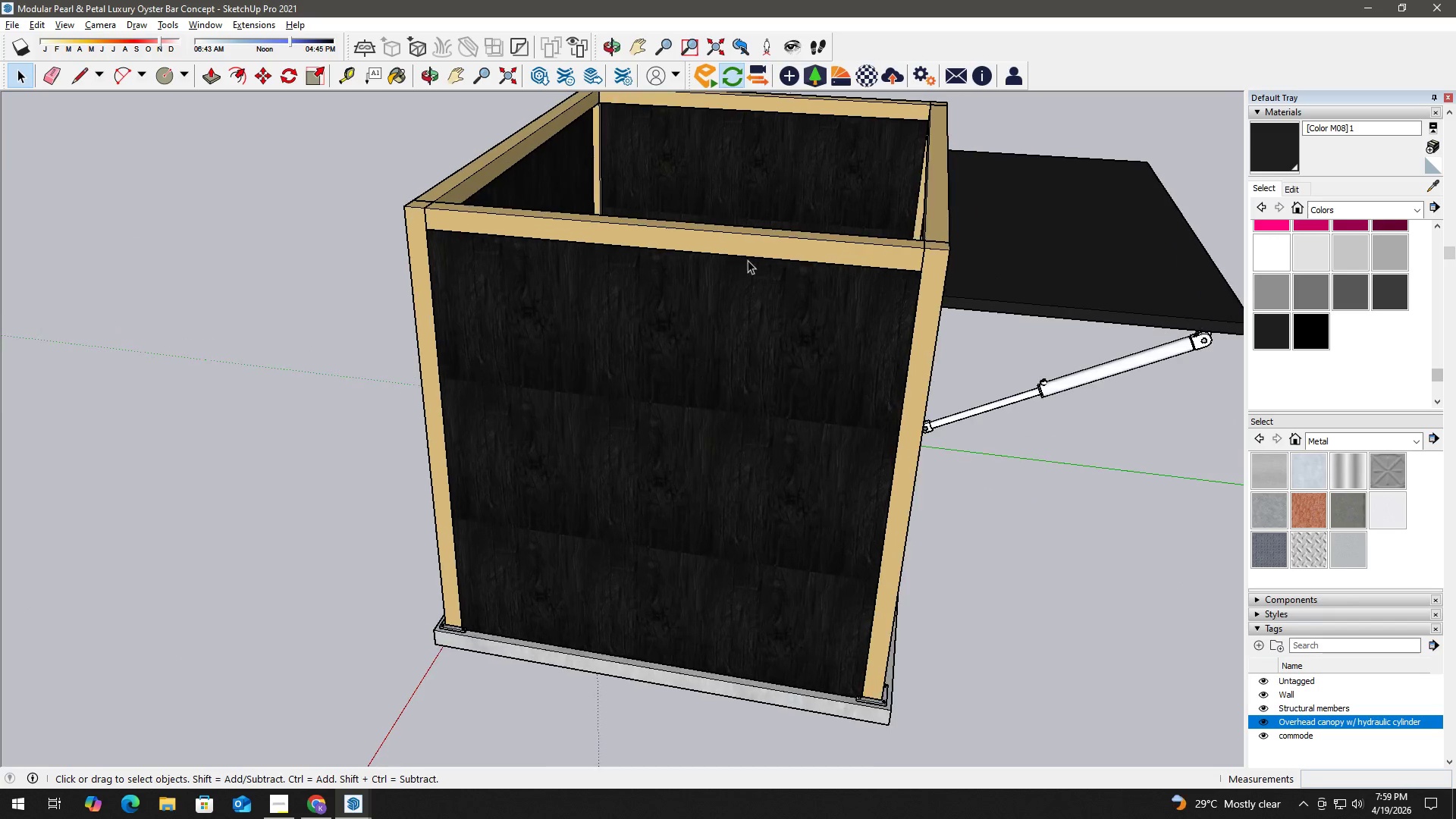 
key(H)
 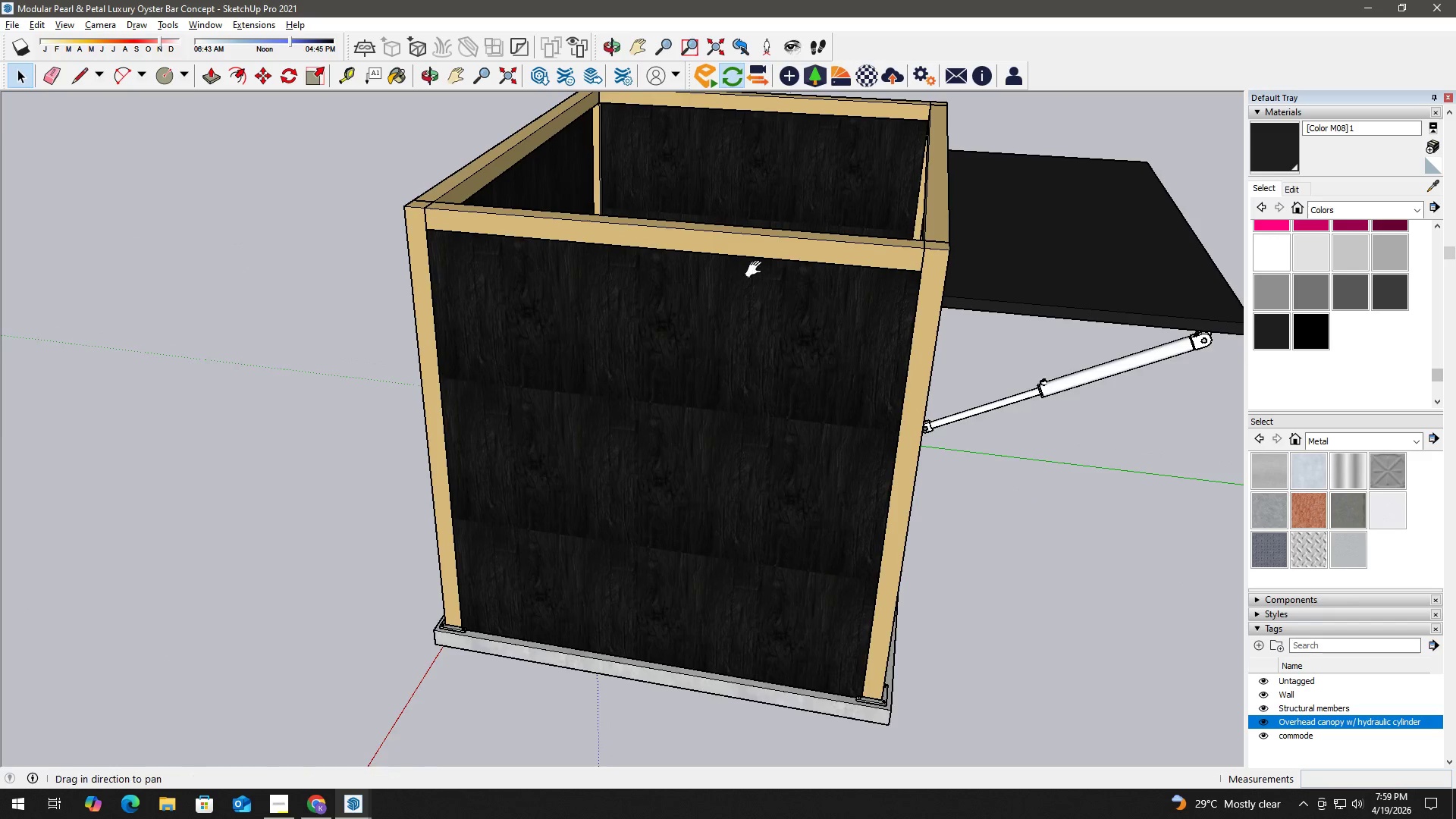 
left_click_drag(start_coordinate=[753, 279], to_coordinate=[776, 456])
 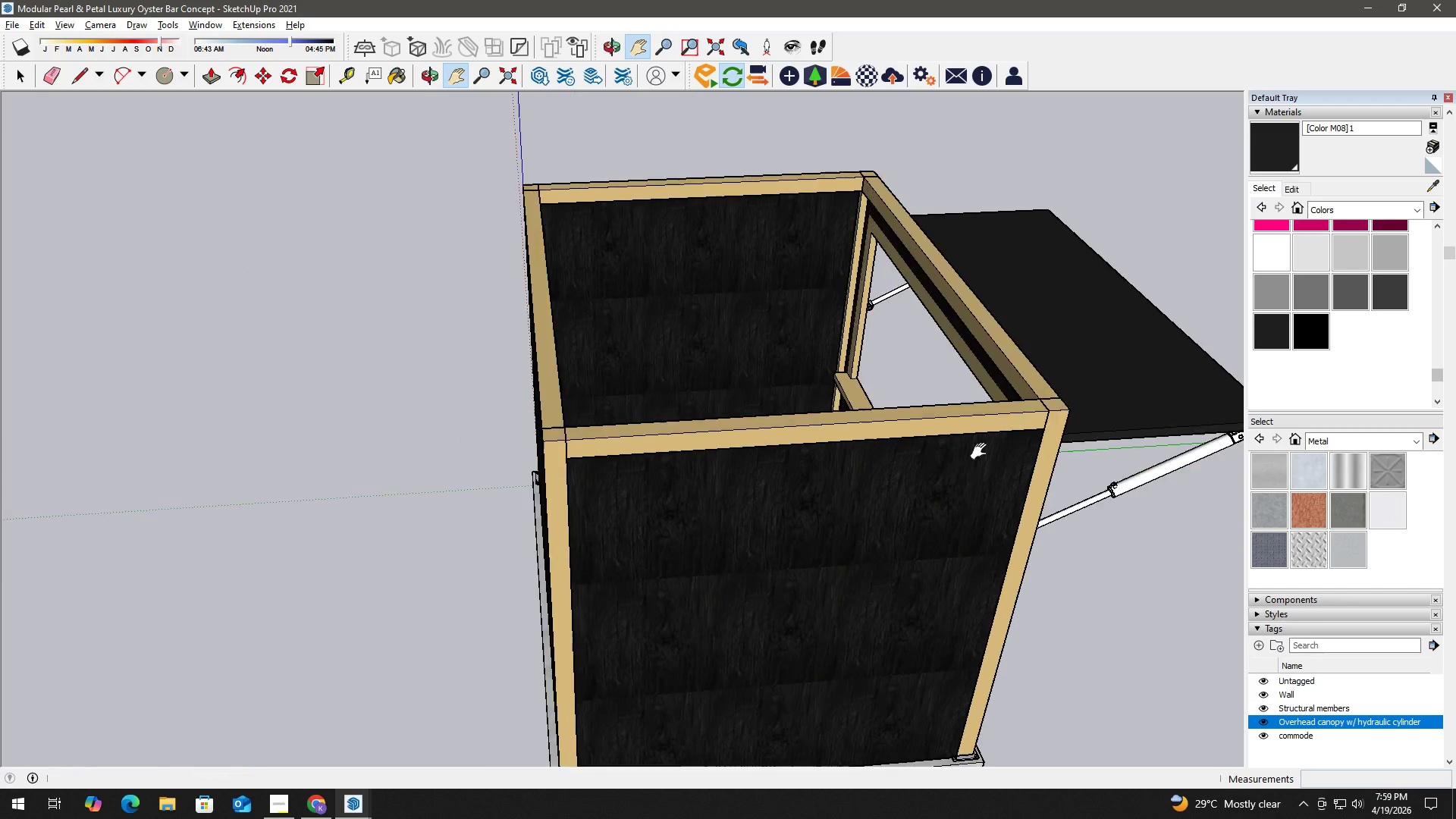 
scroll: coordinate [733, 250], scroll_direction: up, amount: 2.0
 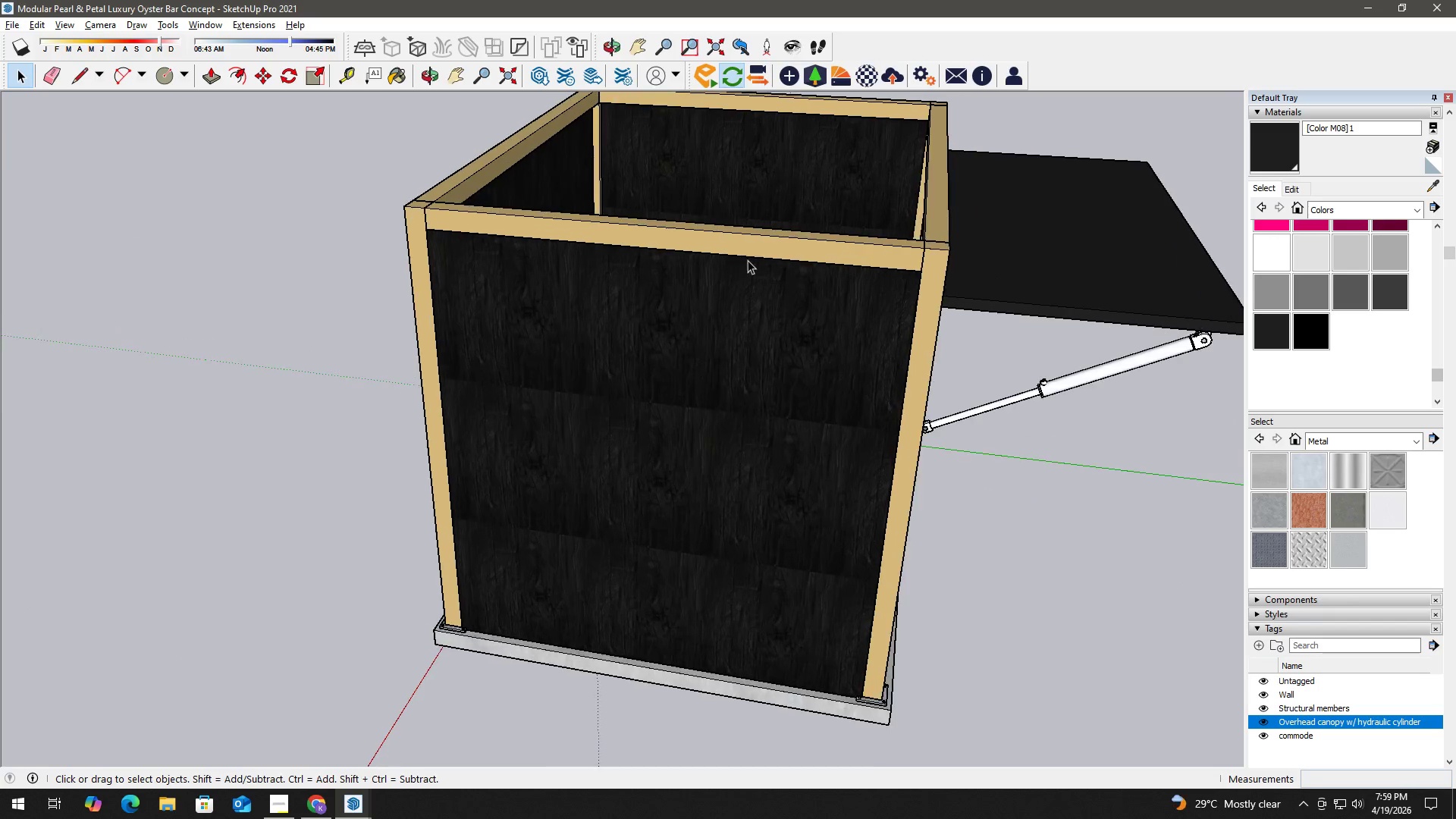 
key(Space)
 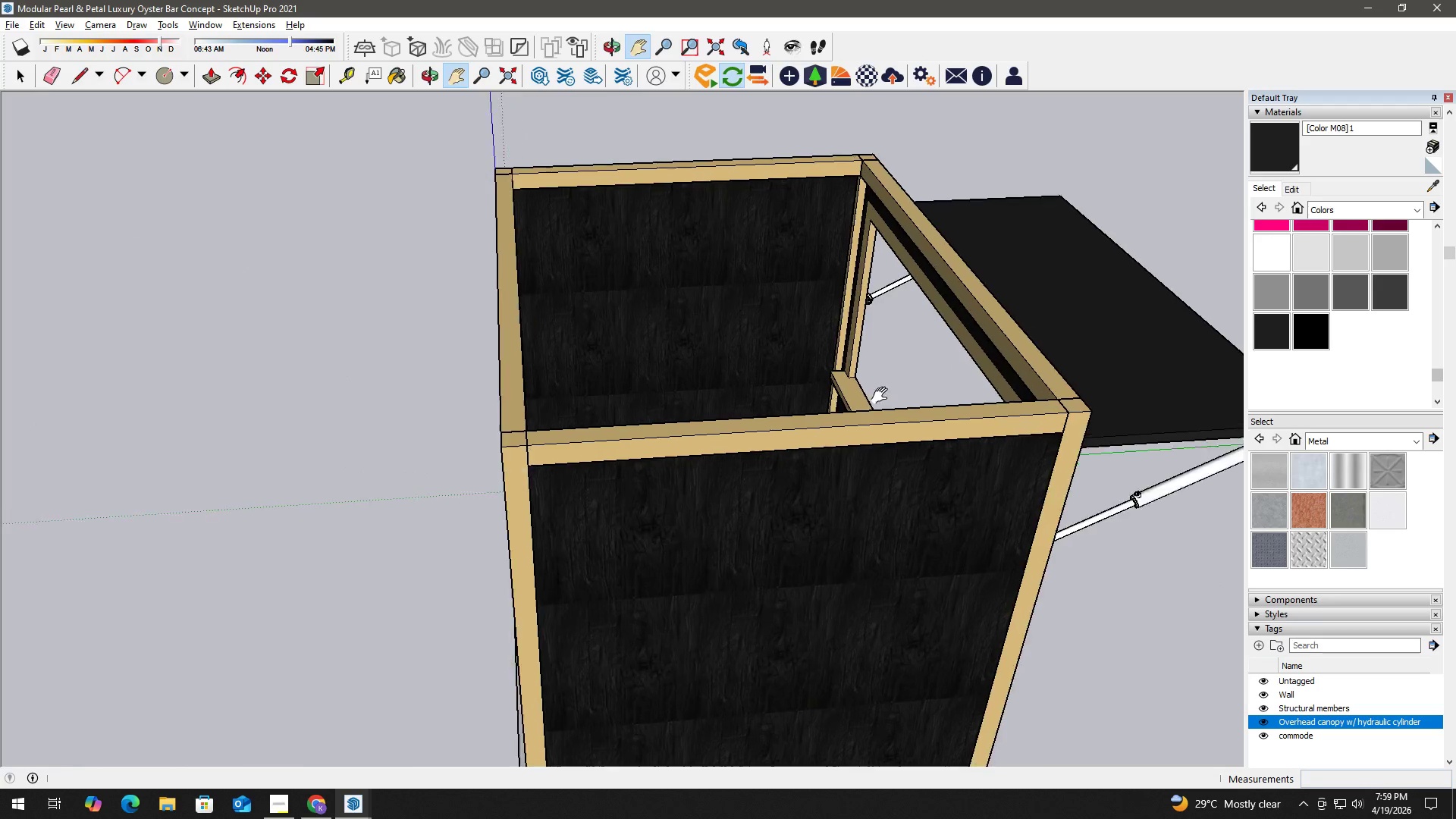 
left_click_drag(start_coordinate=[795, 372], to_coordinate=[793, 378])
 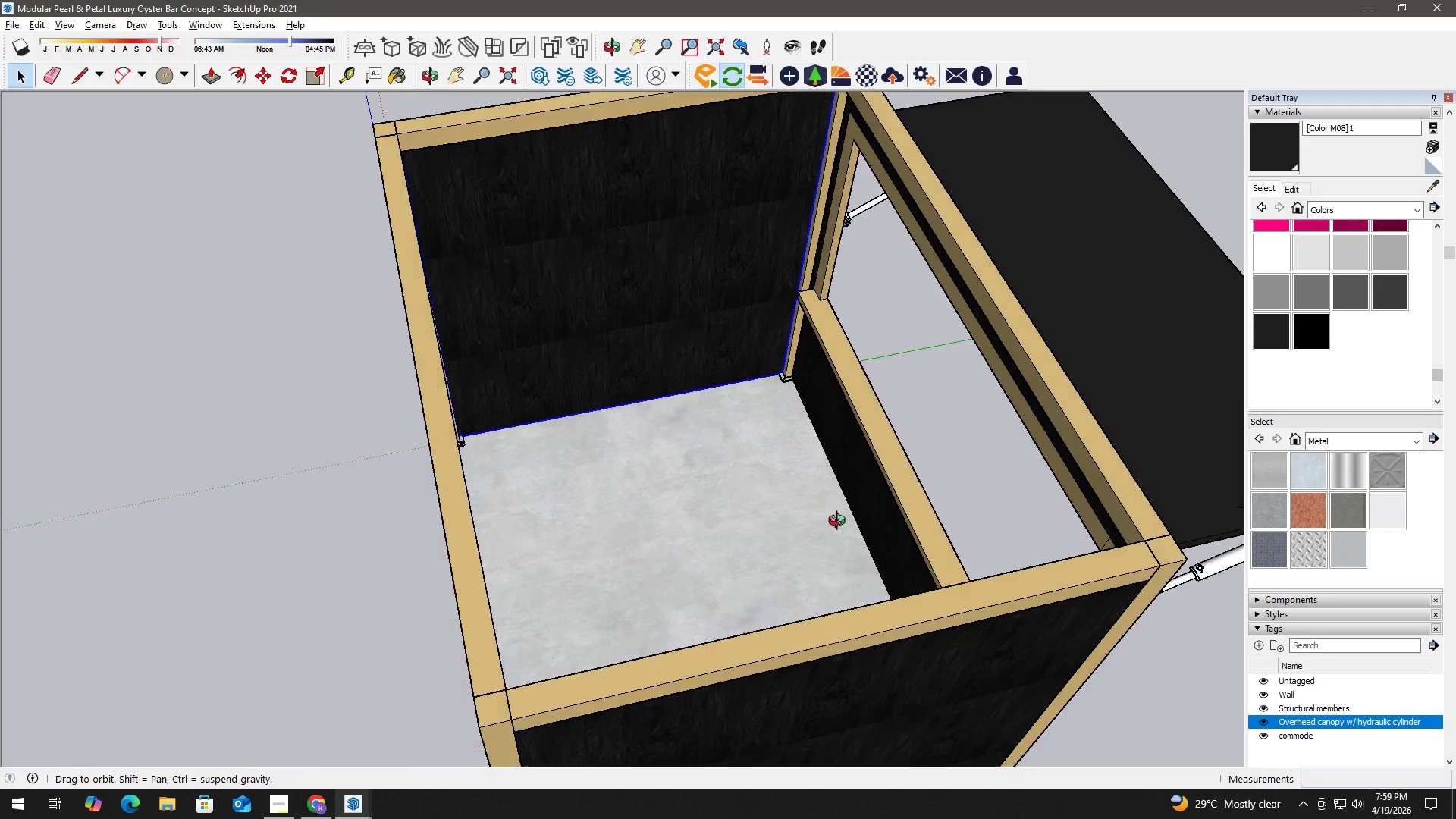 
scroll: coordinate [874, 391], scroll_direction: up, amount: 3.0
 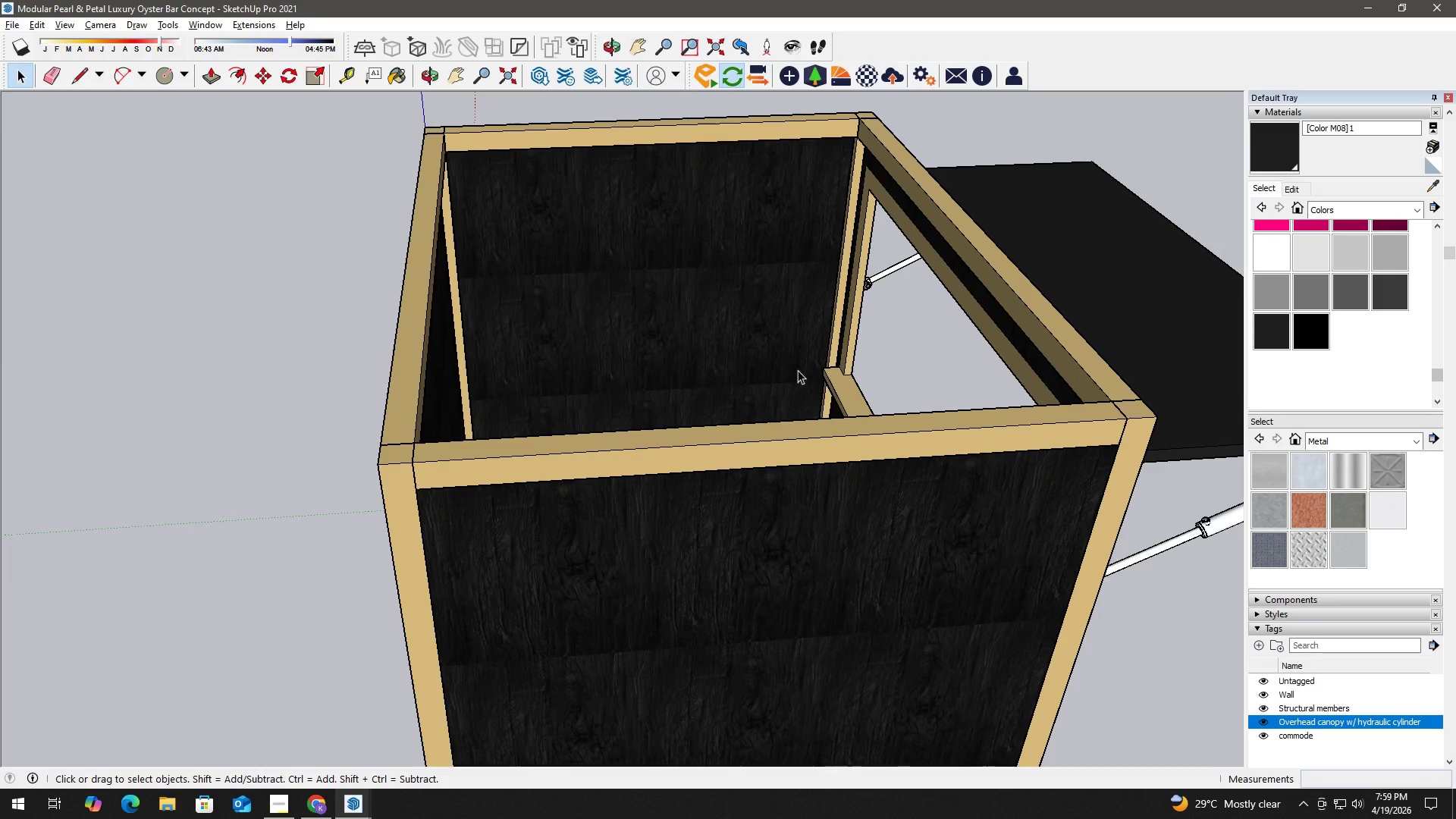 
key(H)
 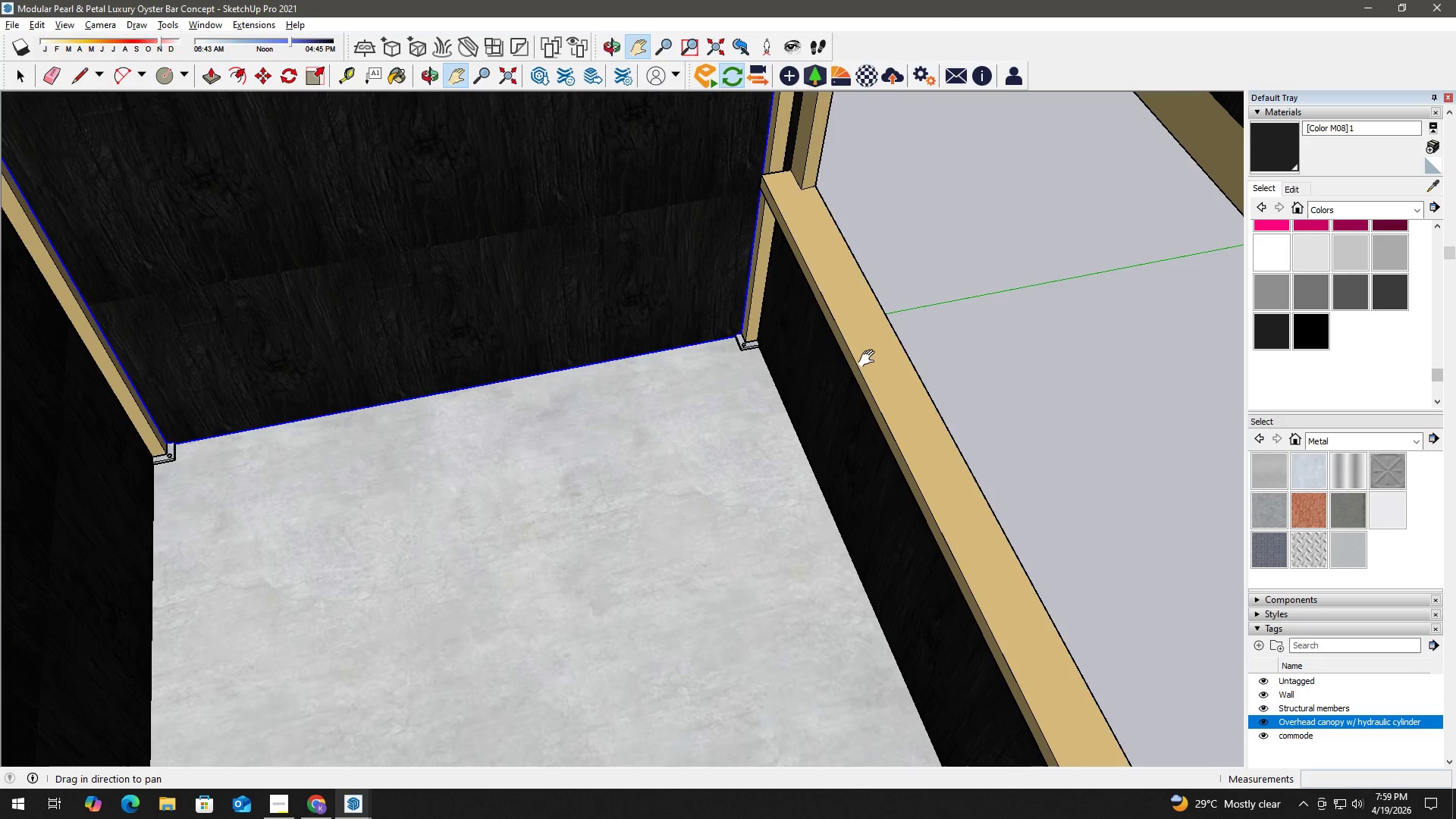 
scroll: coordinate [824, 389], scroll_direction: up, amount: 6.0
 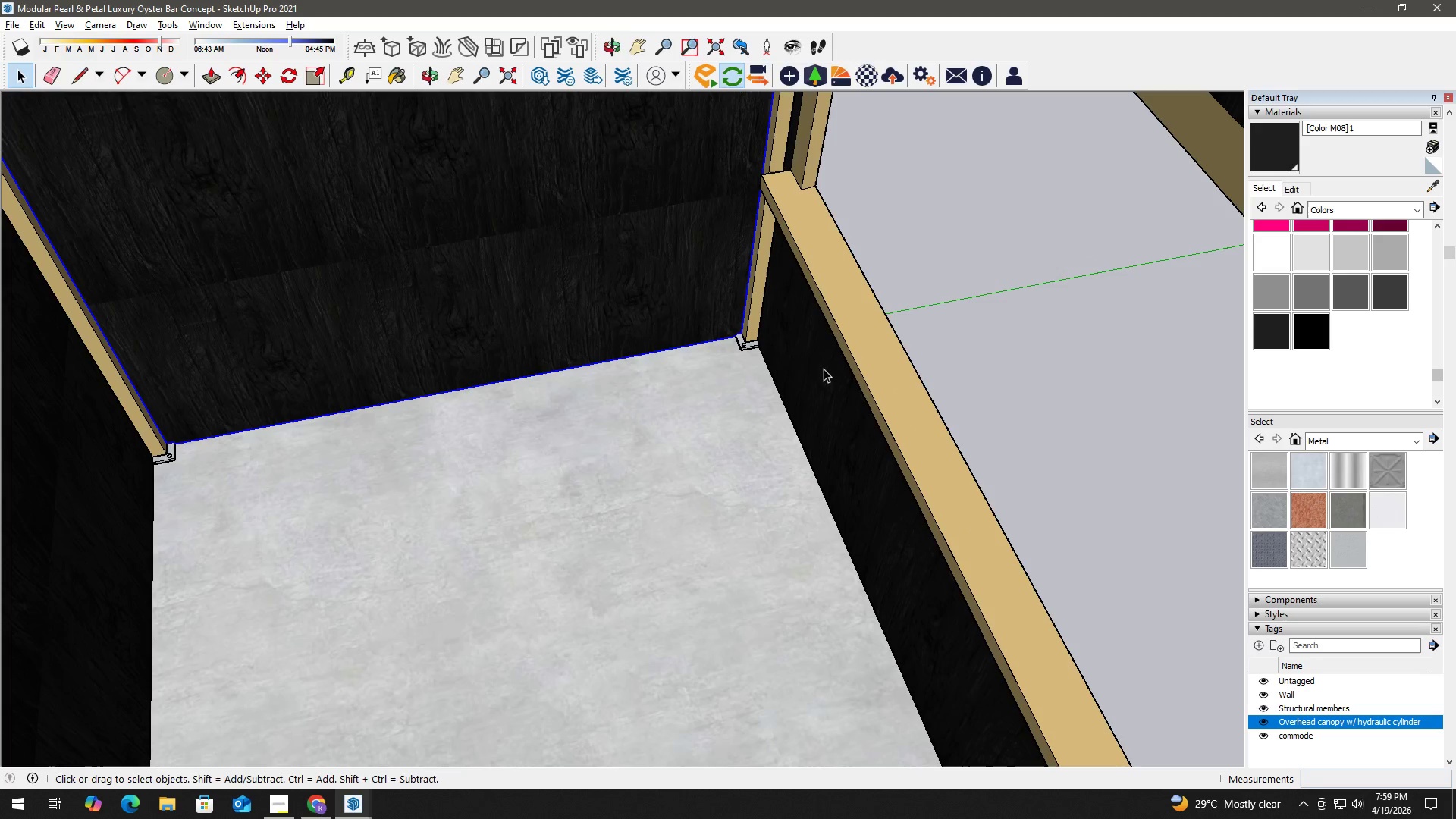 
key(Space)
 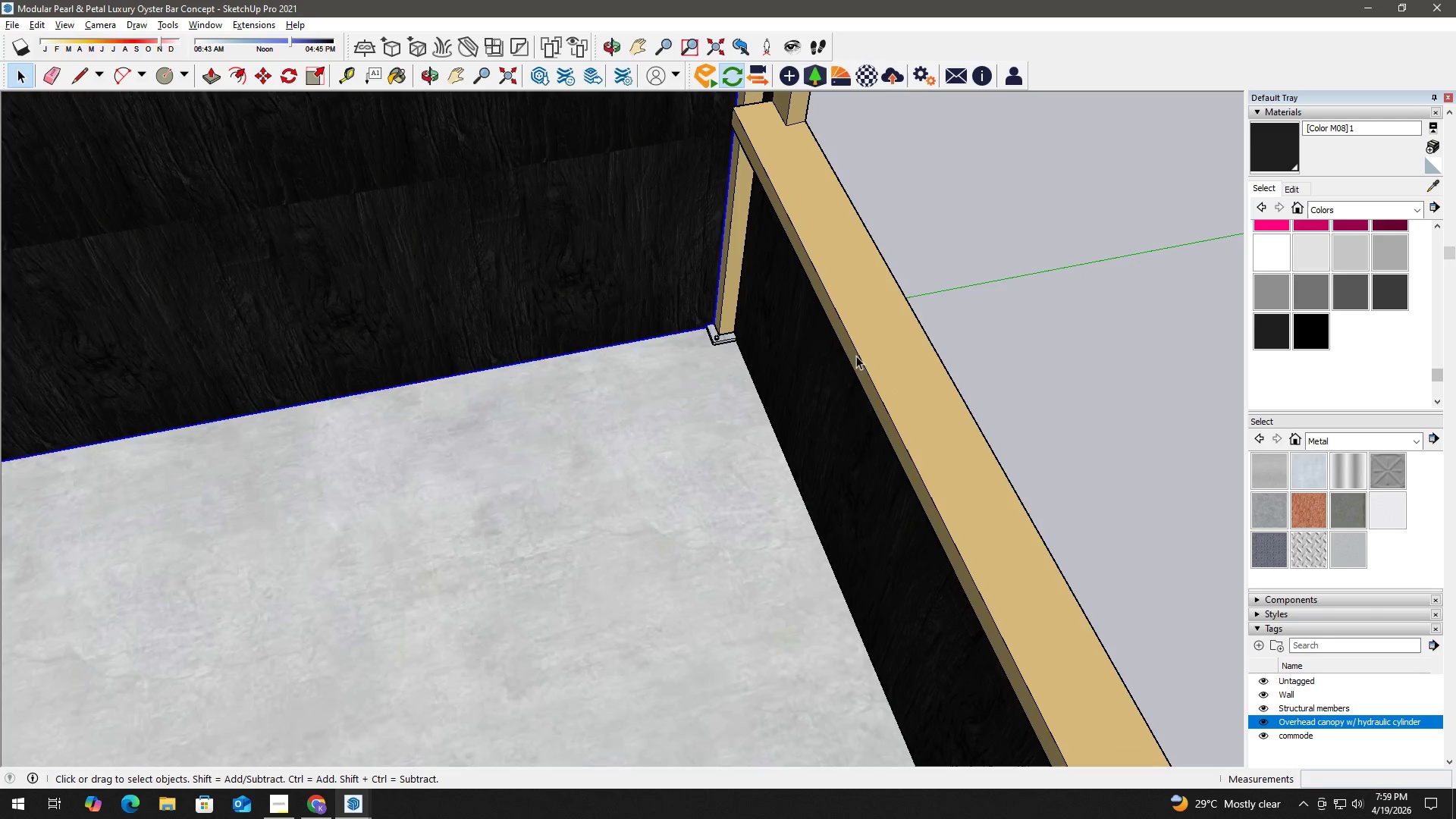 
double_click([856, 356])
 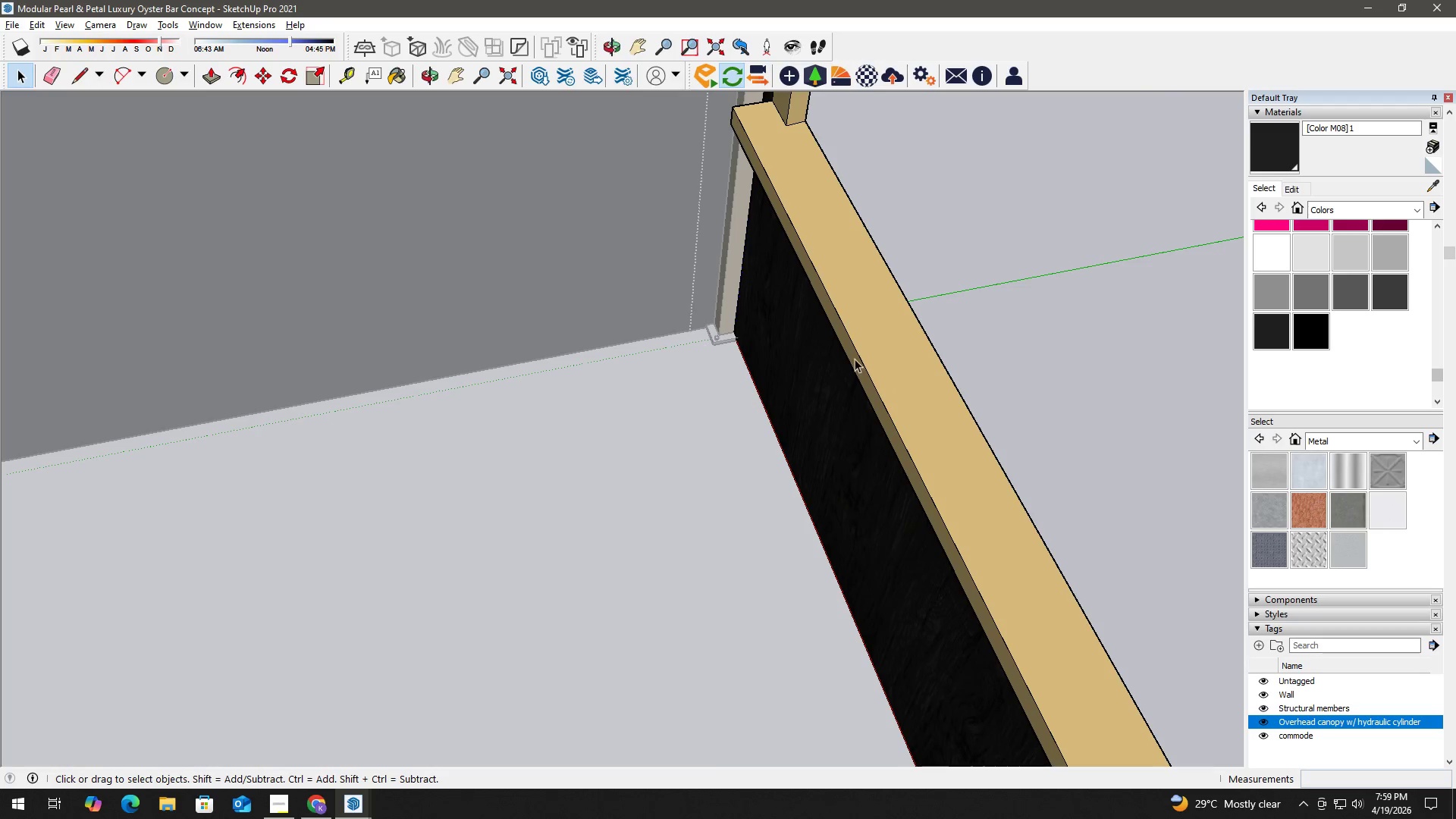 
scroll: coordinate [844, 370], scroll_direction: up, amount: 3.0
 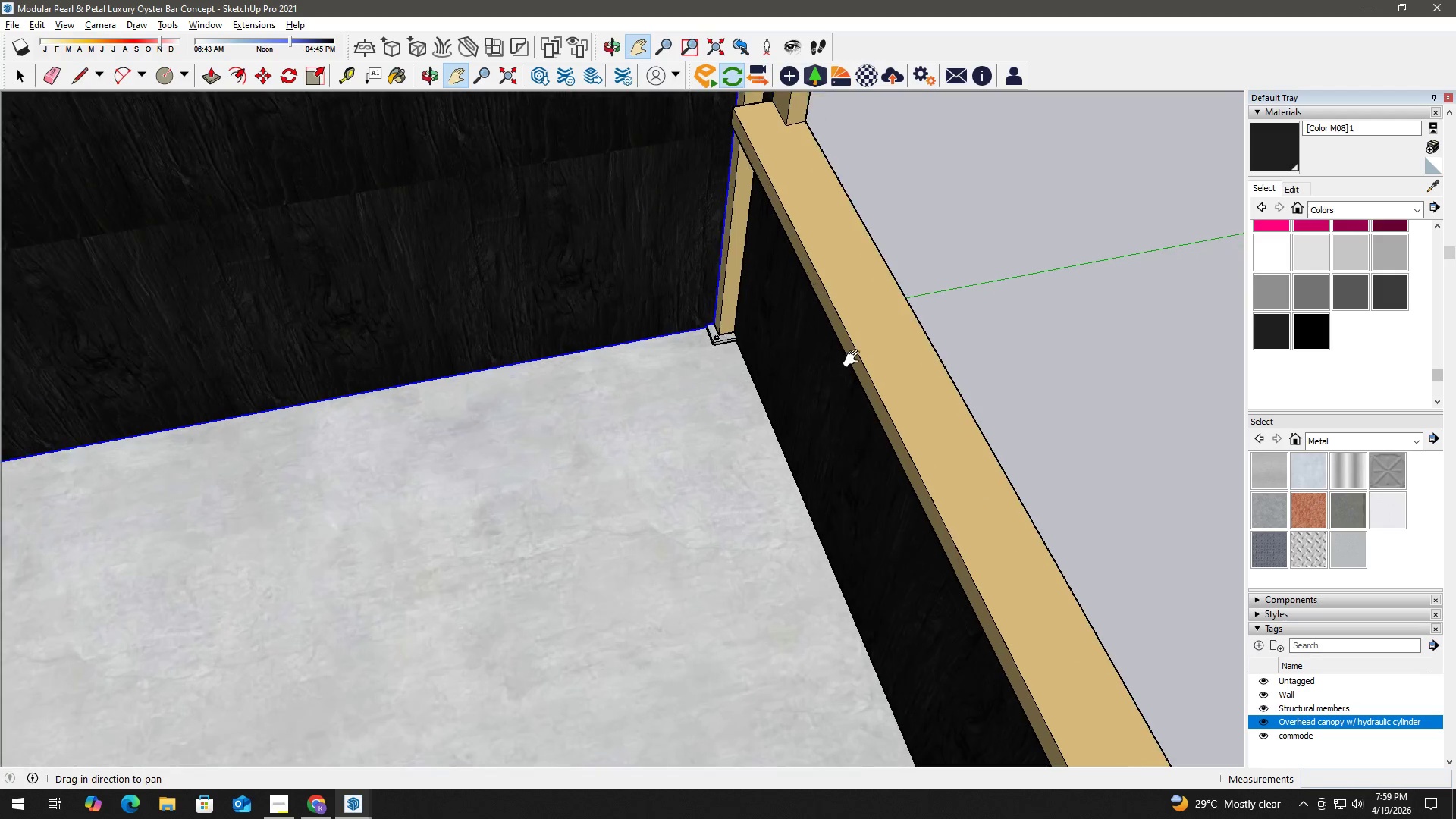 
triple_click([854, 360])
 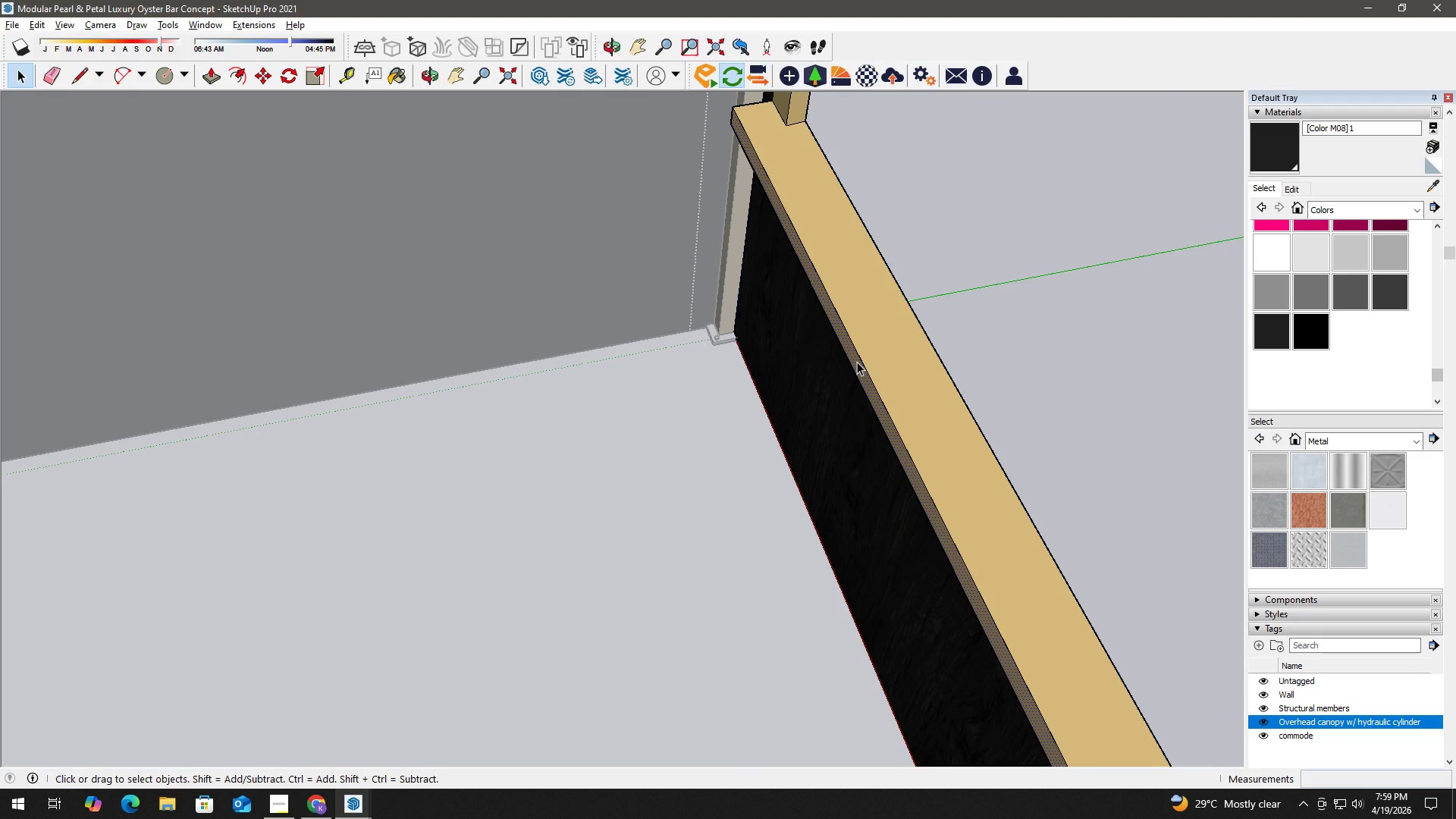 
key(P)
 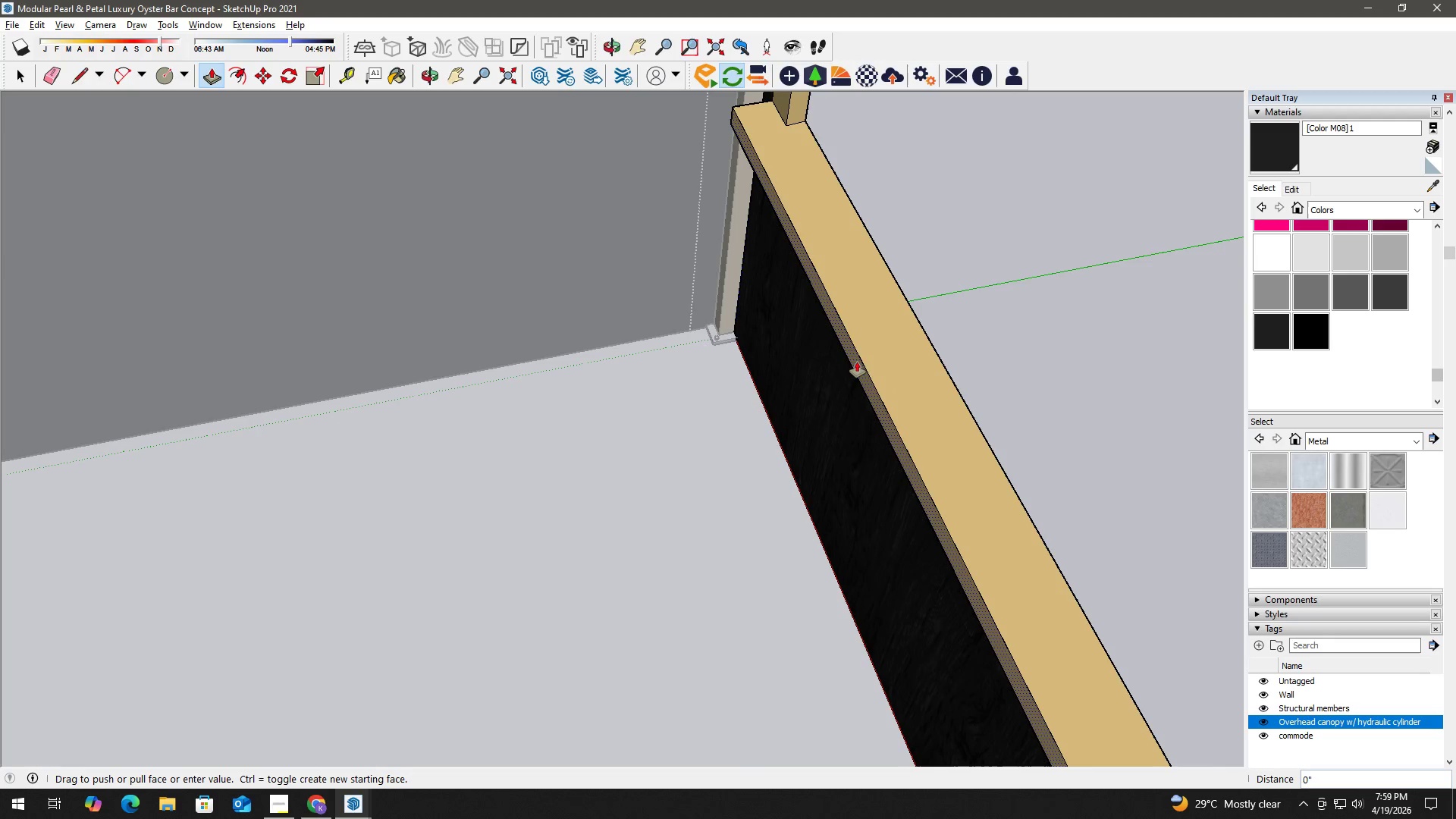 
left_click([857, 362])
 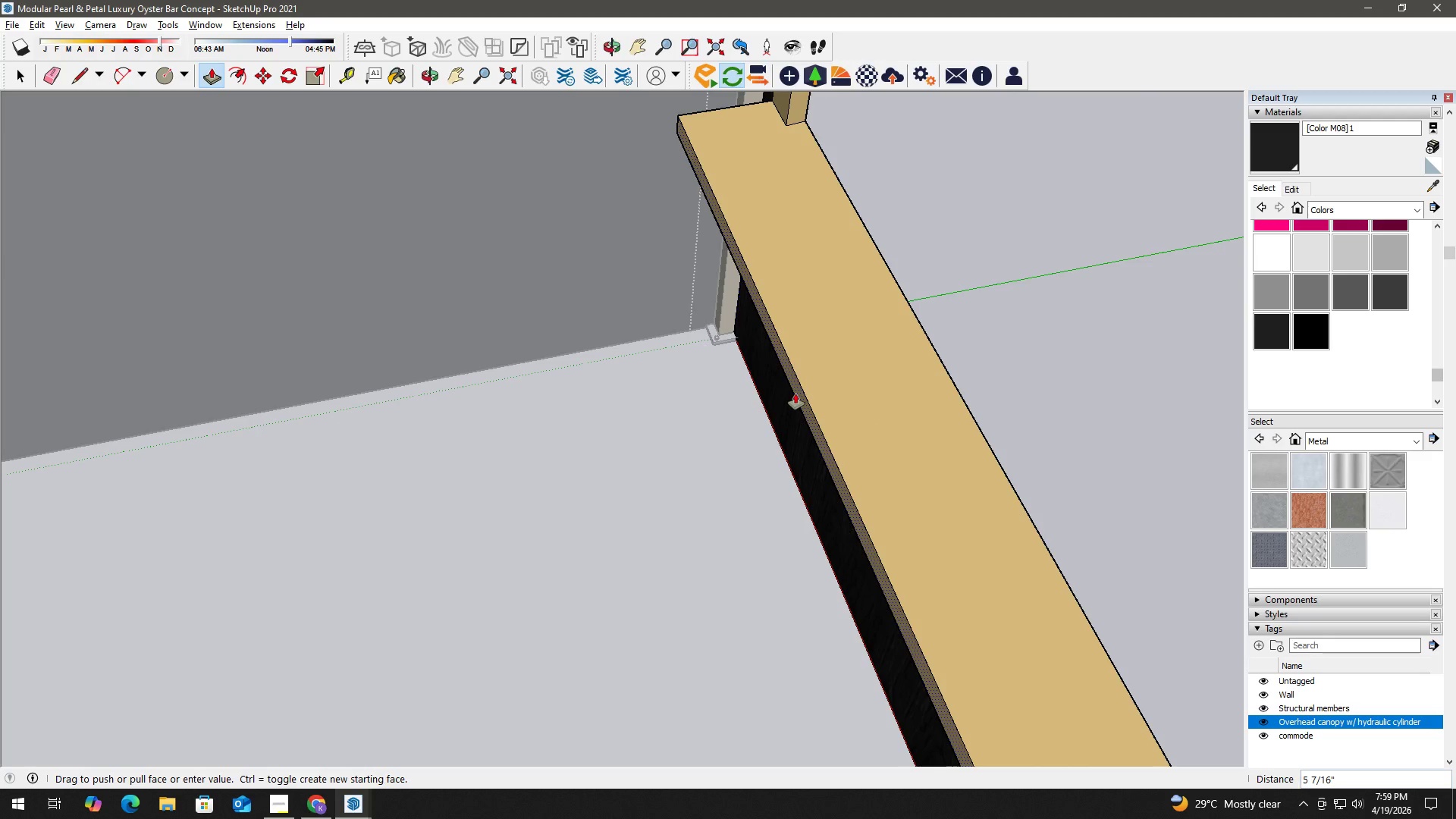 
key(Space)
 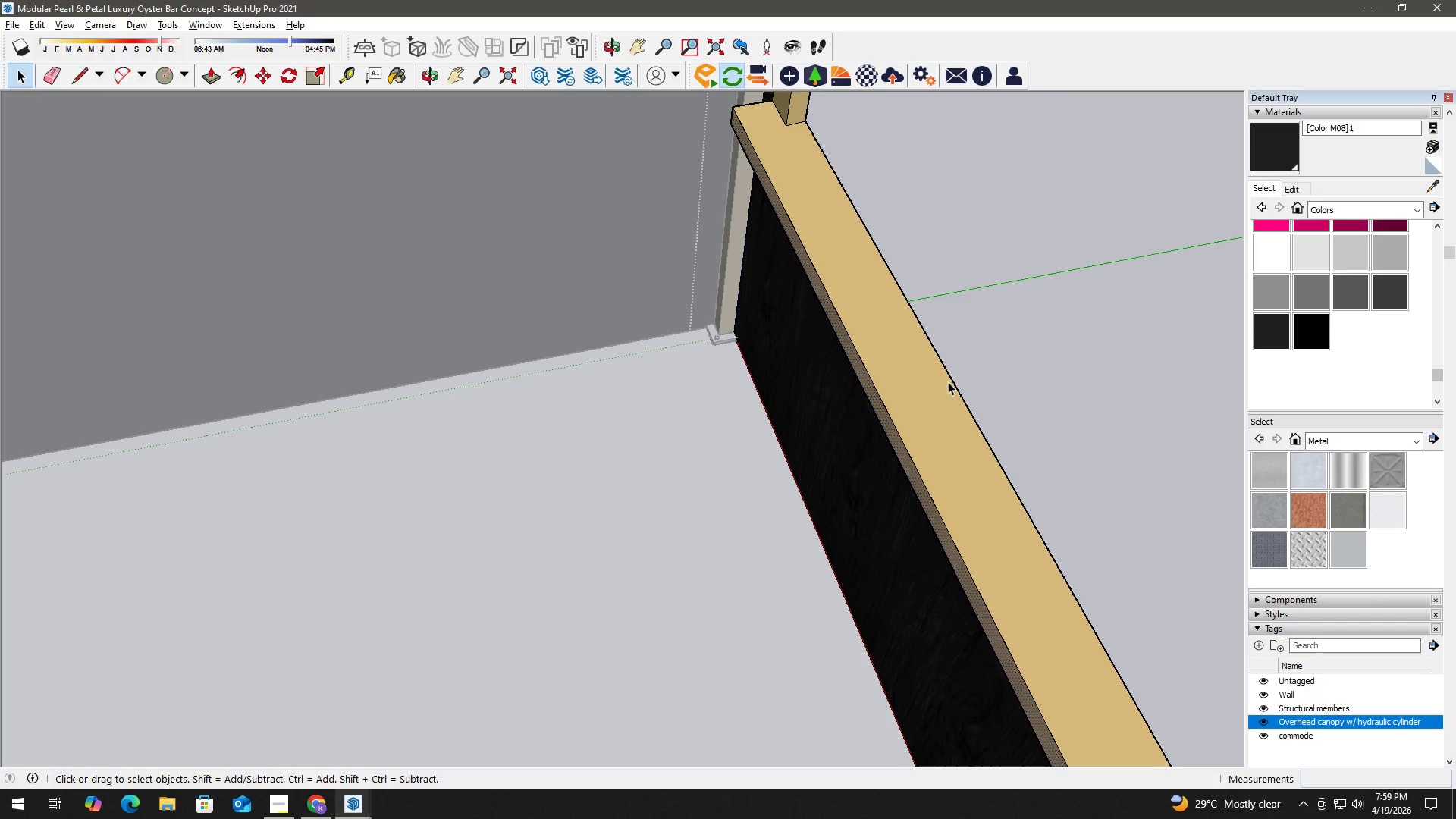 
key(T)
 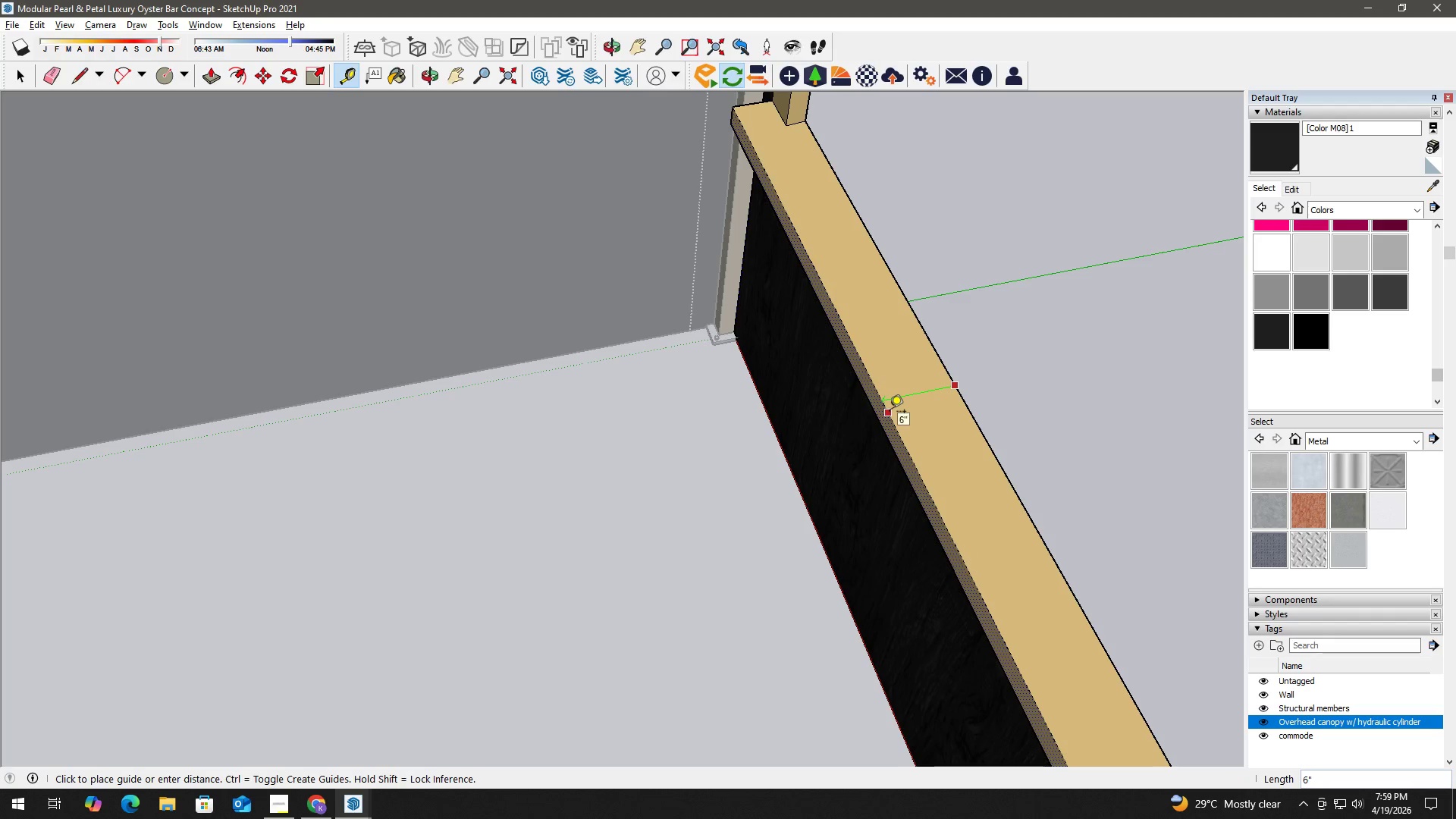 
key(Space)
 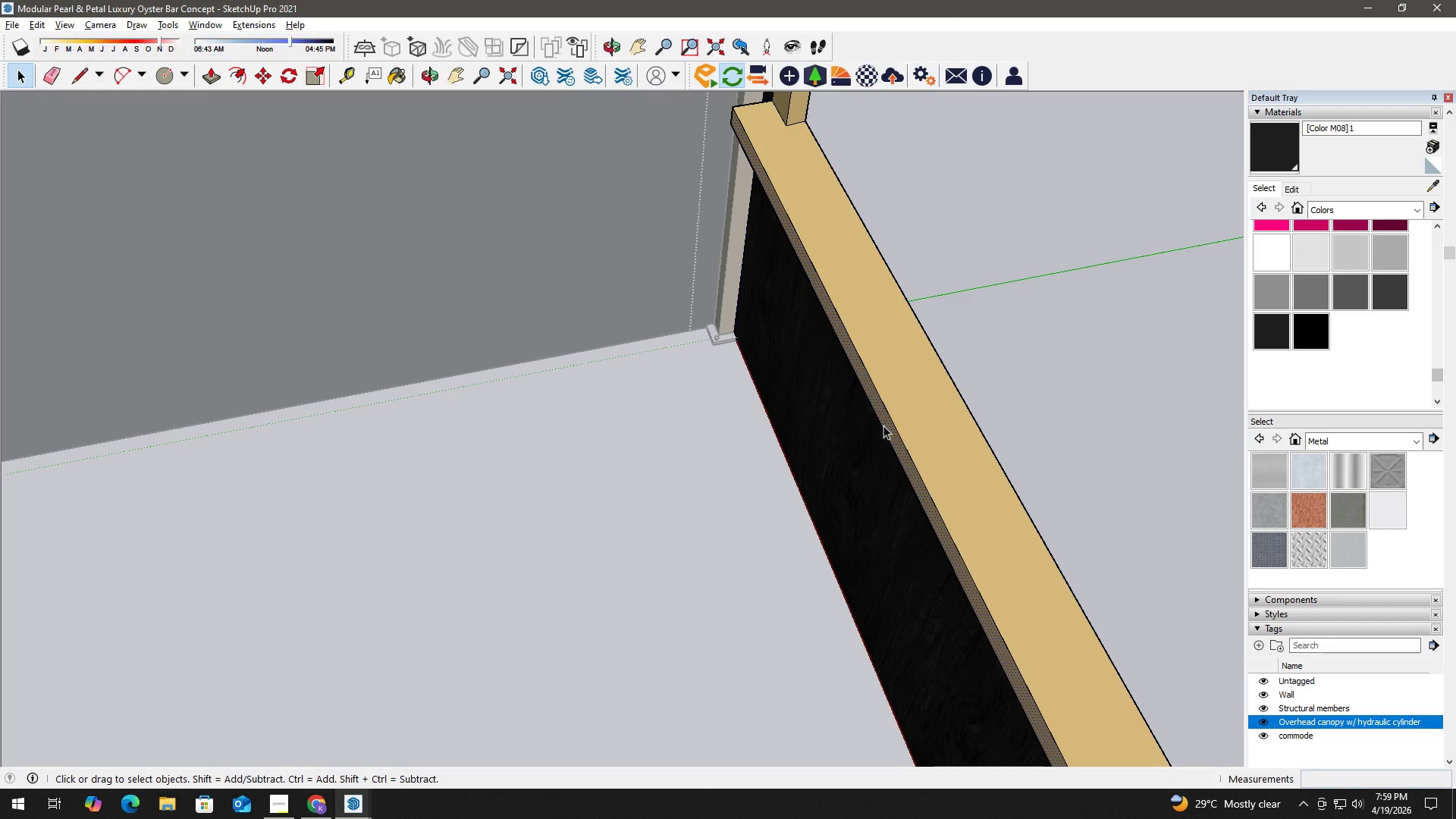 
key(P)
 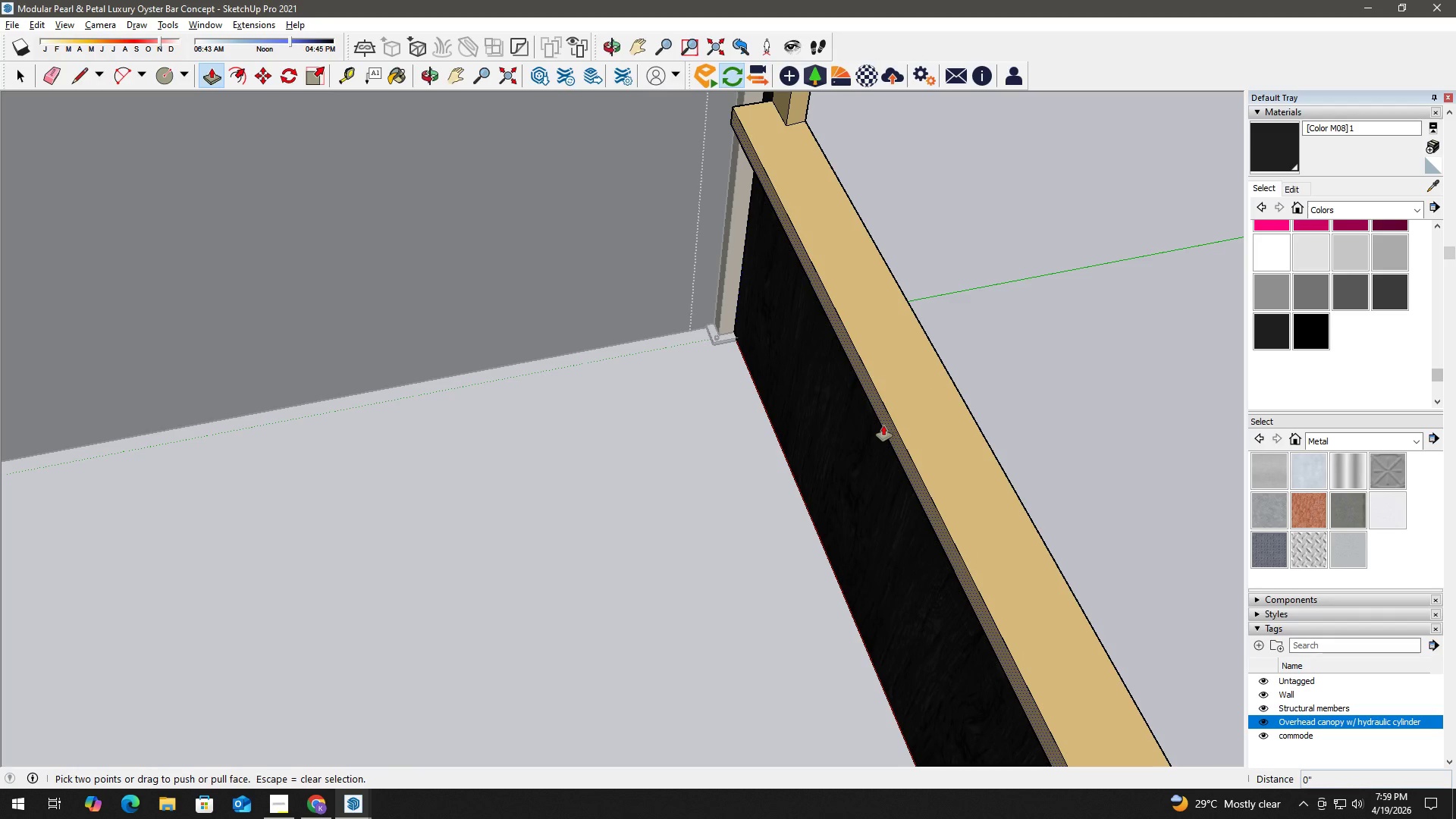 
left_click([883, 425])
 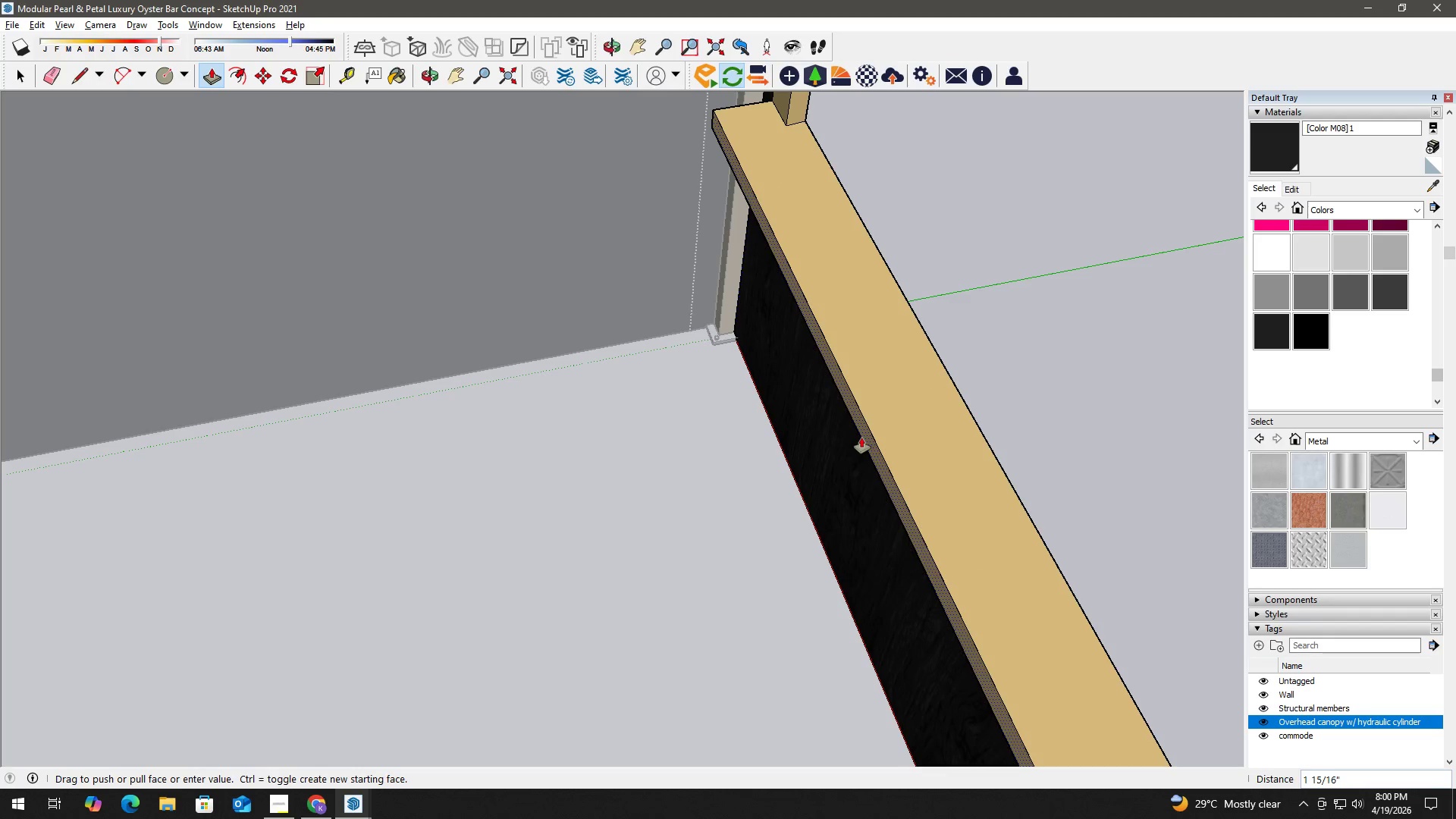 
key(Numpad6)
 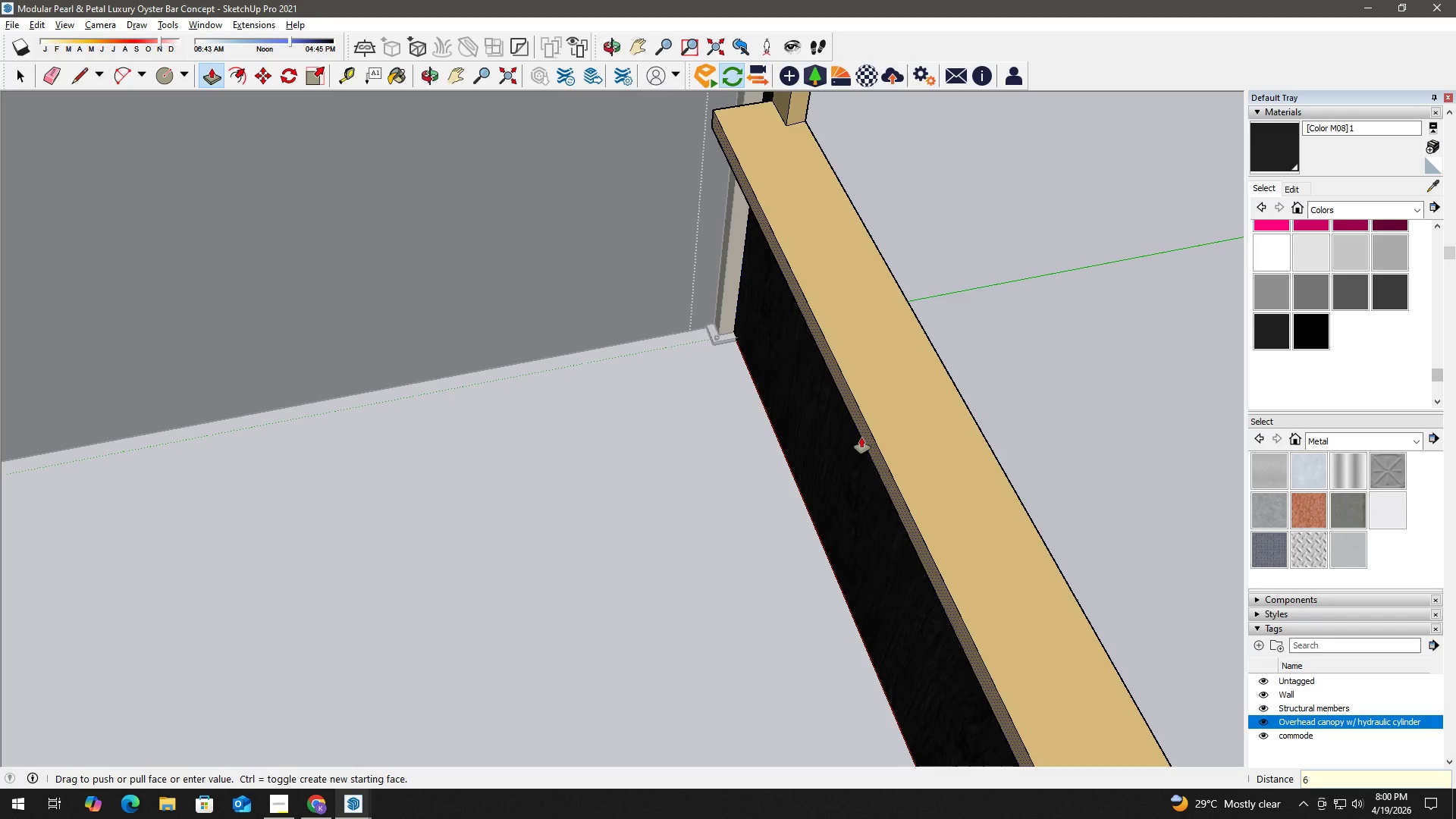 
key(NumpadEnter)
 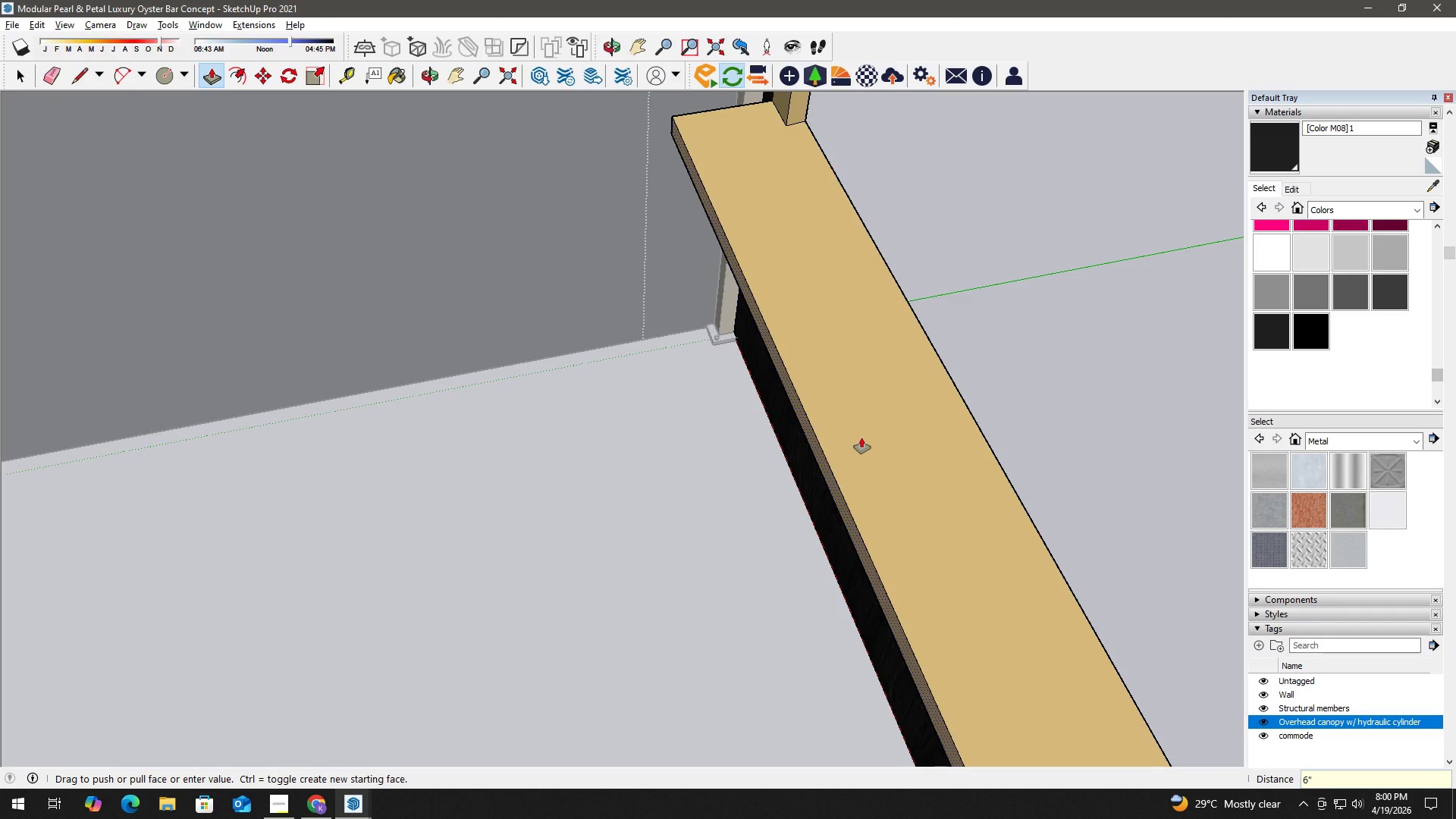 
key(Space)
 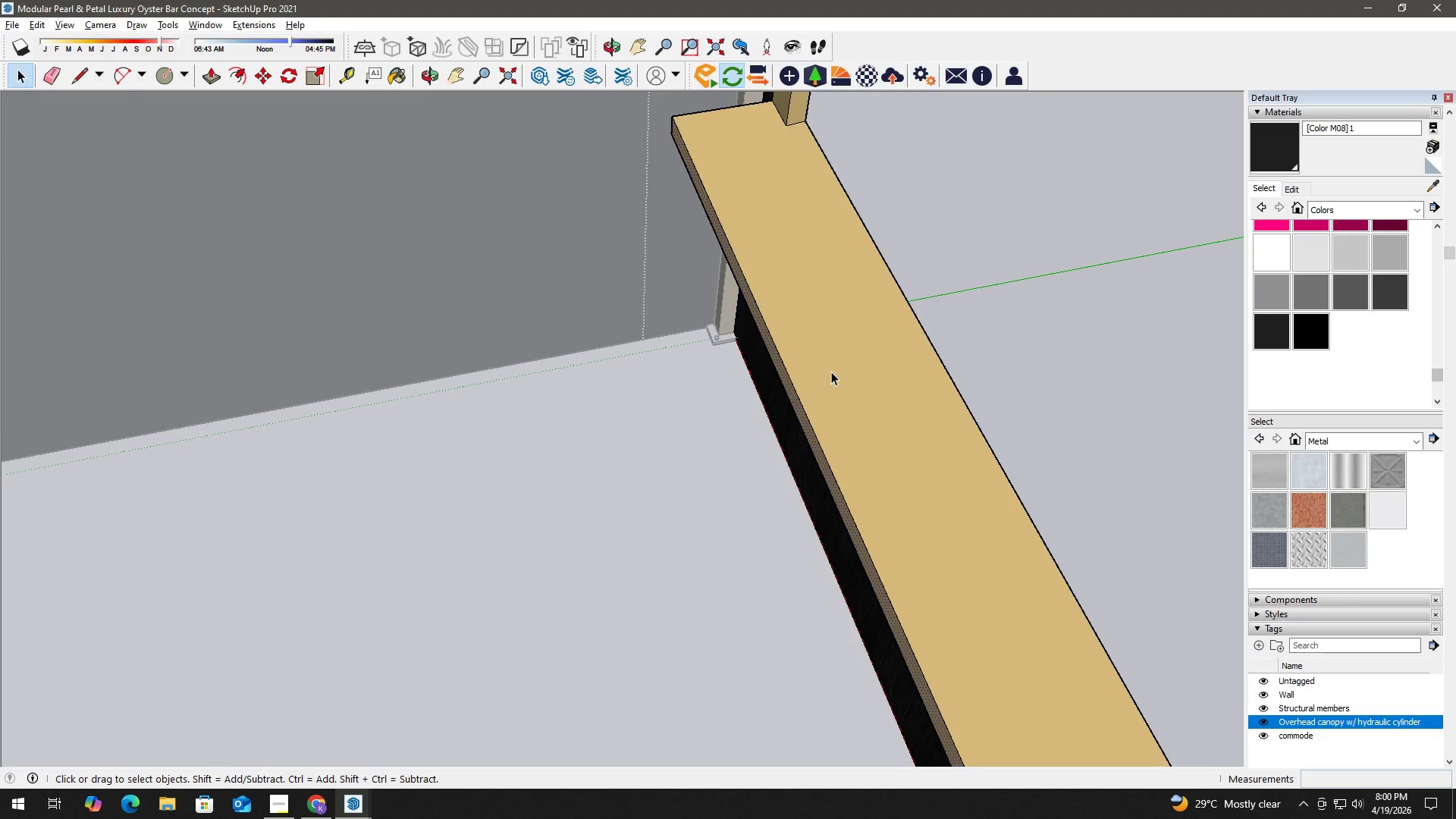 
key(Escape)
 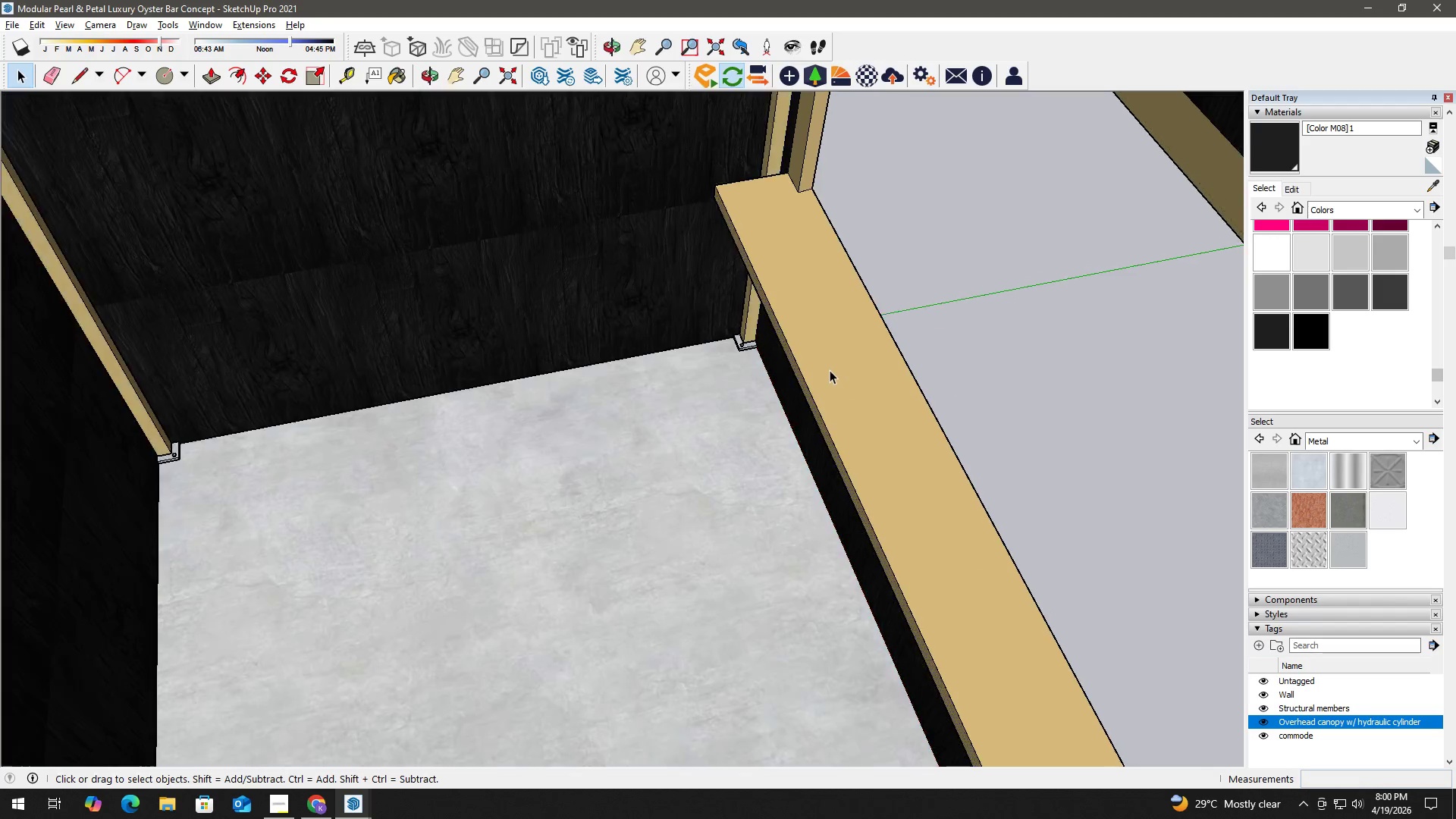 
key(Escape)
 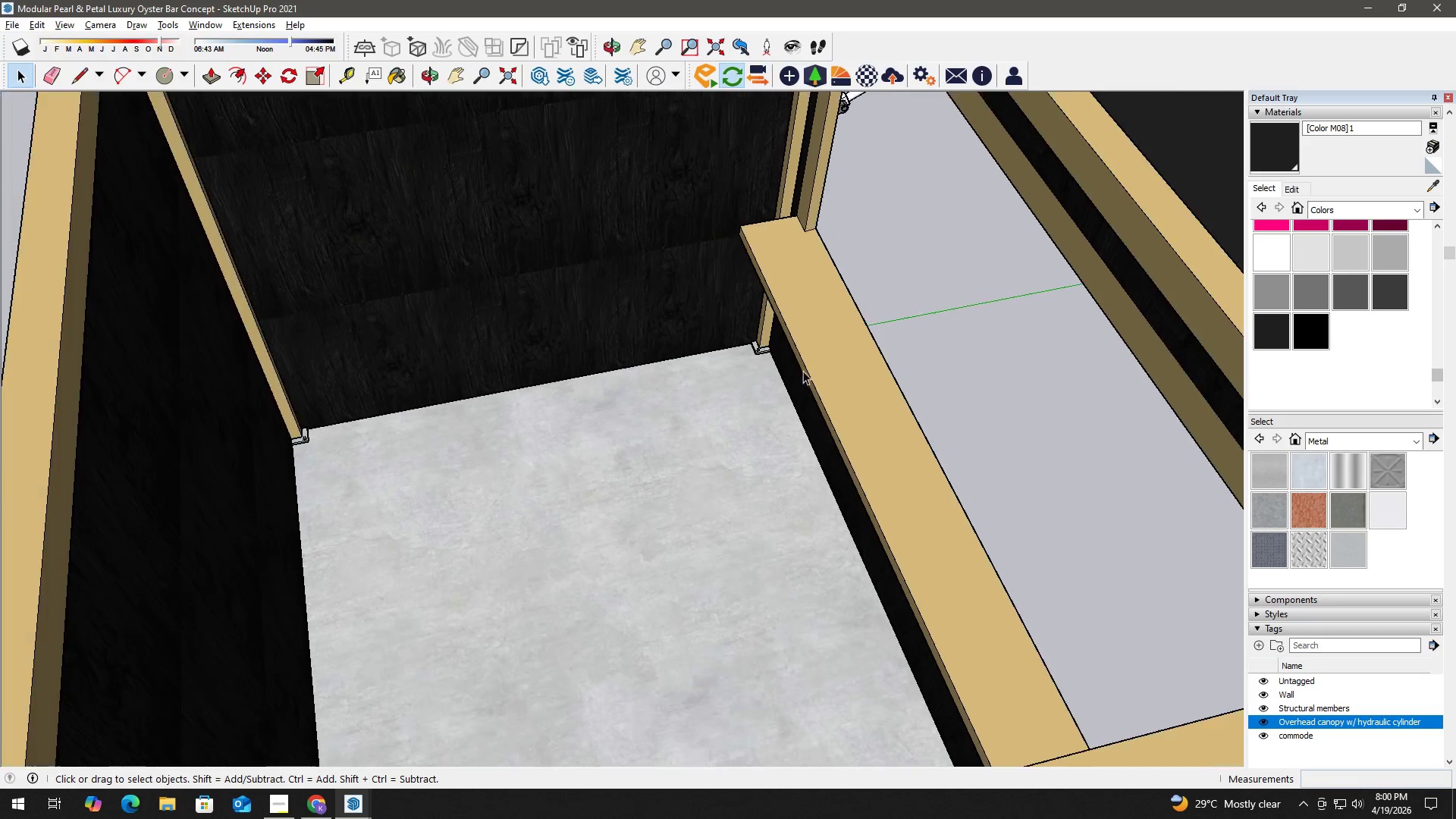 
key(Escape)
 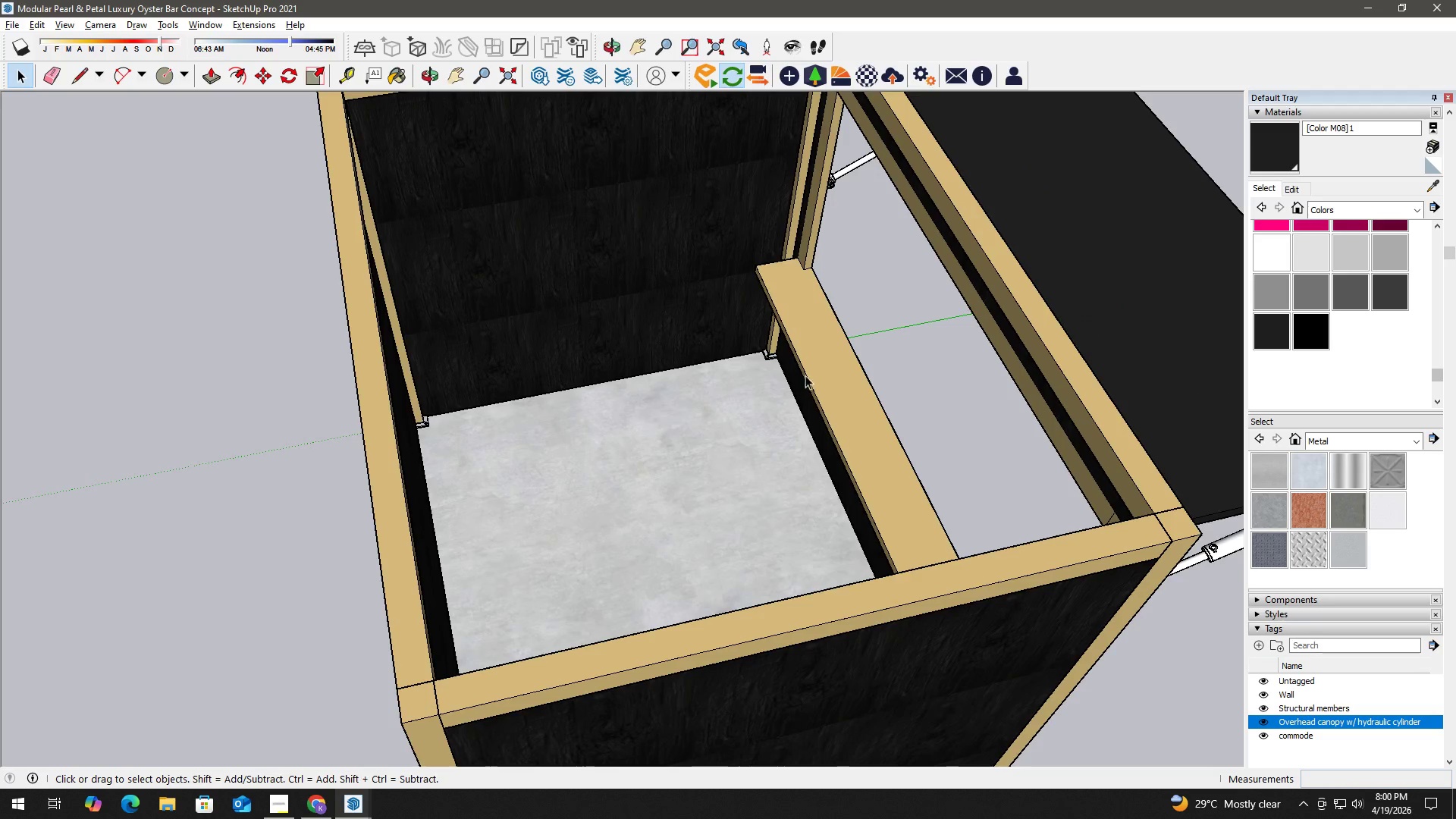 
key(T)
 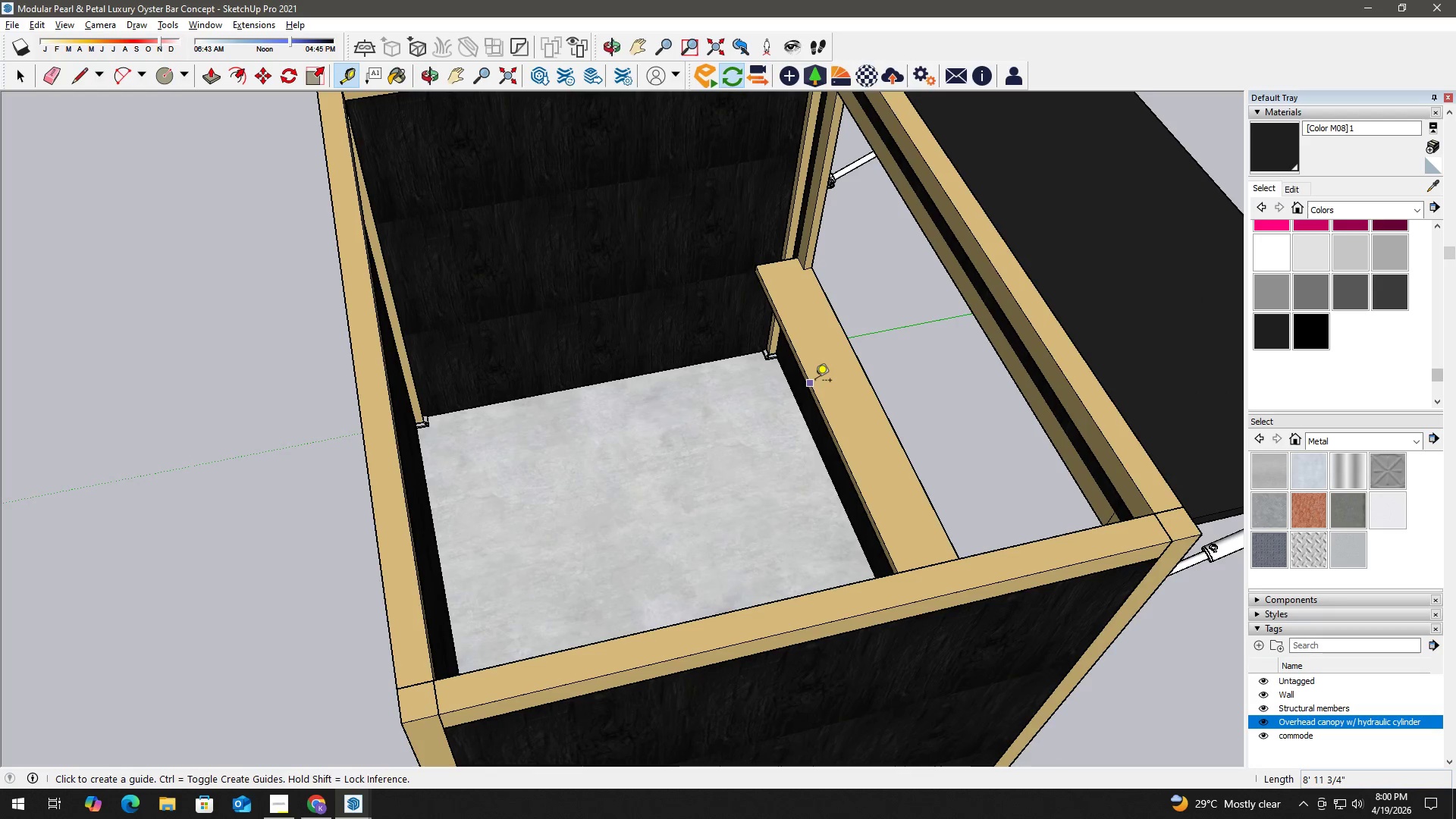 
scroll: coordinate [800, 377], scroll_direction: down, amount: 10.0
 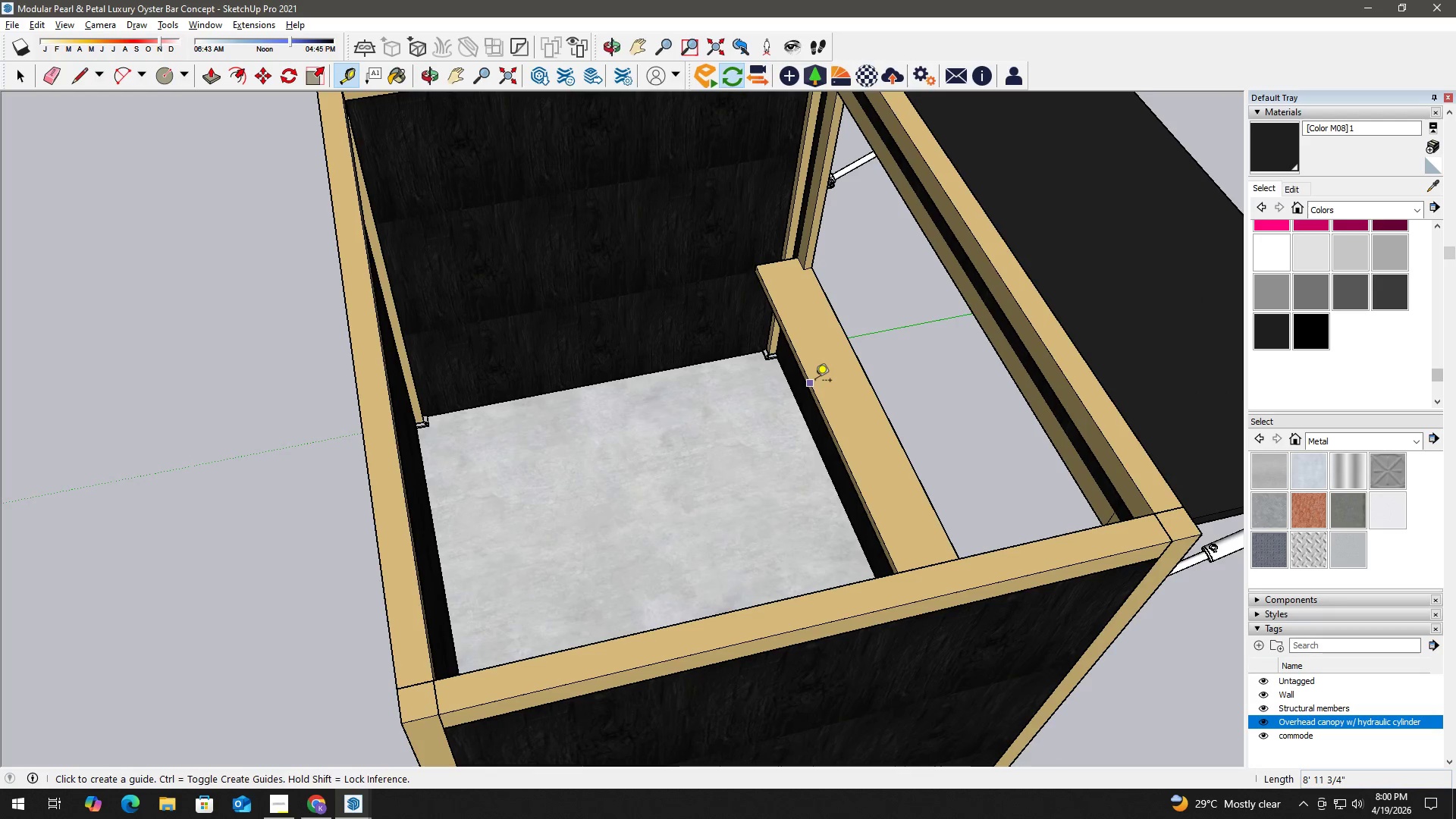 
left_click_drag(start_coordinate=[816, 381], to_coordinate=[824, 381])
 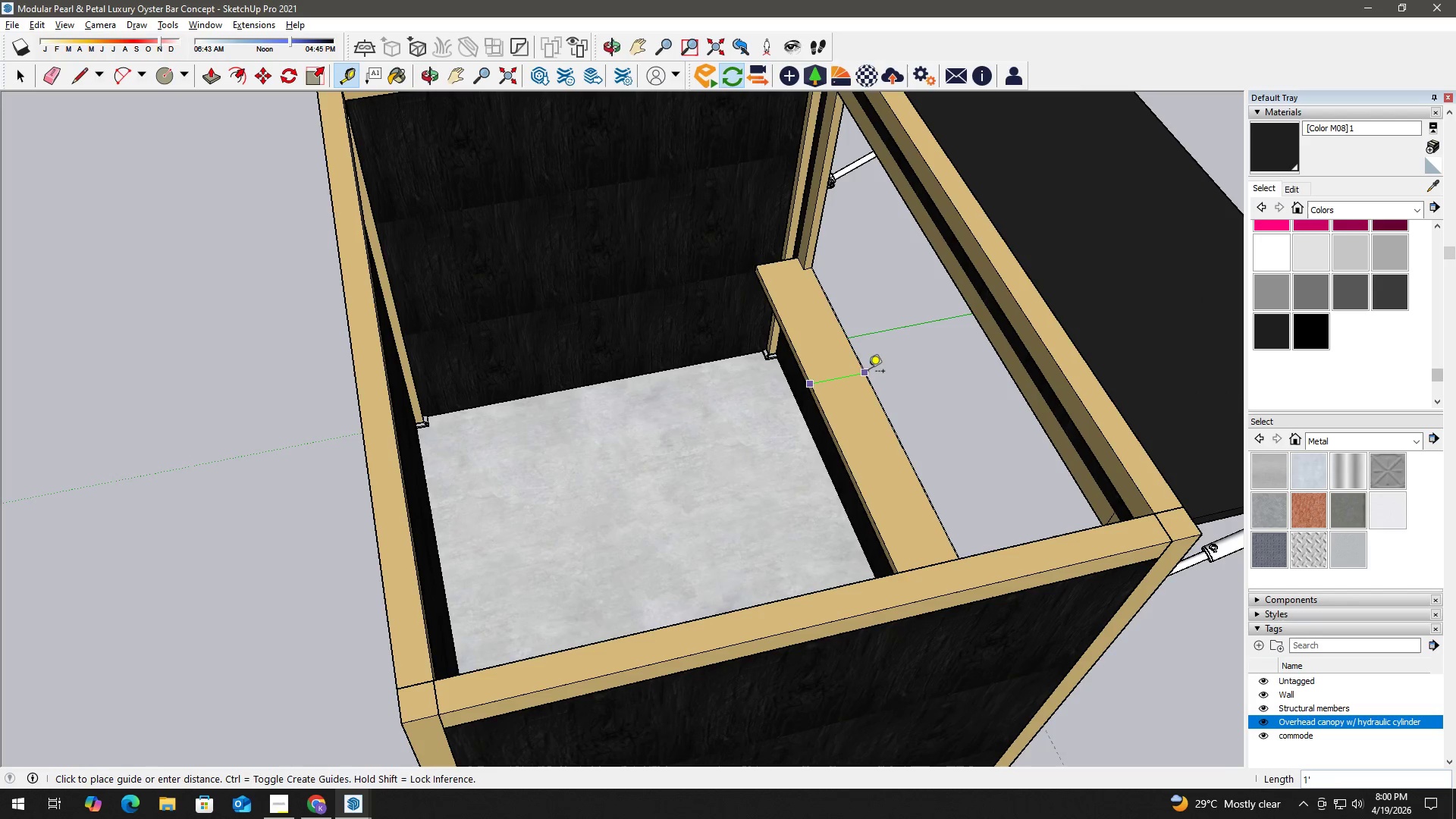 
key(Space)
 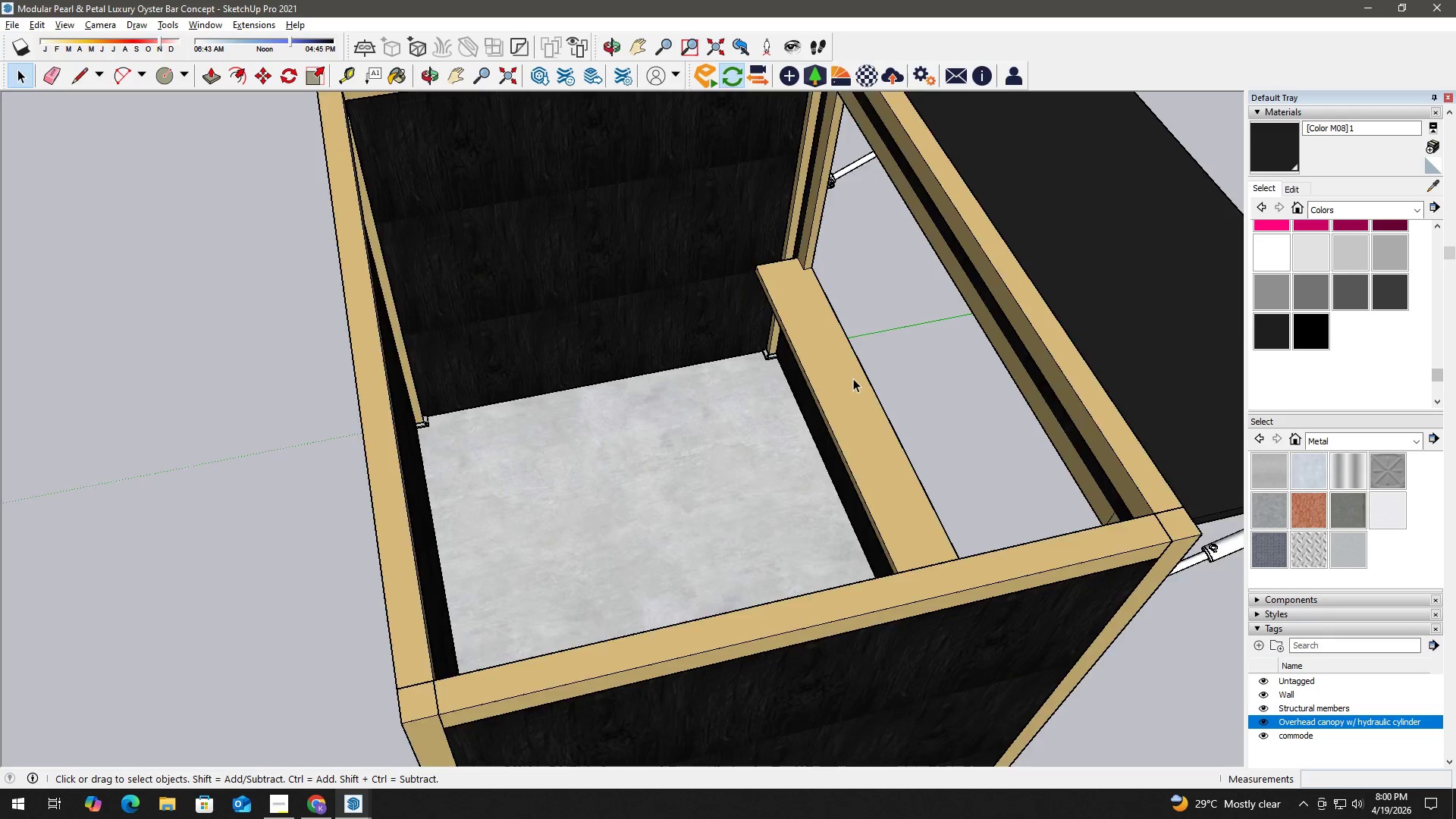 
scroll: coordinate [702, 378], scroll_direction: down, amount: 7.0
 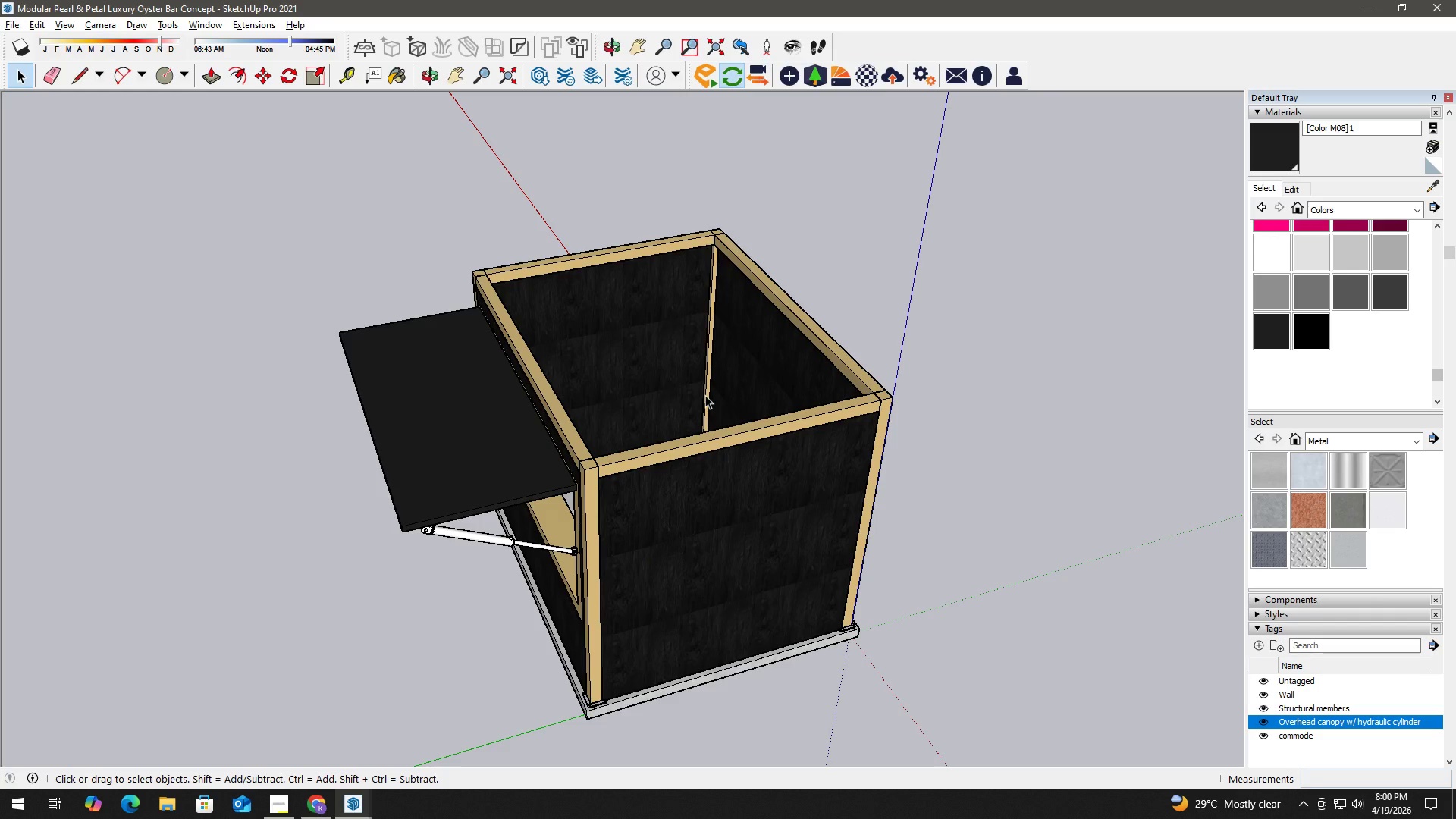 
wait(22.54)
 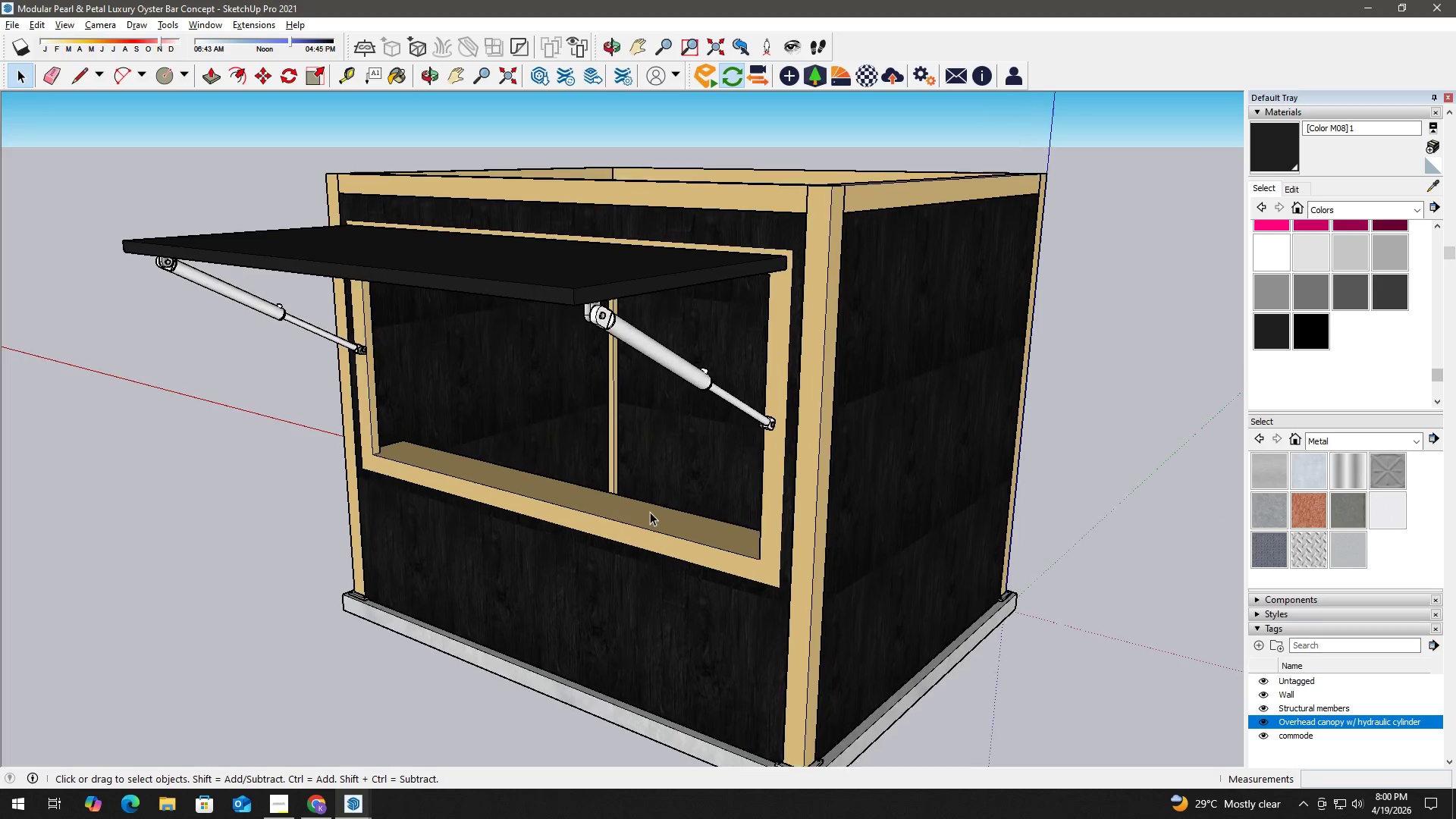 
key(Space)
 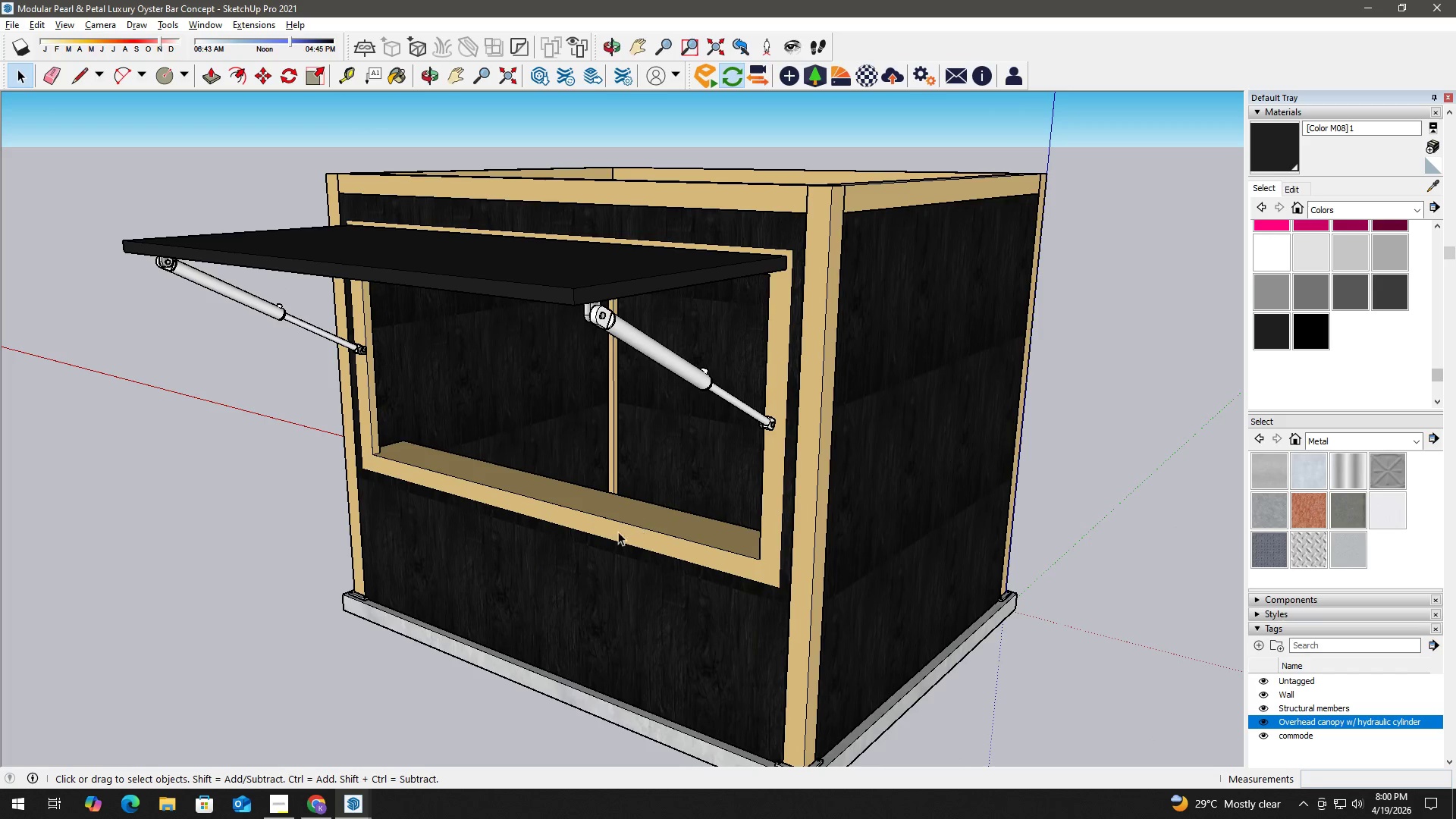 
double_click([617, 532])
 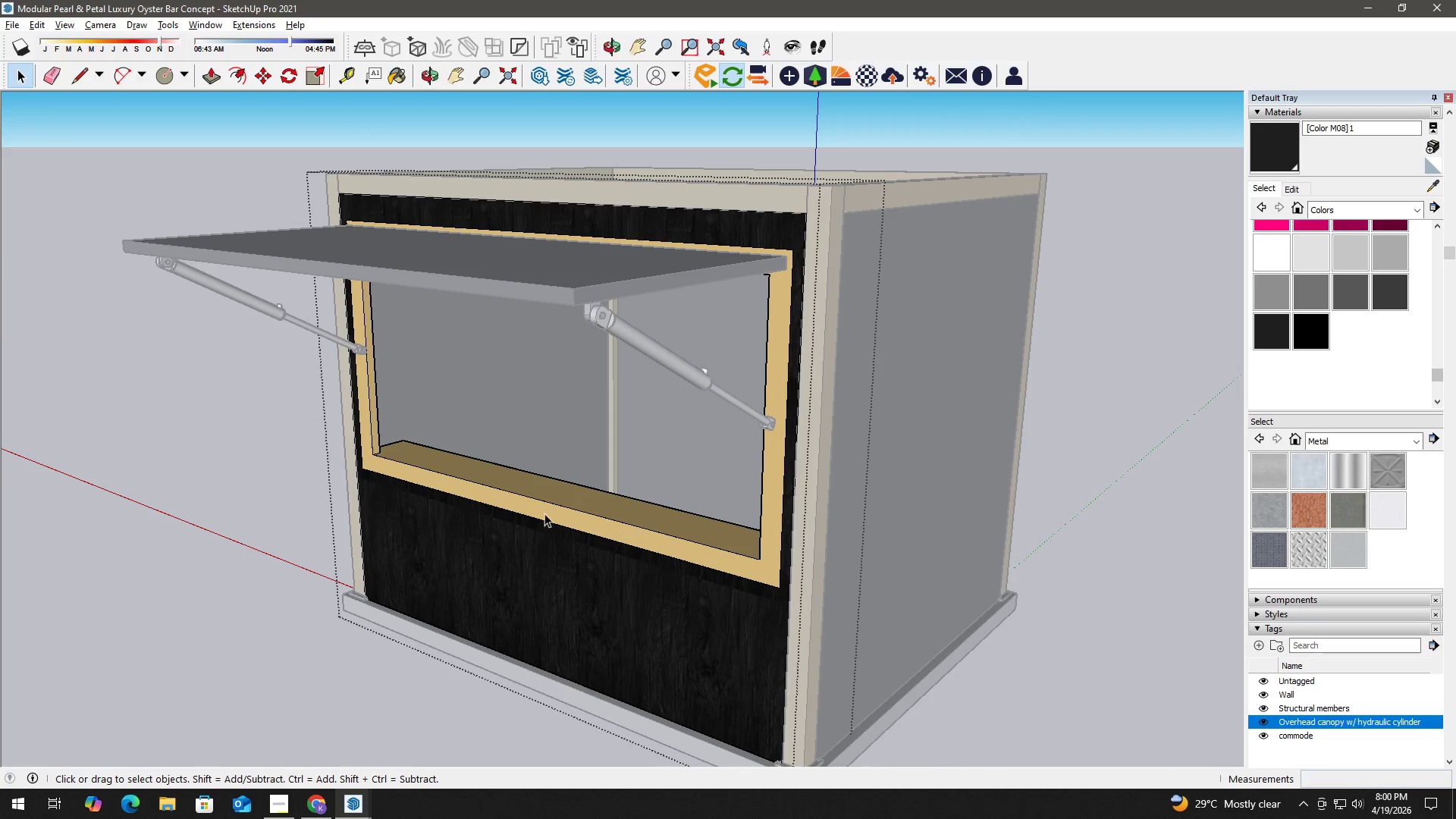 
scroll: coordinate [650, 513], scroll_direction: up, amount: 5.0
 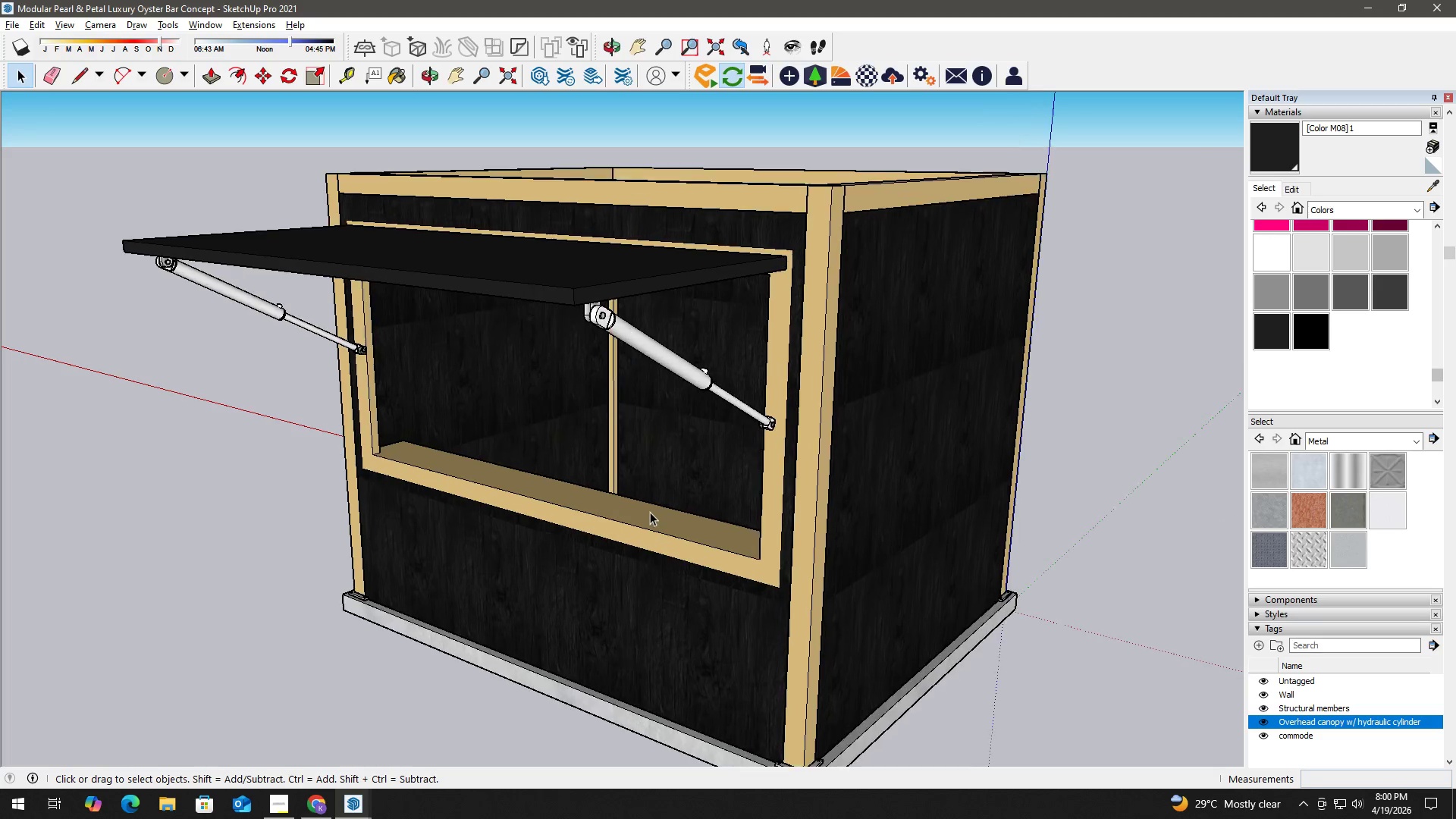 
key(T)
 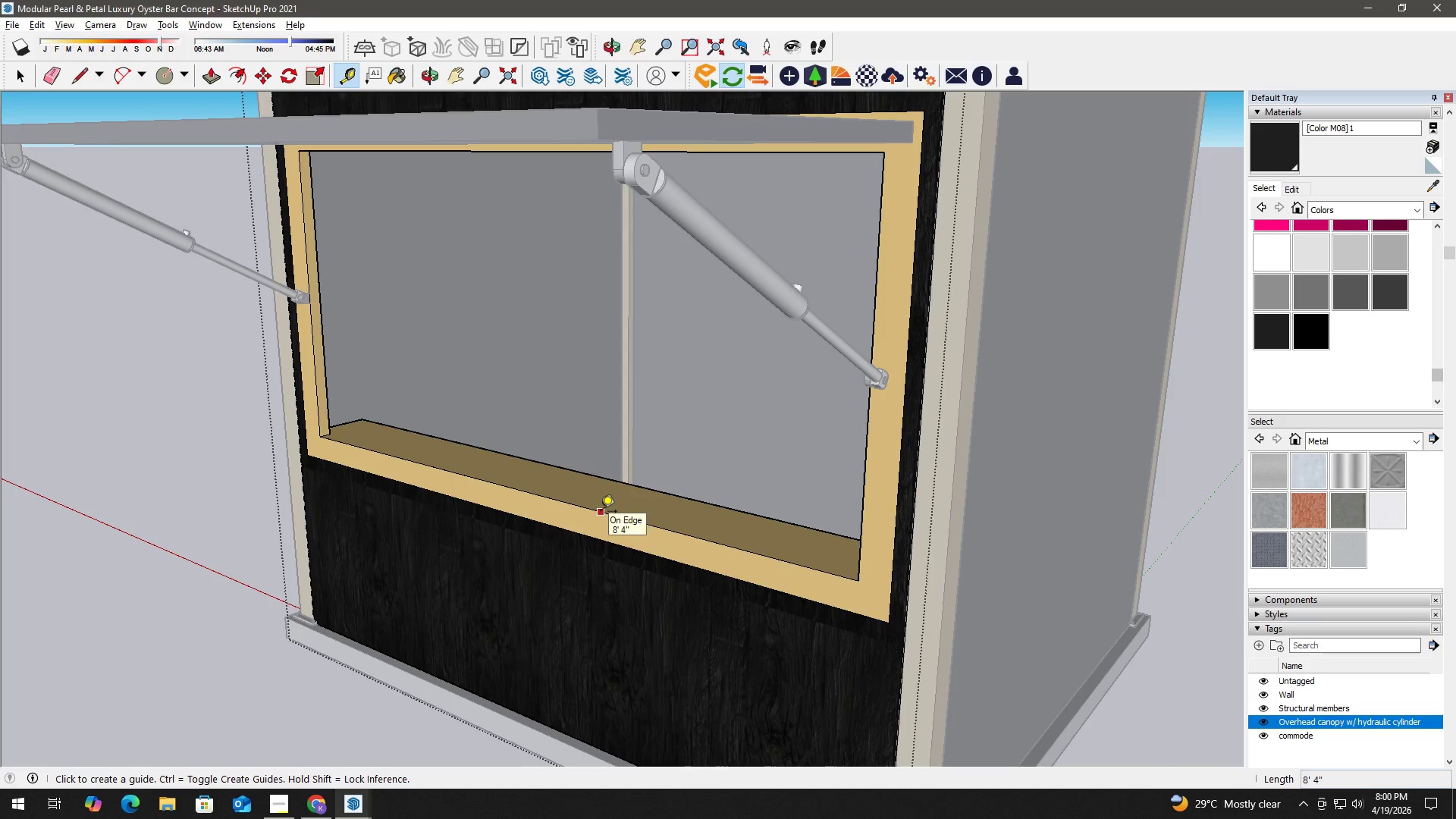 
scroll: coordinate [544, 513], scroll_direction: up, amount: 3.0
 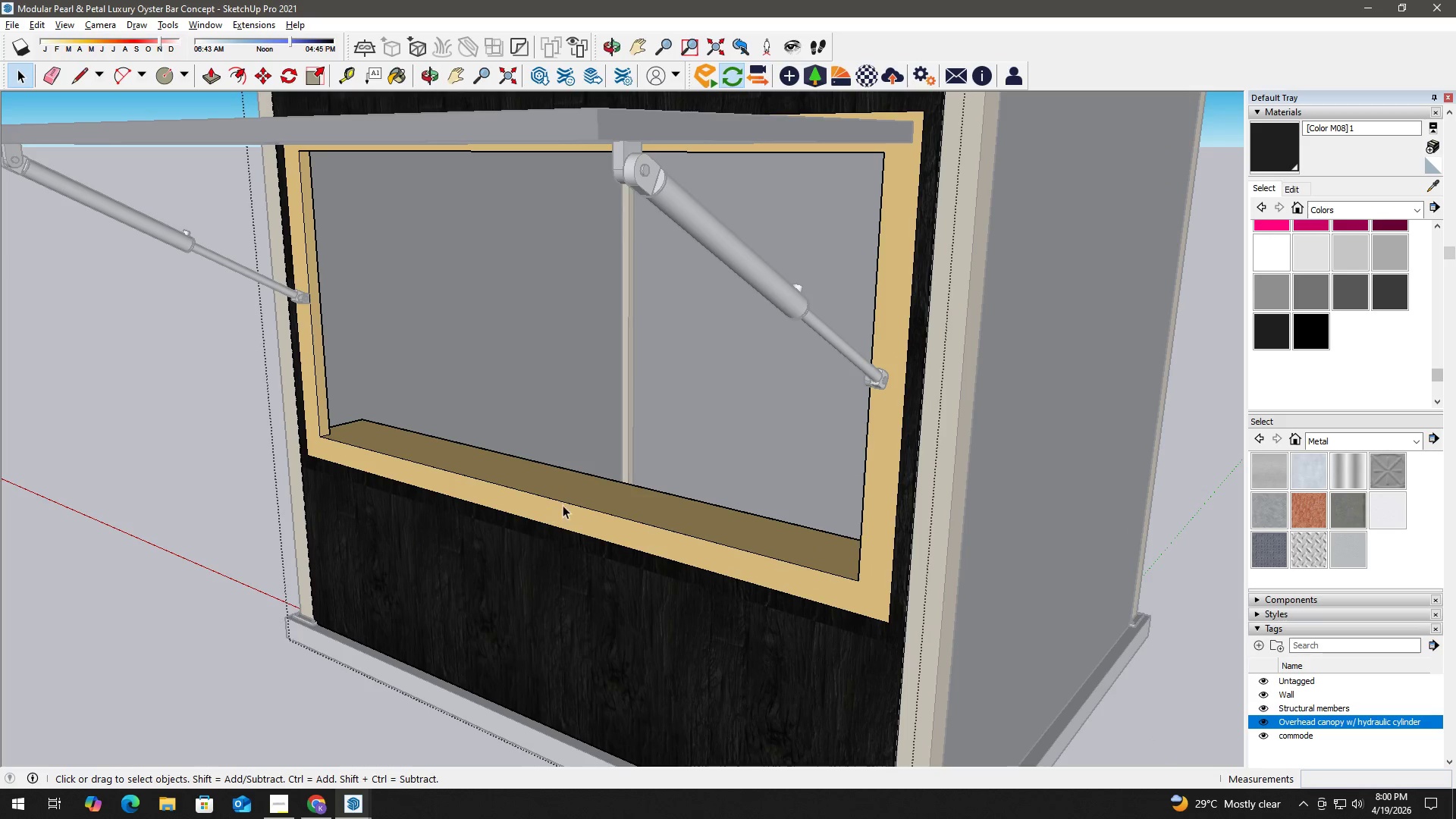 
left_click([601, 513])
 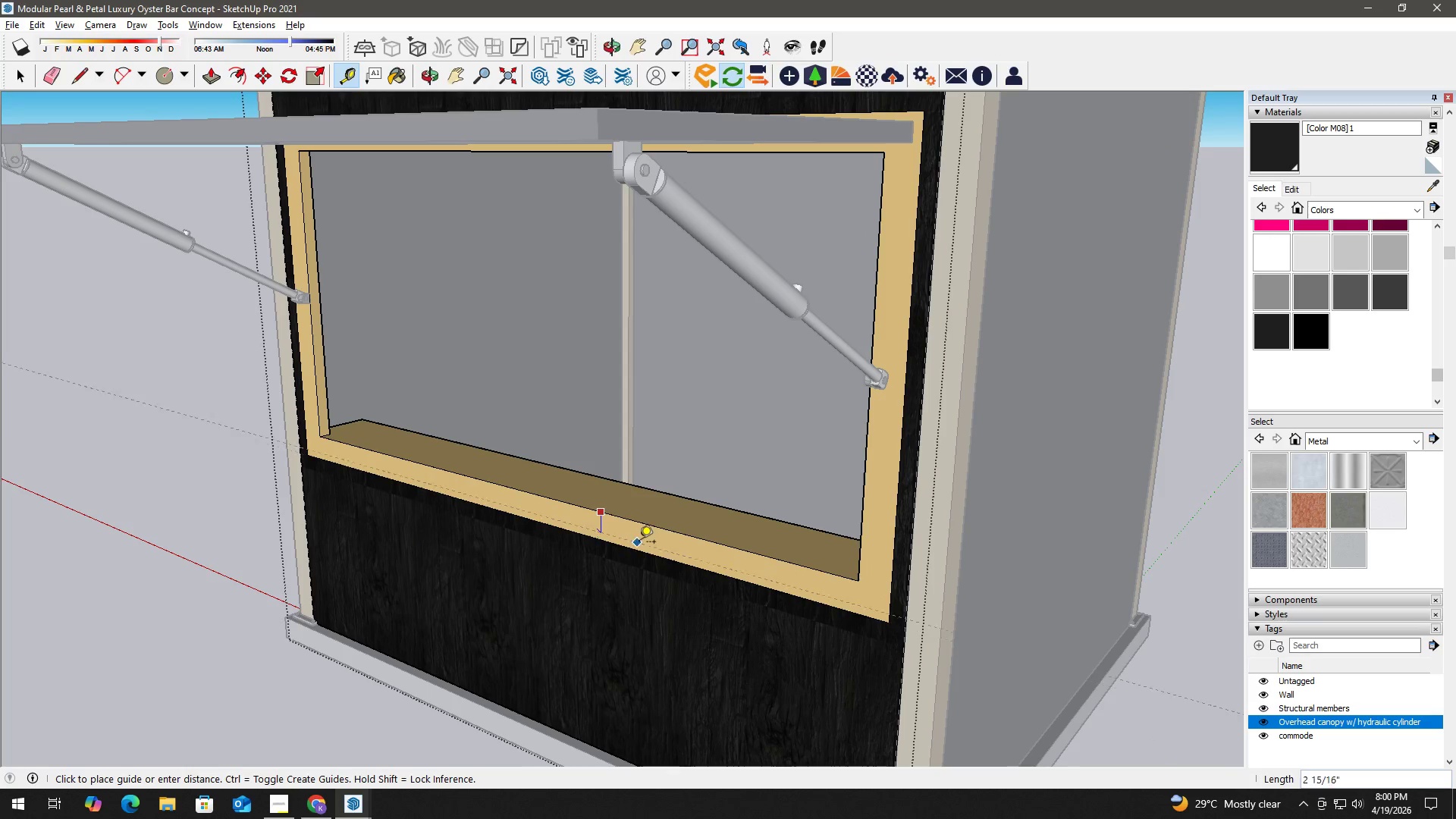 
key(Space)
 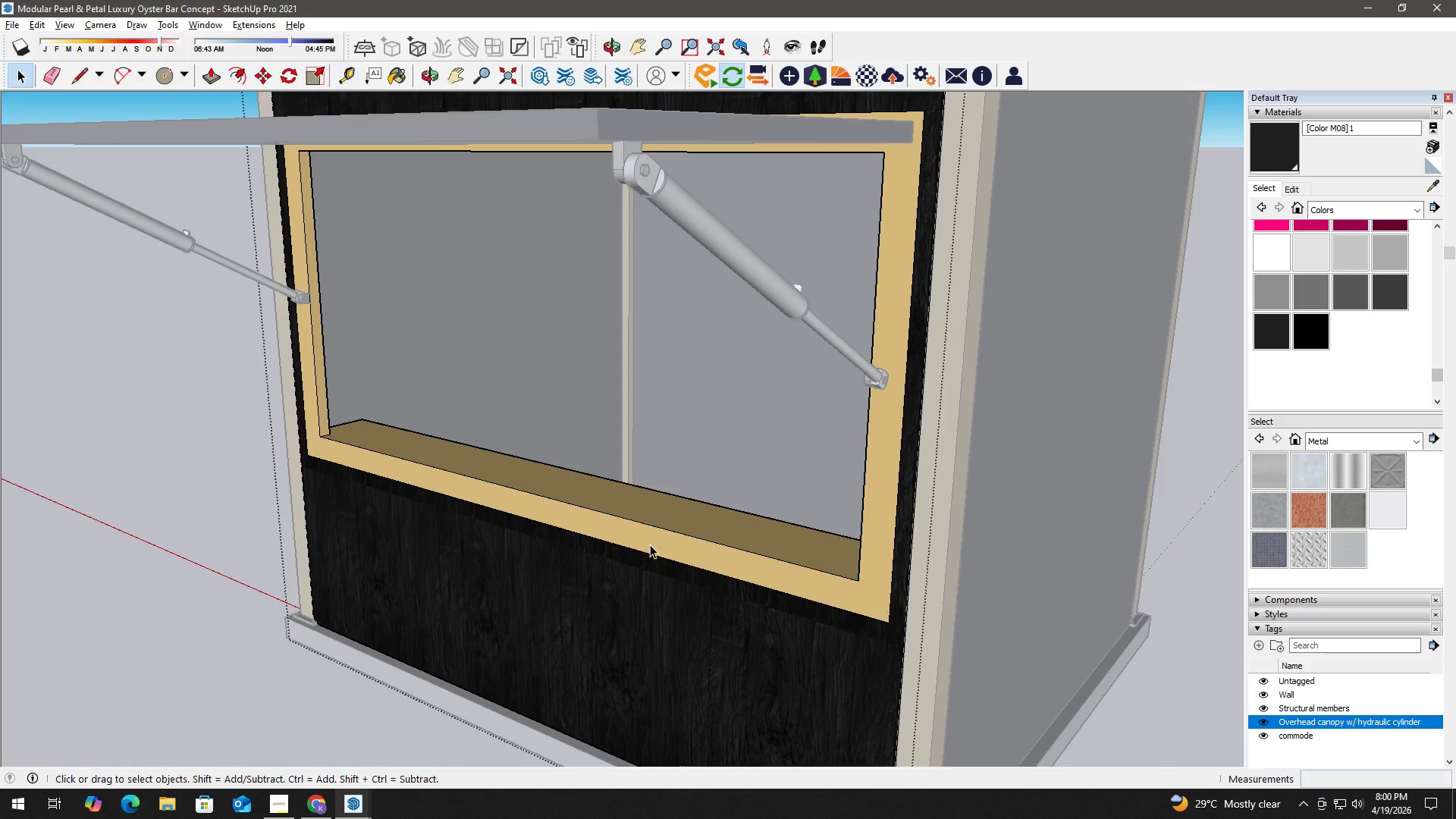 
left_click([651, 544])
 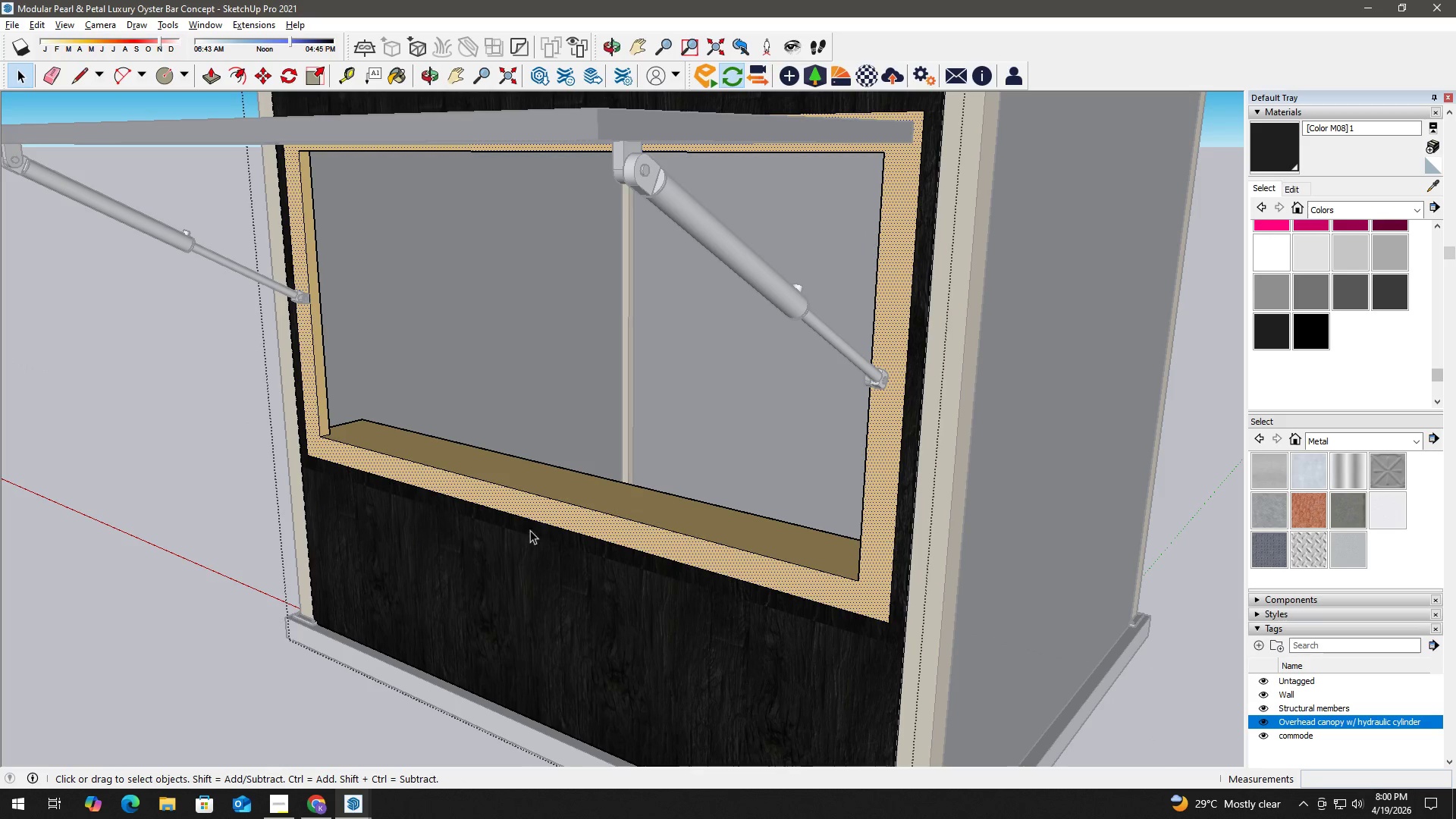 
key(T)
 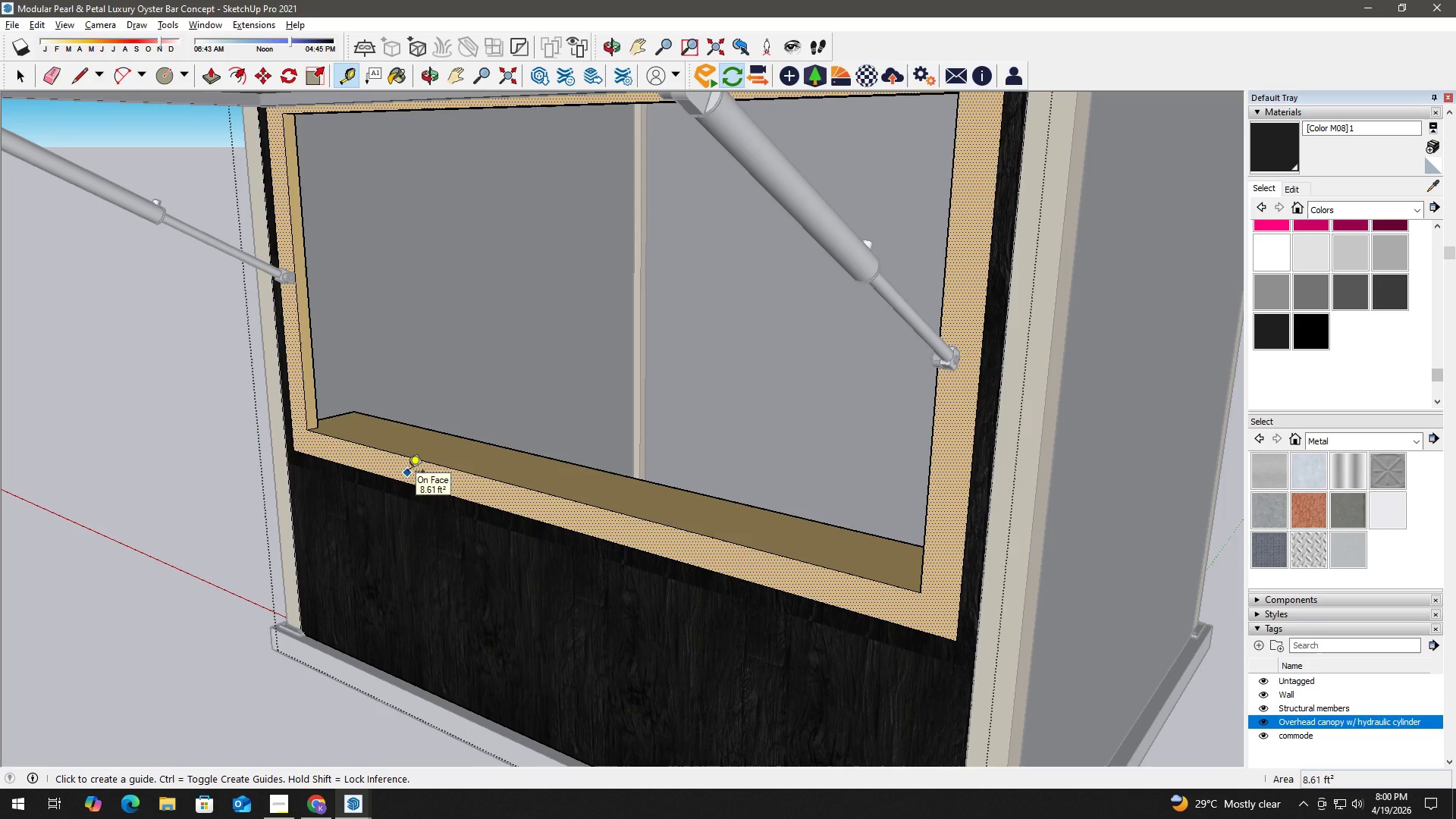 
scroll: coordinate [453, 504], scroll_direction: up, amount: 1.0
 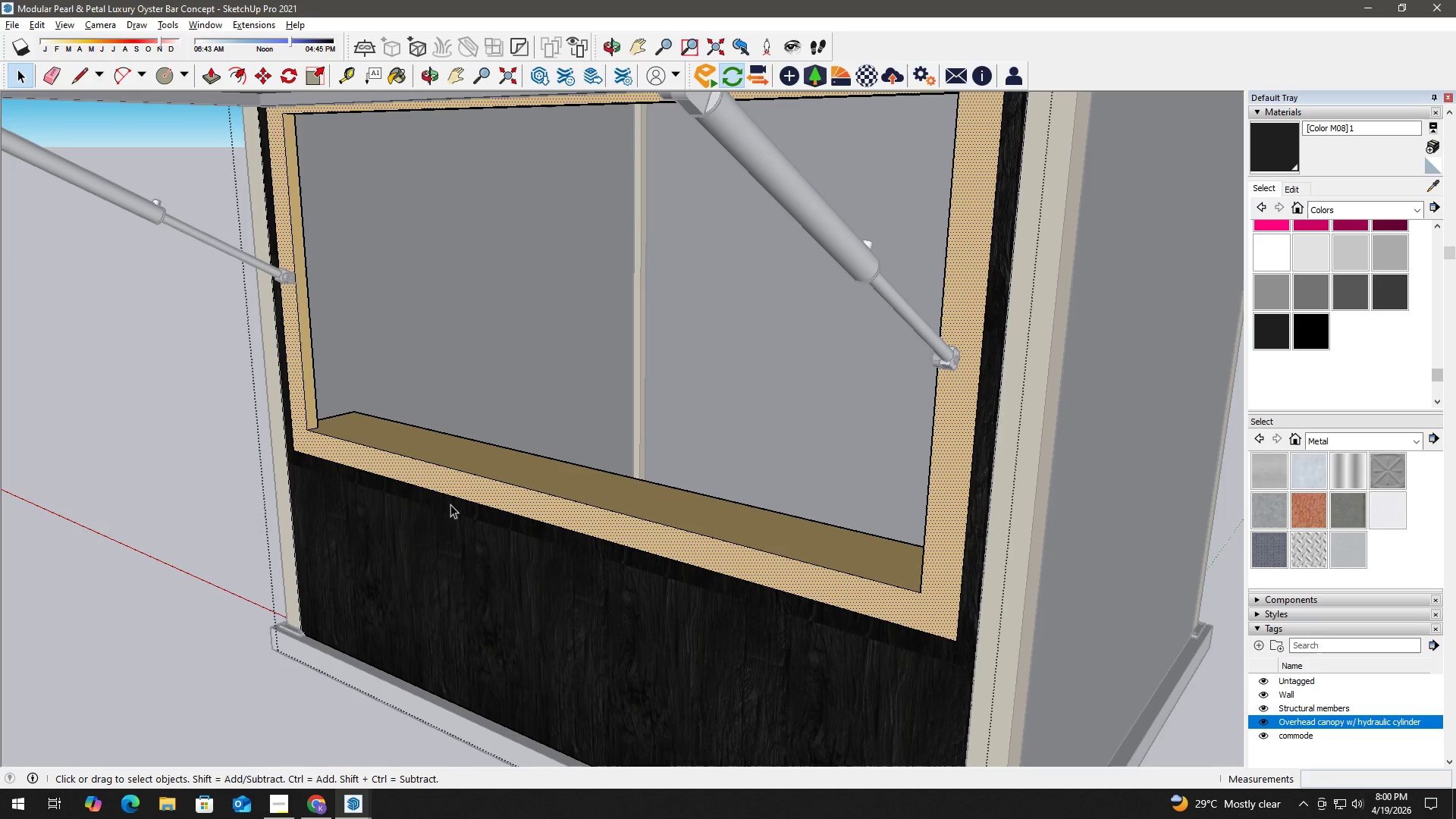 
key(Space)
 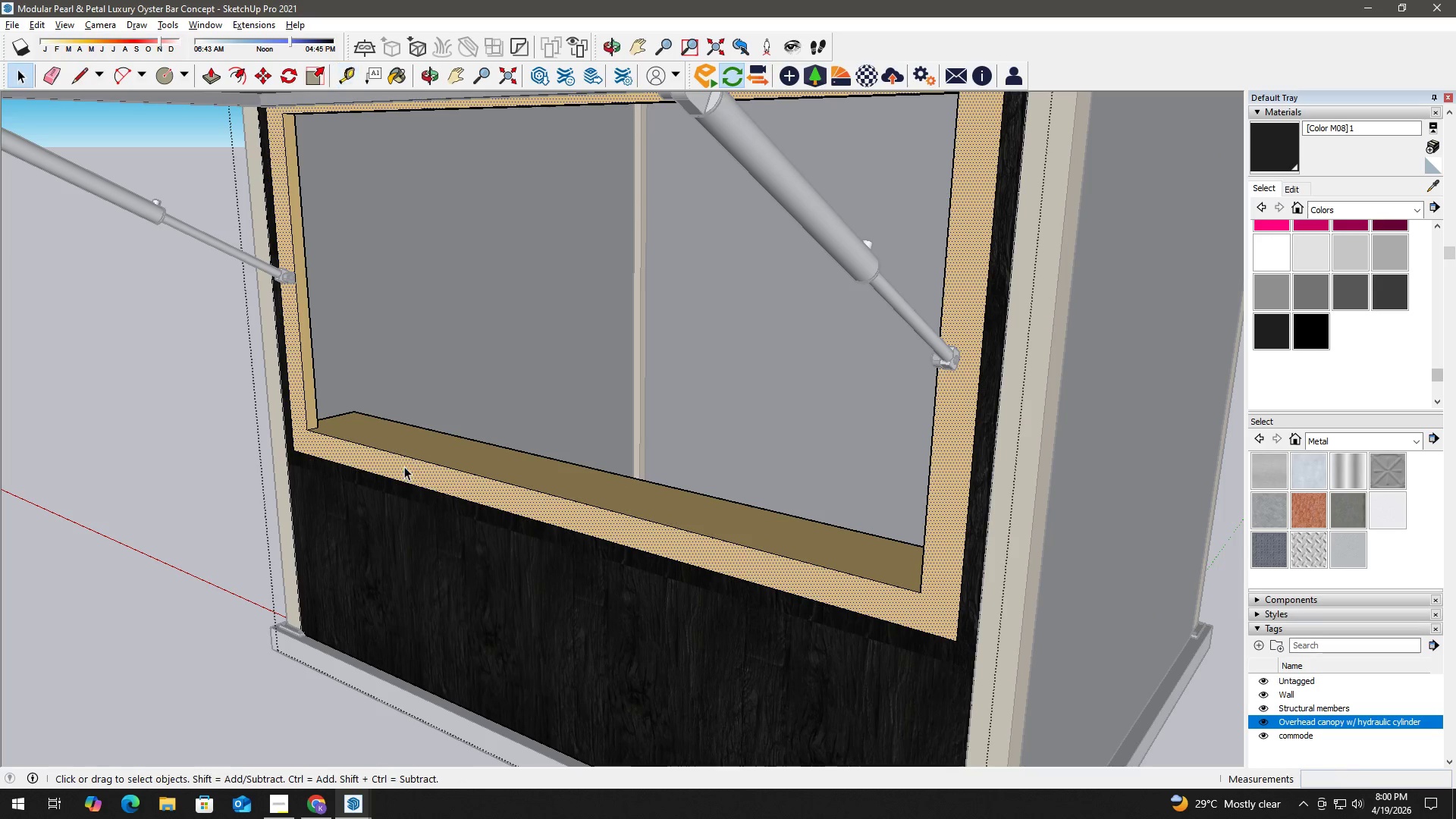 
key(H)
 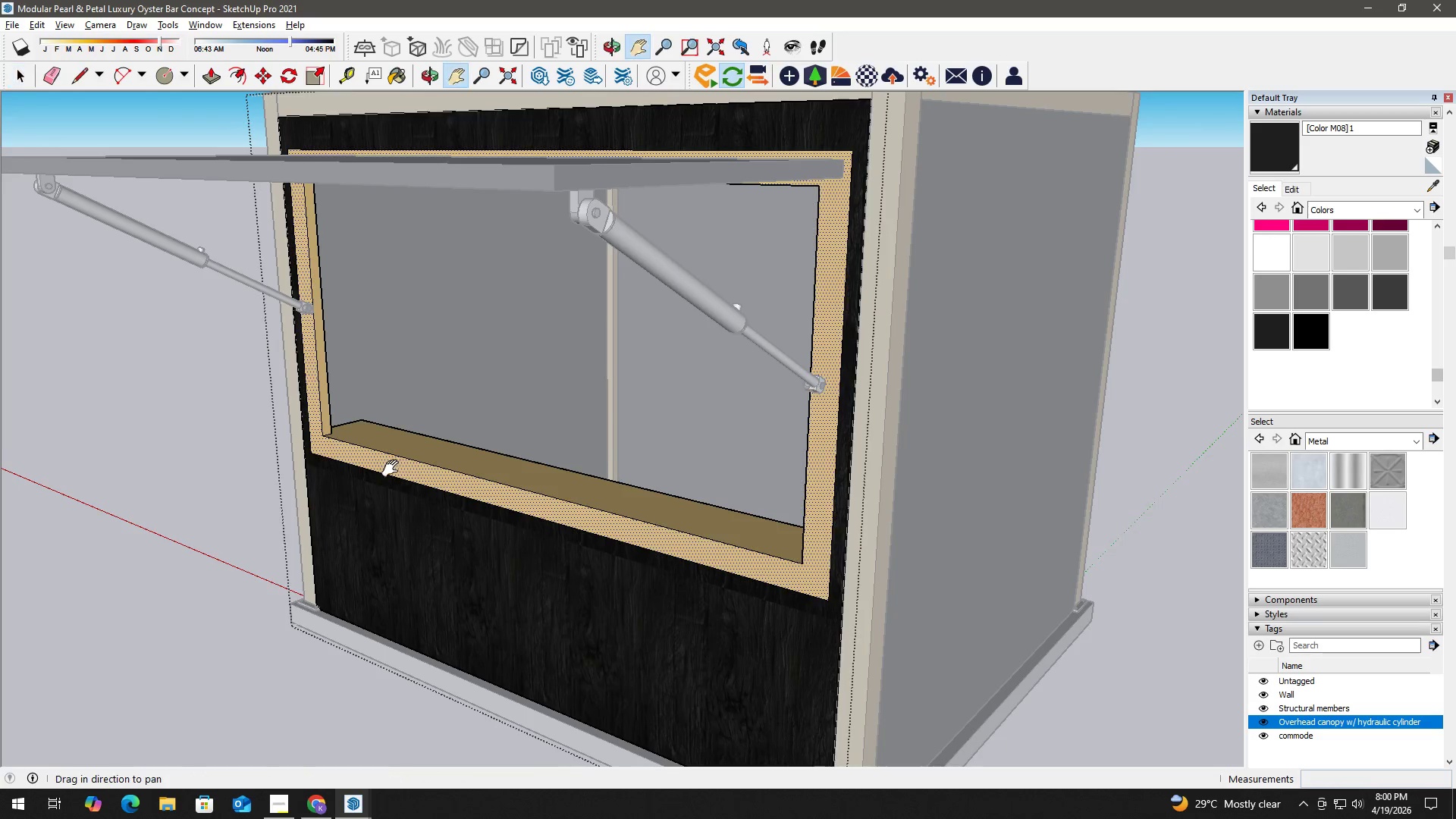 
left_click_drag(start_coordinate=[393, 469], to_coordinate=[468, 487])
 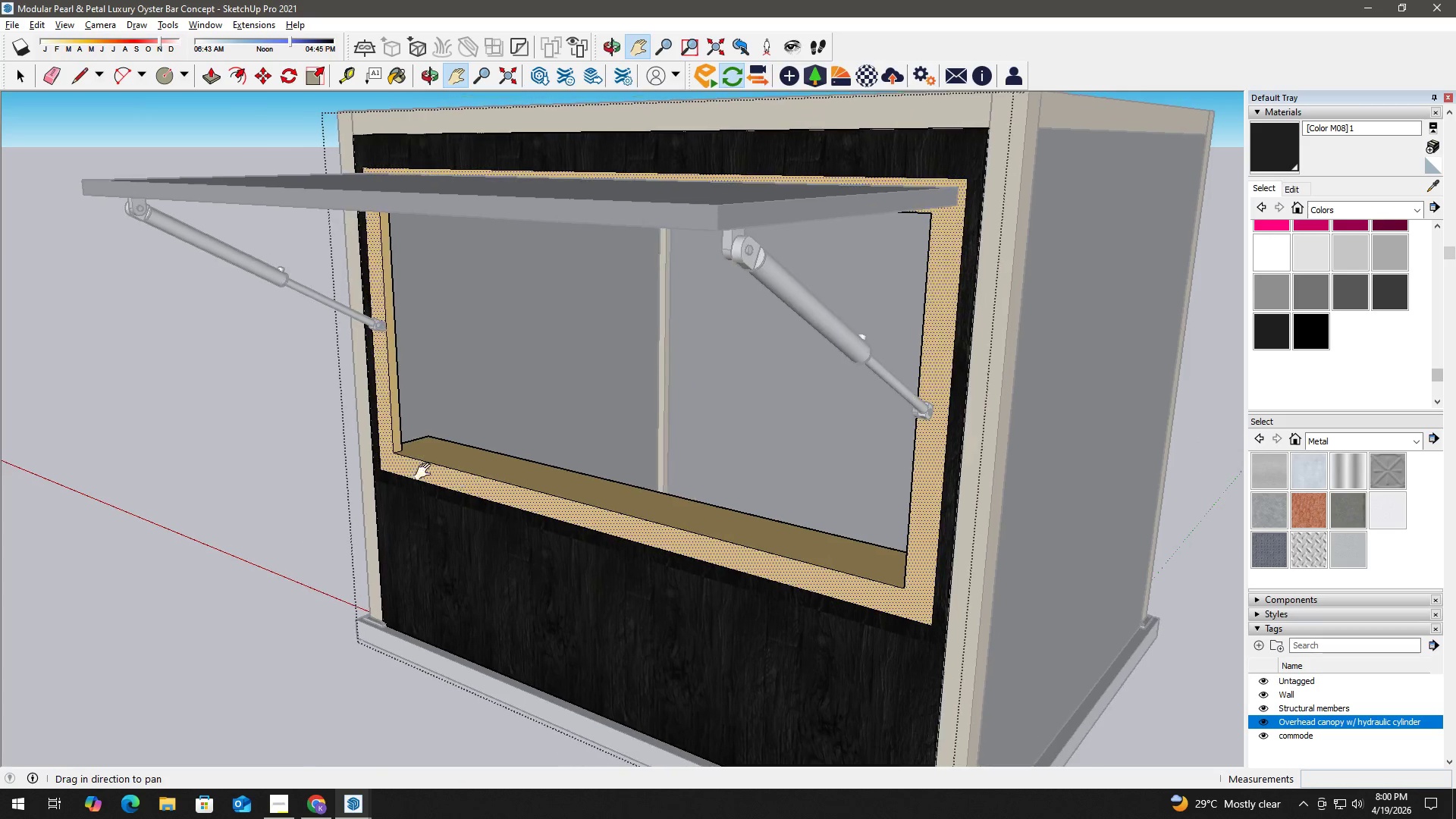 
scroll: coordinate [404, 466], scroll_direction: down, amount: 2.0
 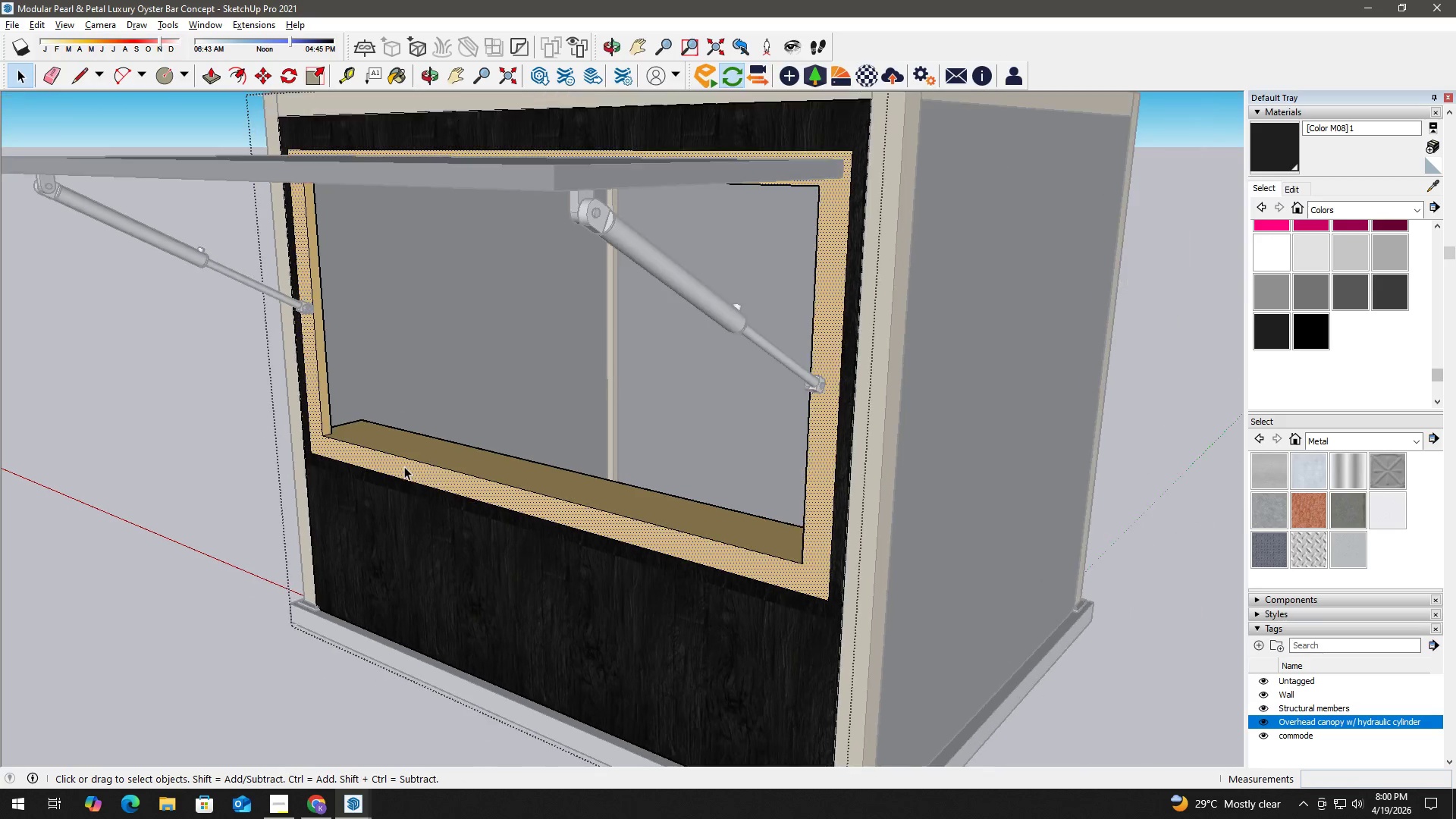 
key(Space)
 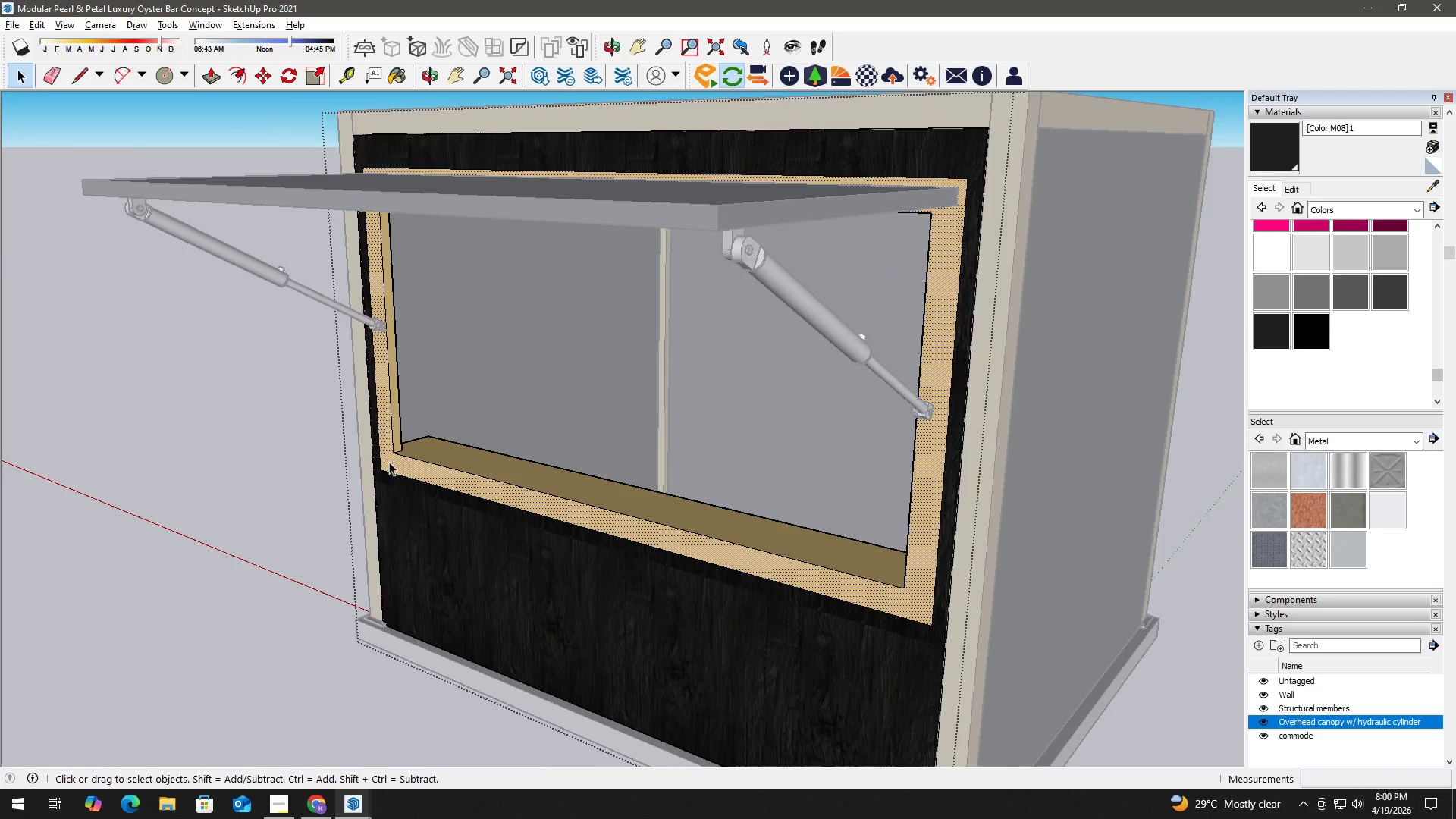 
scroll: coordinate [436, 468], scroll_direction: up, amount: 3.0
 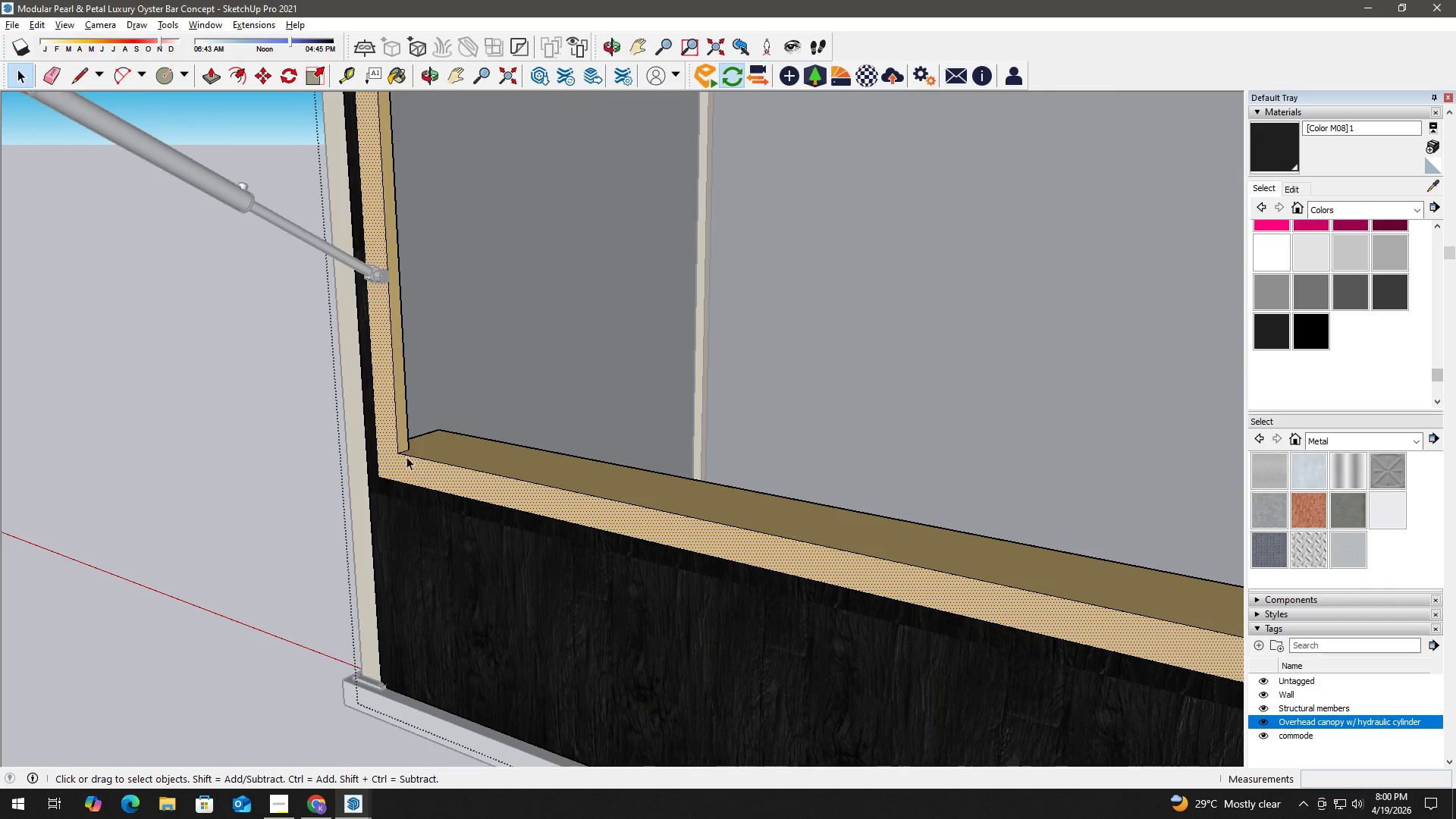 
key(T)
 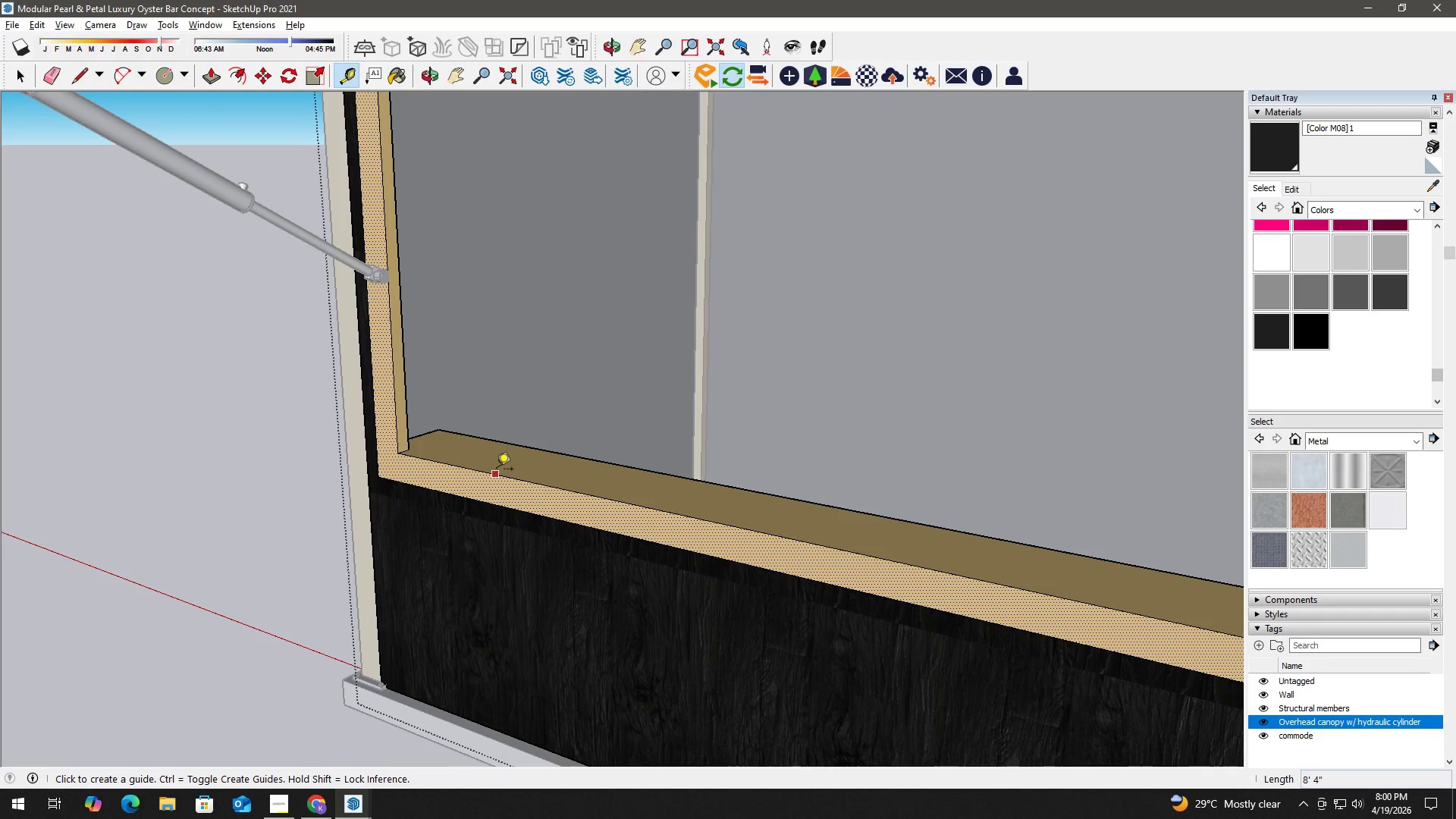 
left_click([497, 472])
 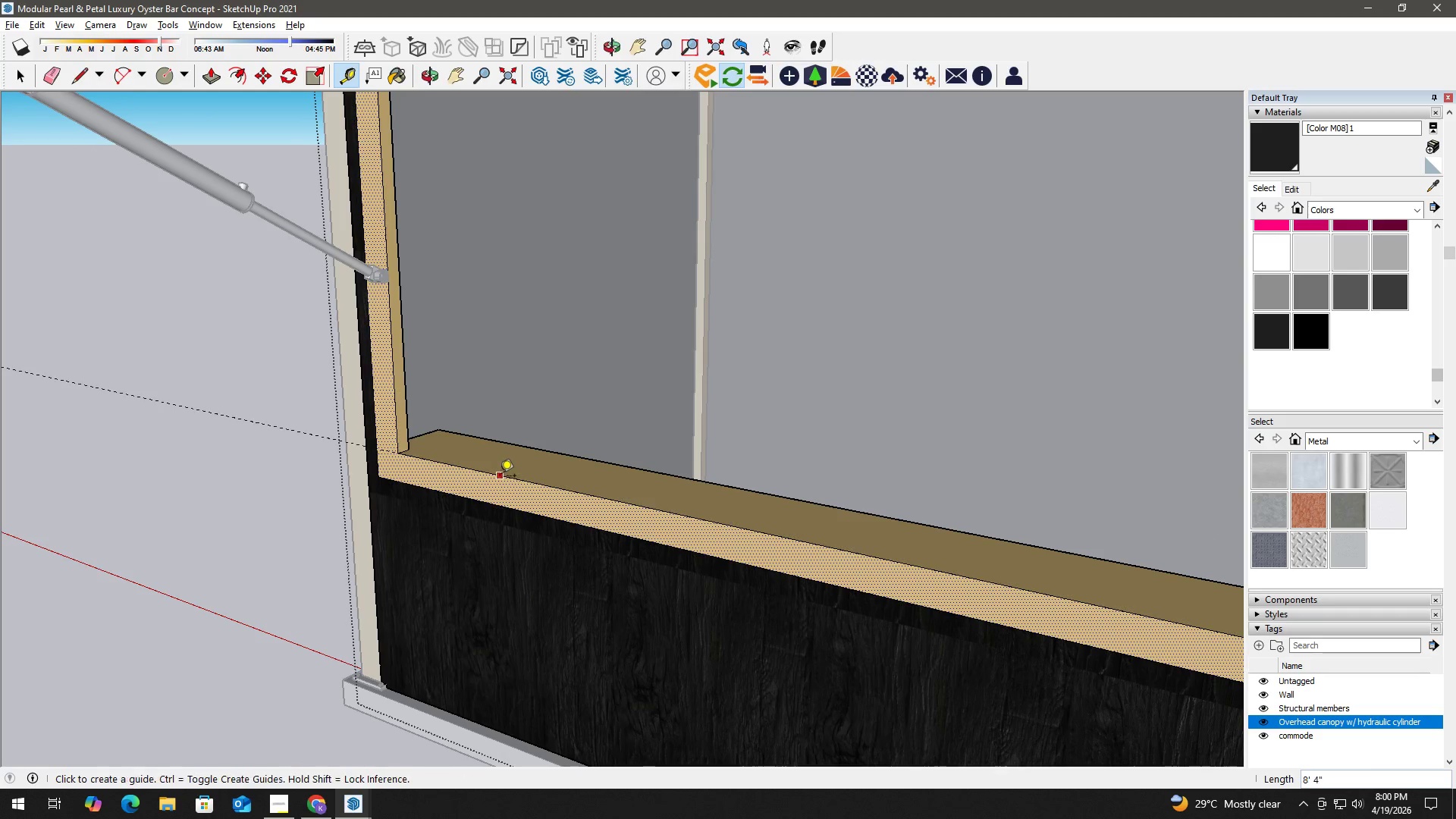 
key(Space)
 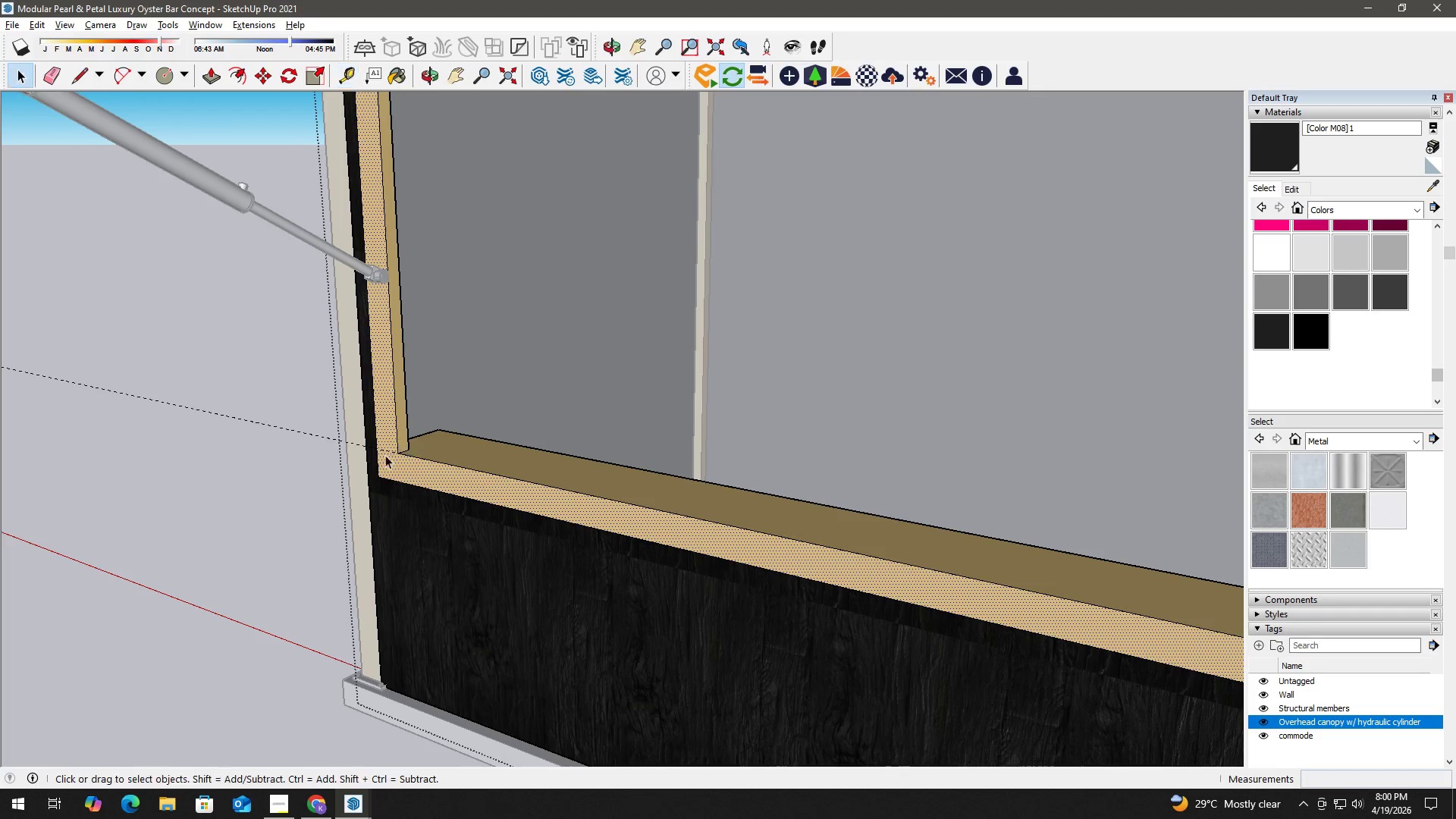 
key(R)
 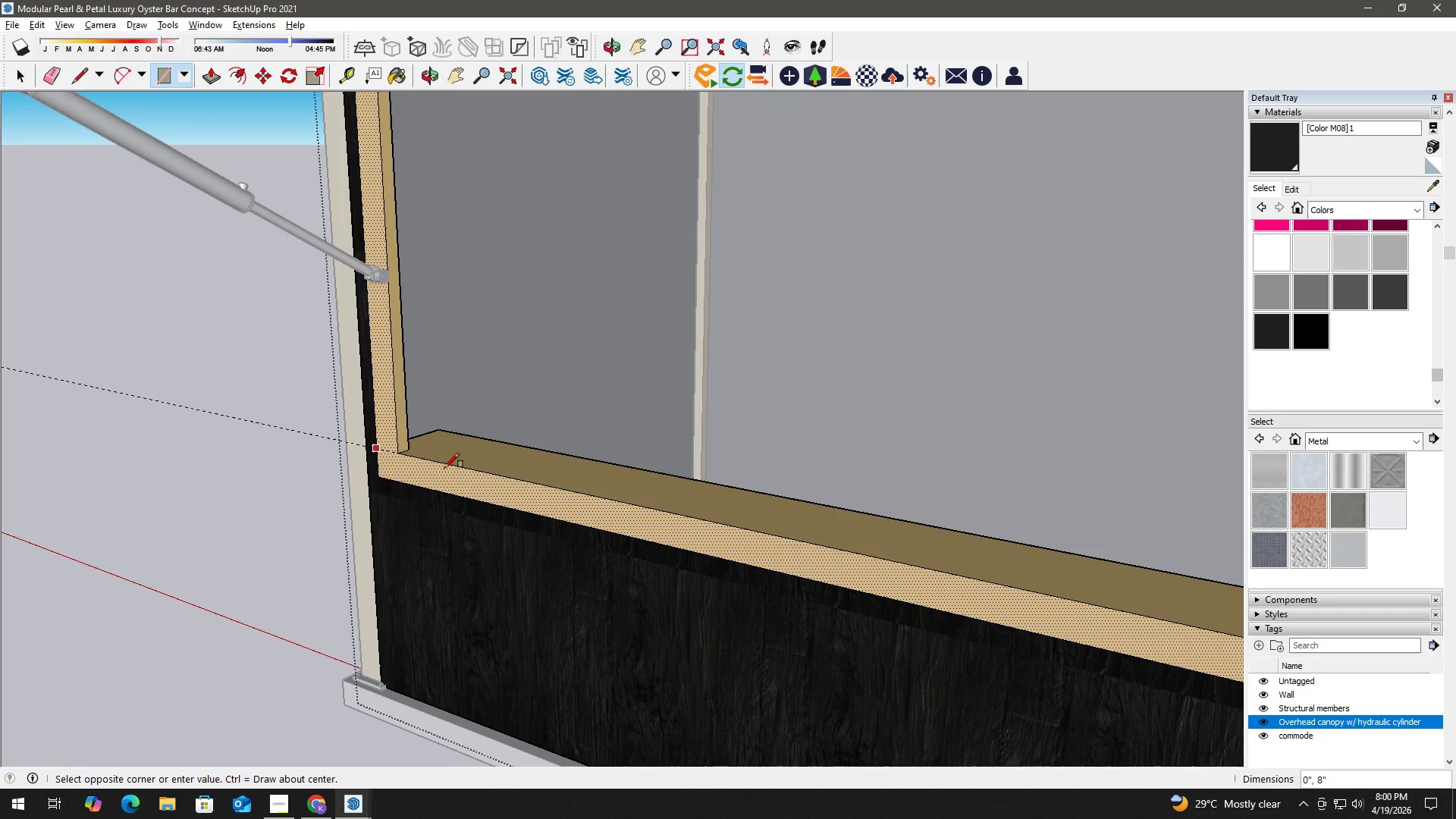 
hold_key(key=ShiftLeft, duration=0.5)
scroll: coordinate [710, 543], scroll_direction: down, amount: 4.0
 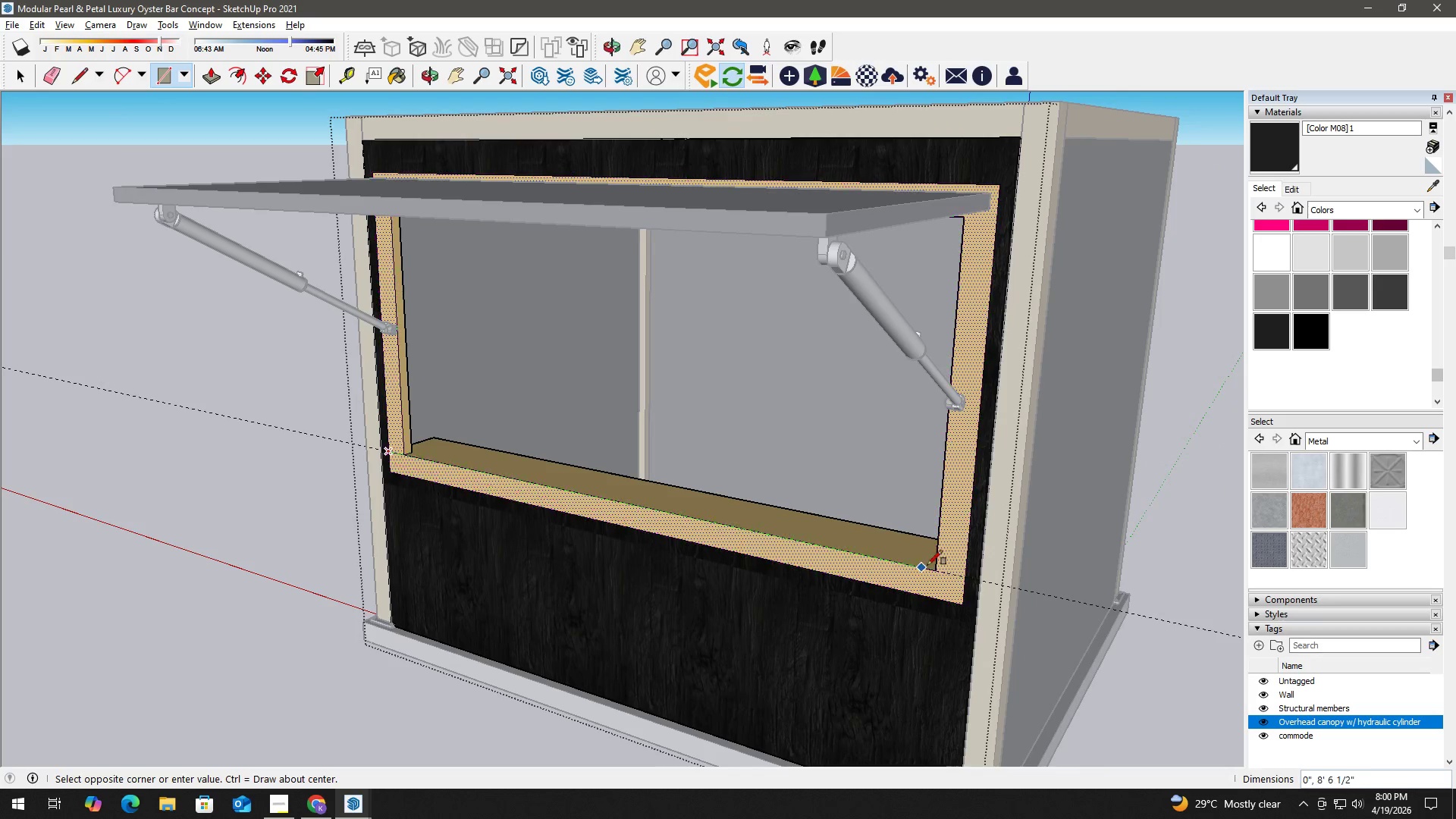 
left_click([961, 606])
 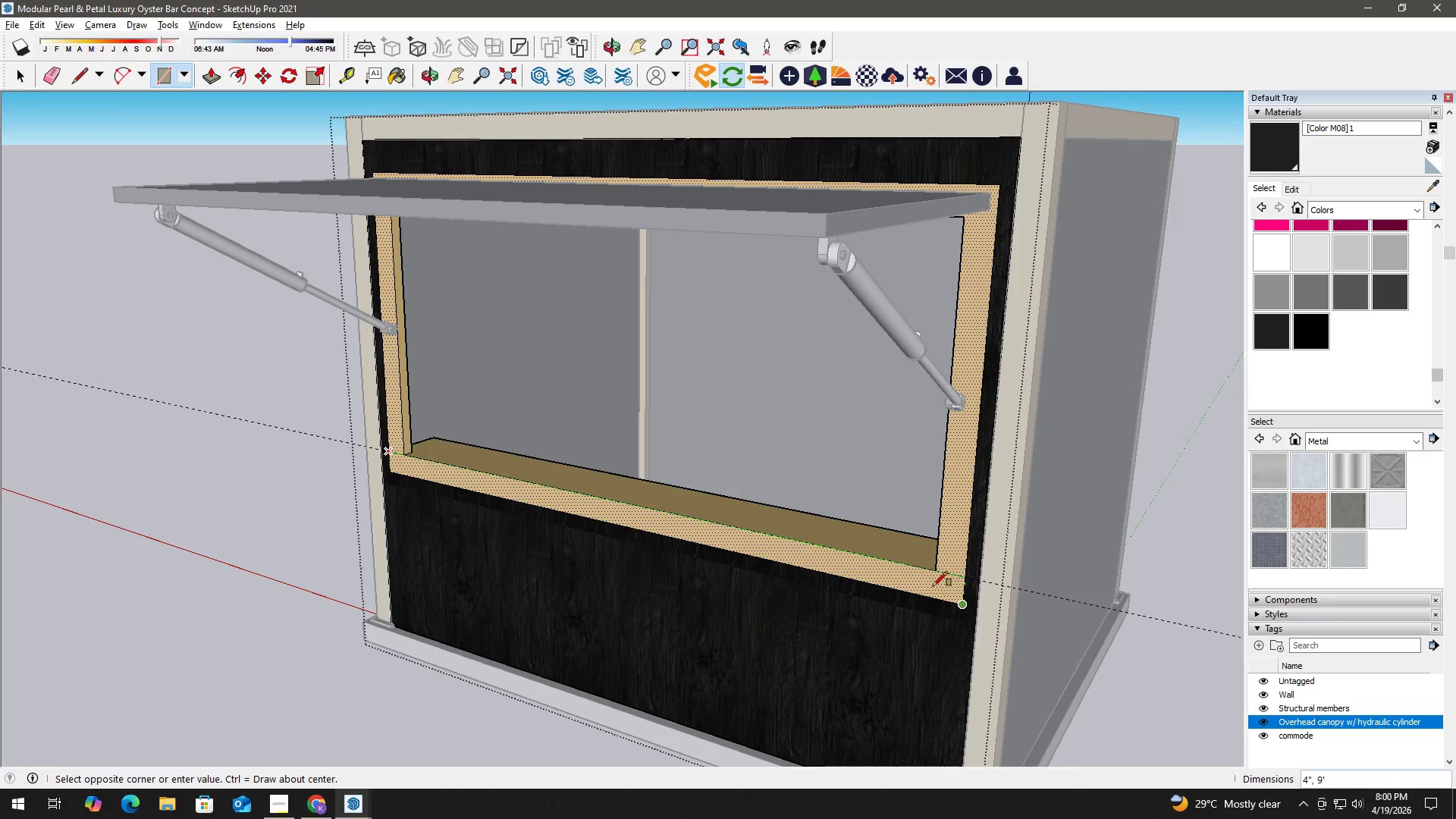 
key(Space)
 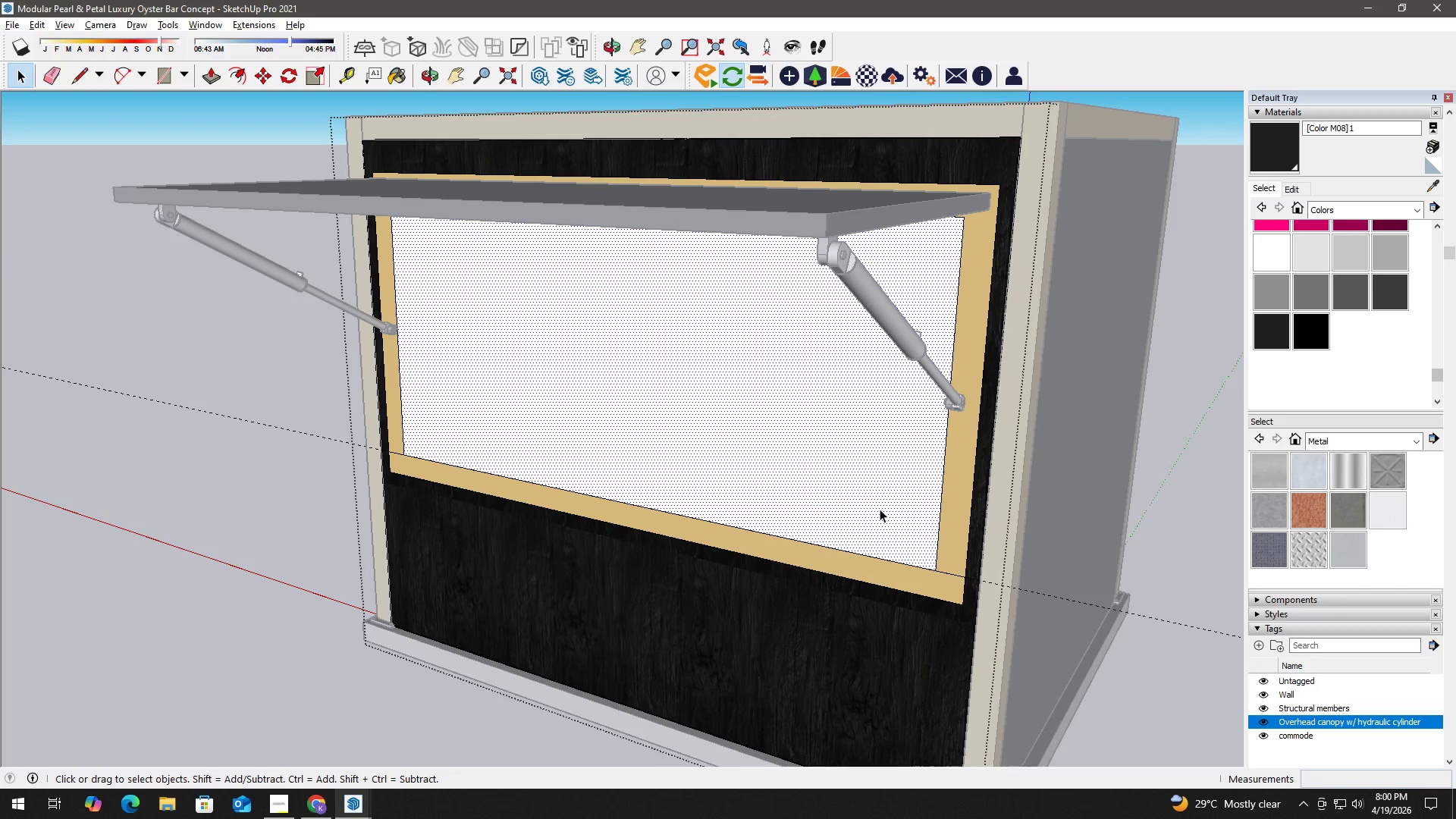 
key(Delete)
 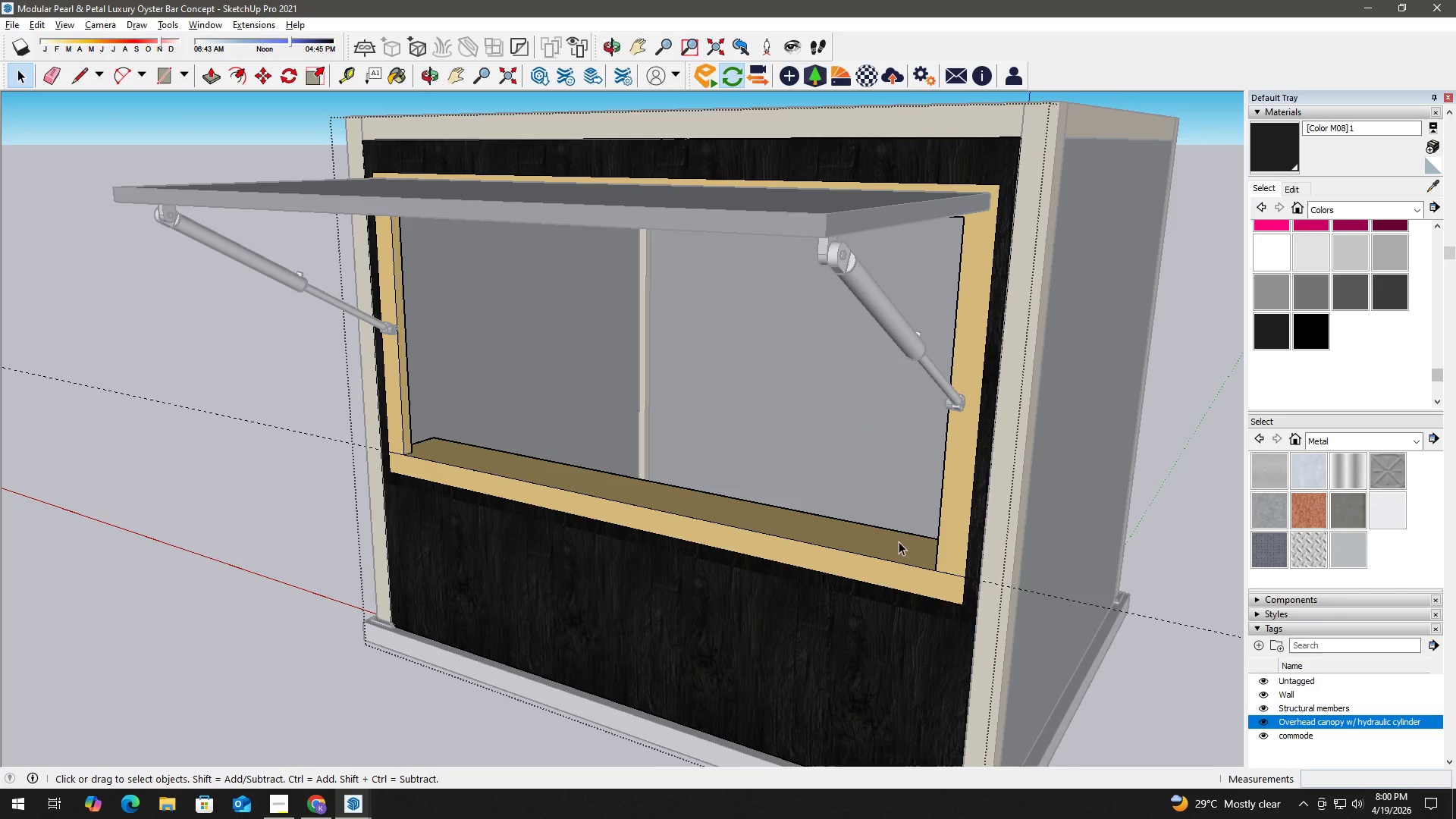 
key(Control+Z)
 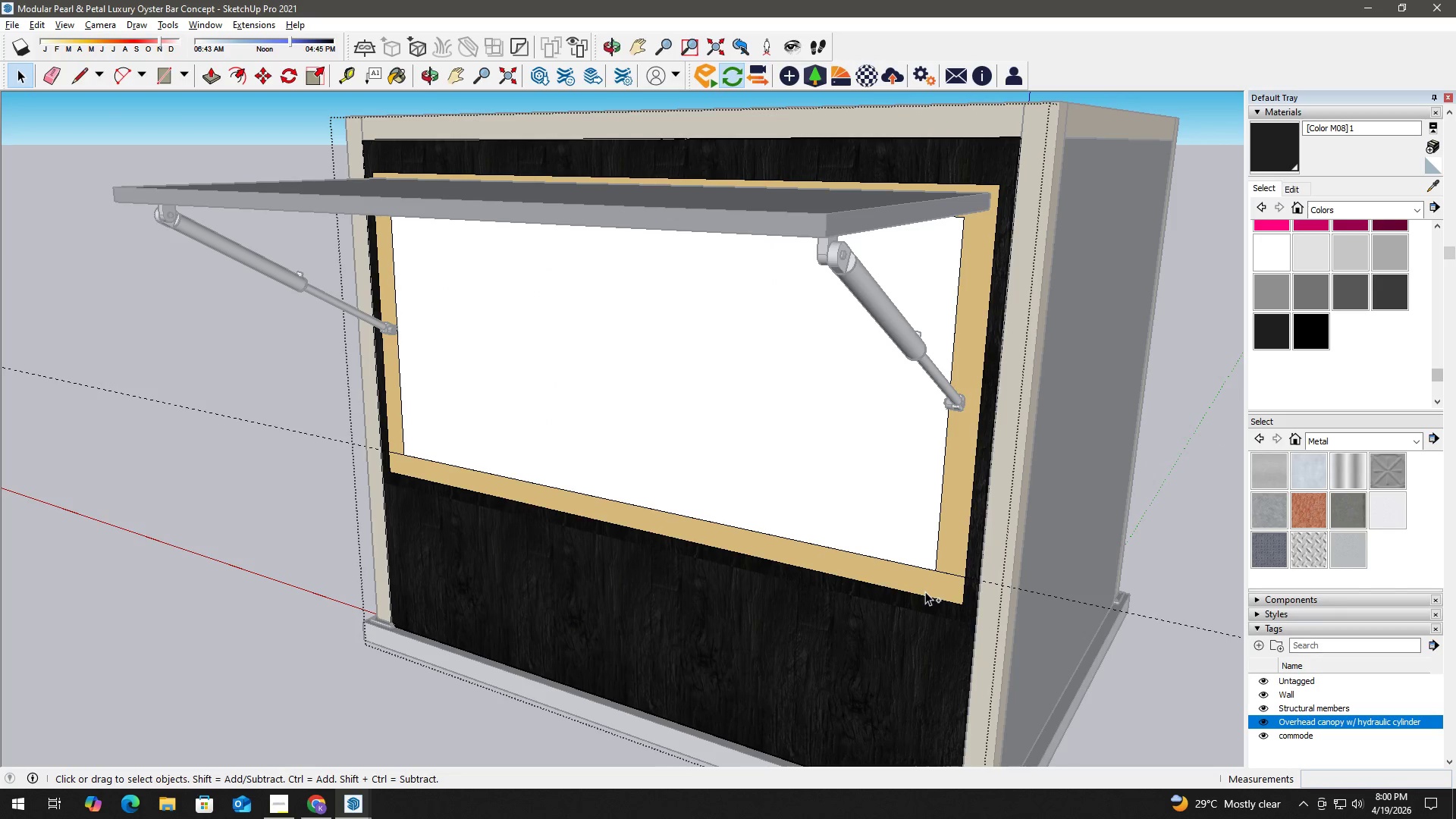 
key(Control+Z)
 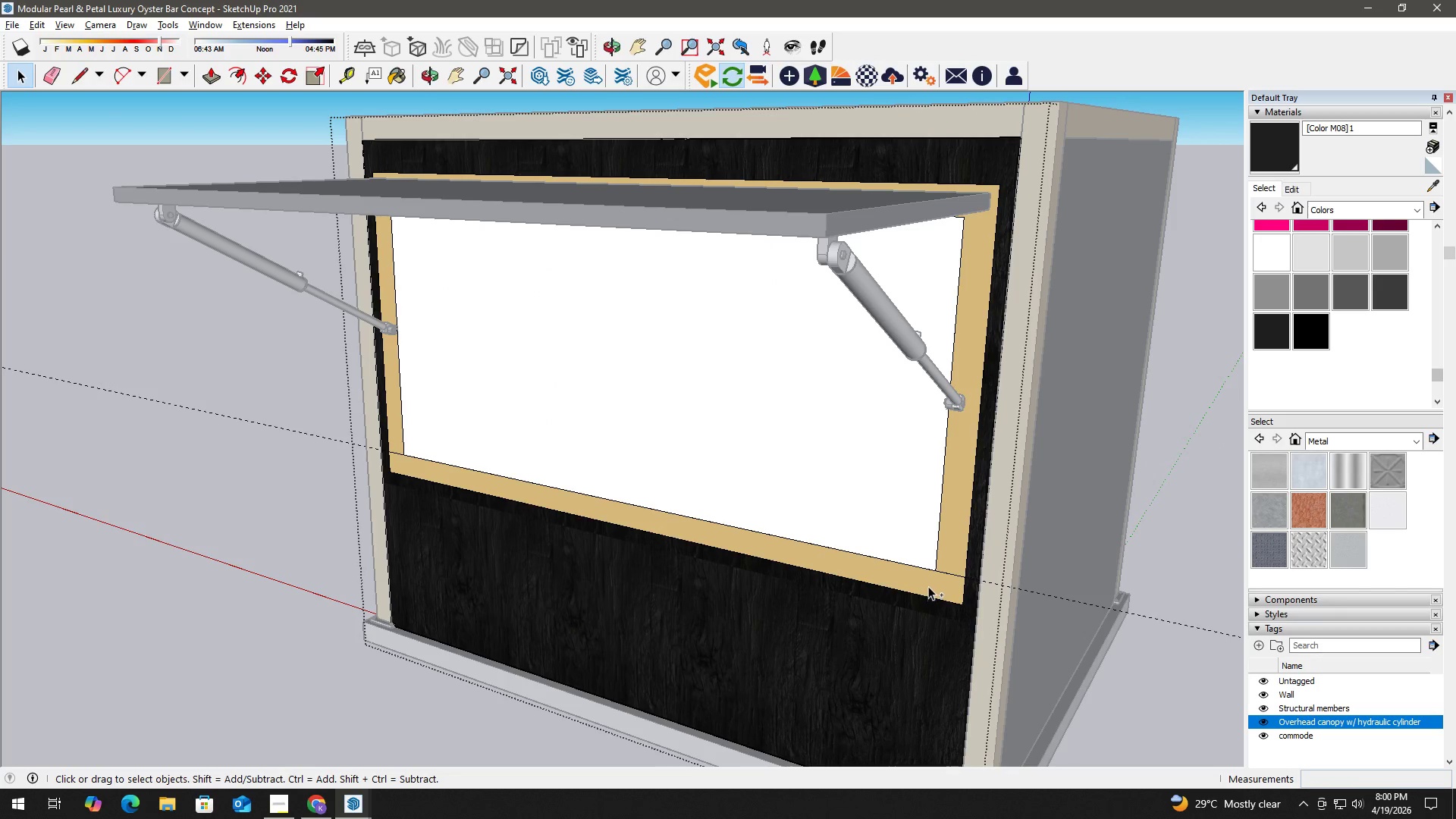 
key(Control+Z)
 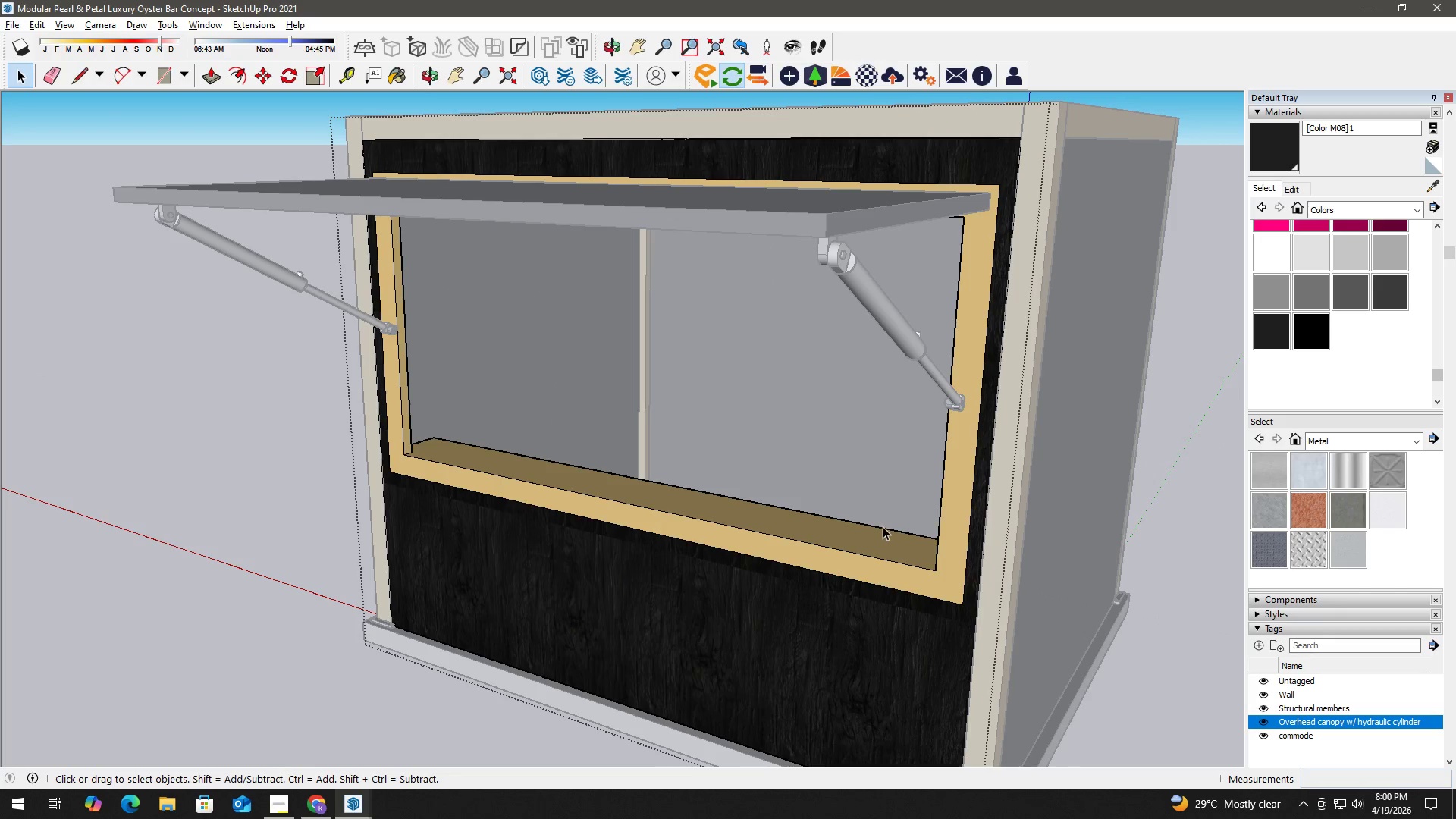 
key(Space)
 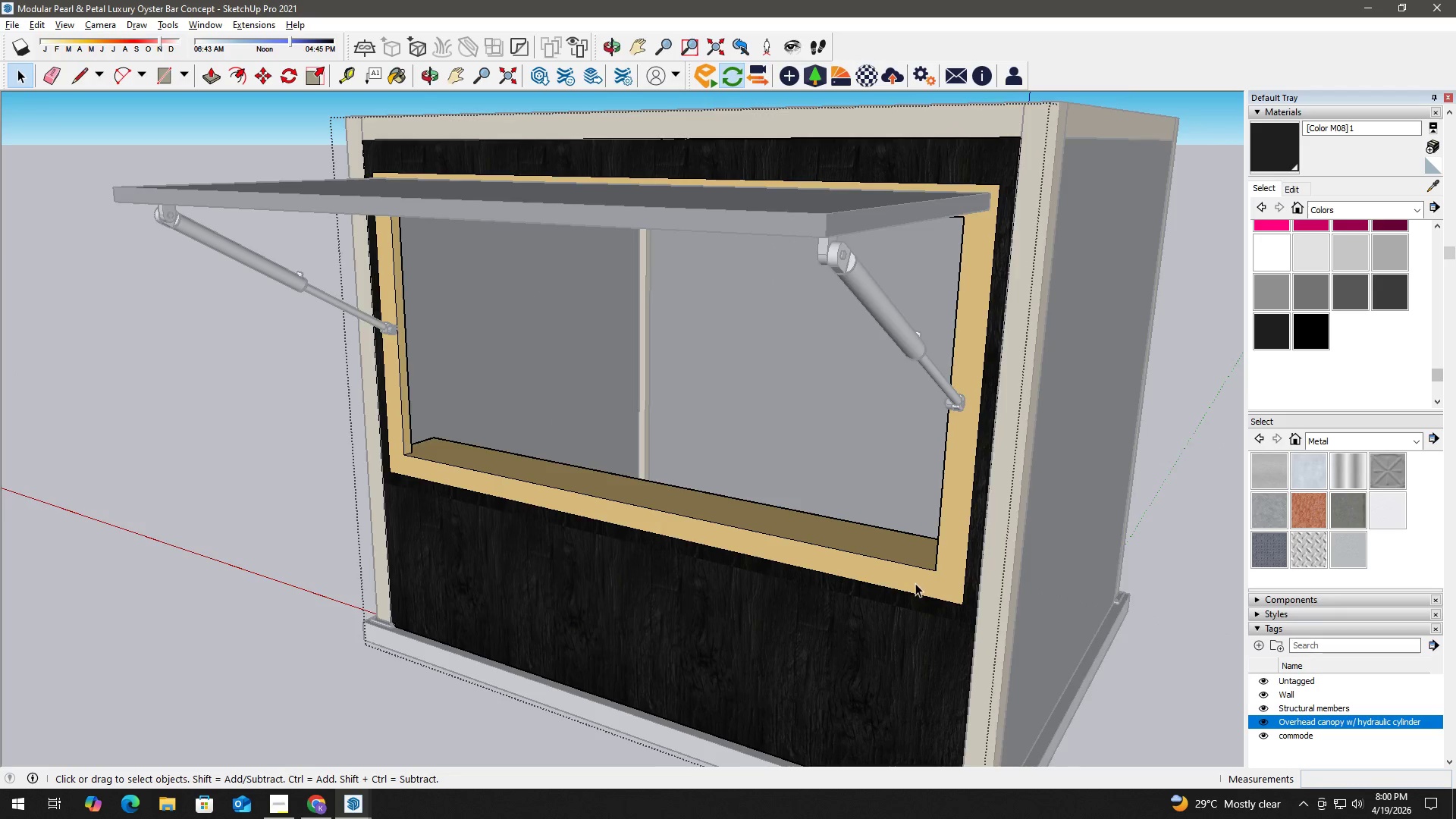 
key(Escape)
 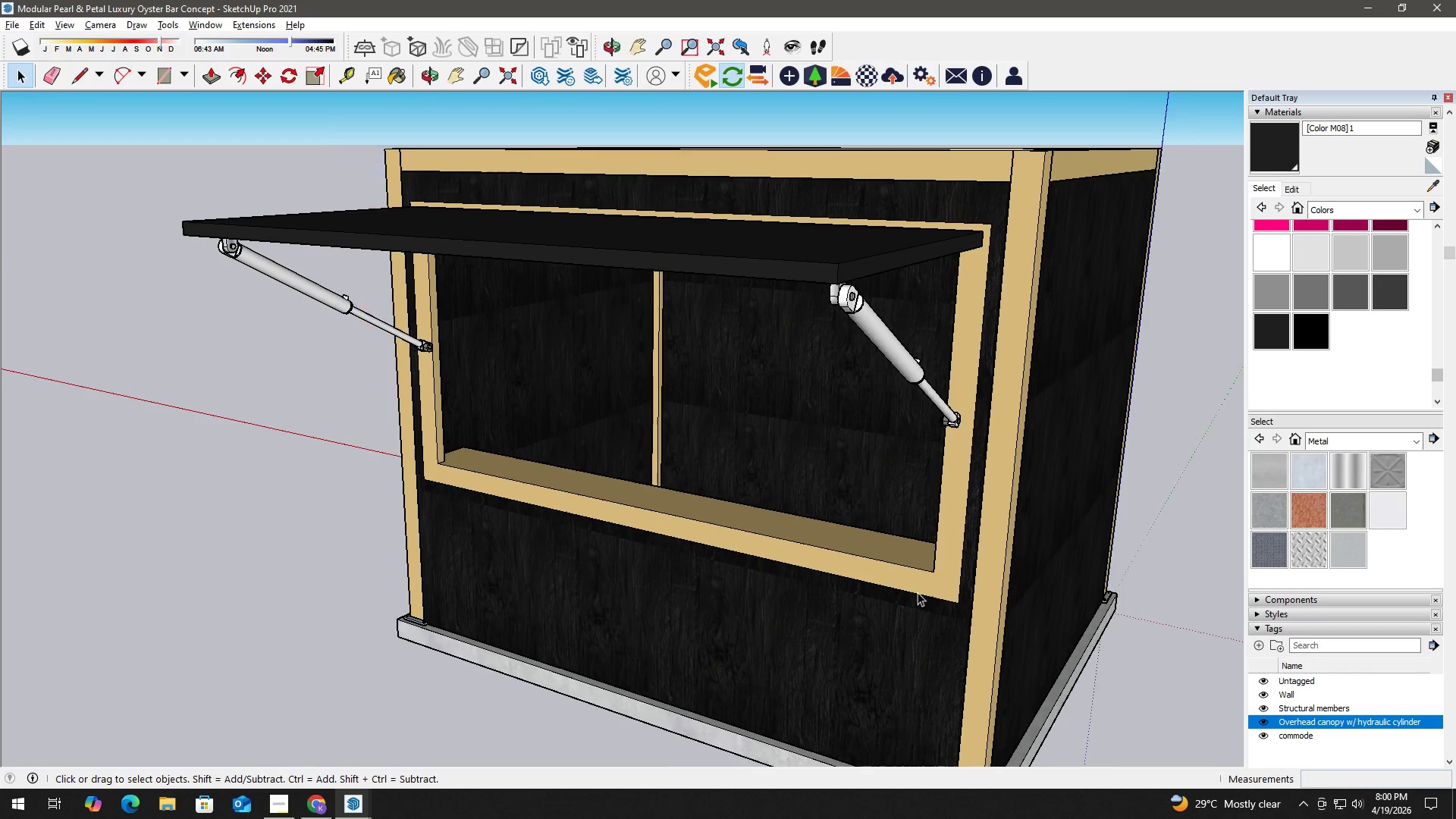 
scroll: coordinate [914, 586], scroll_direction: down, amount: 1.0
 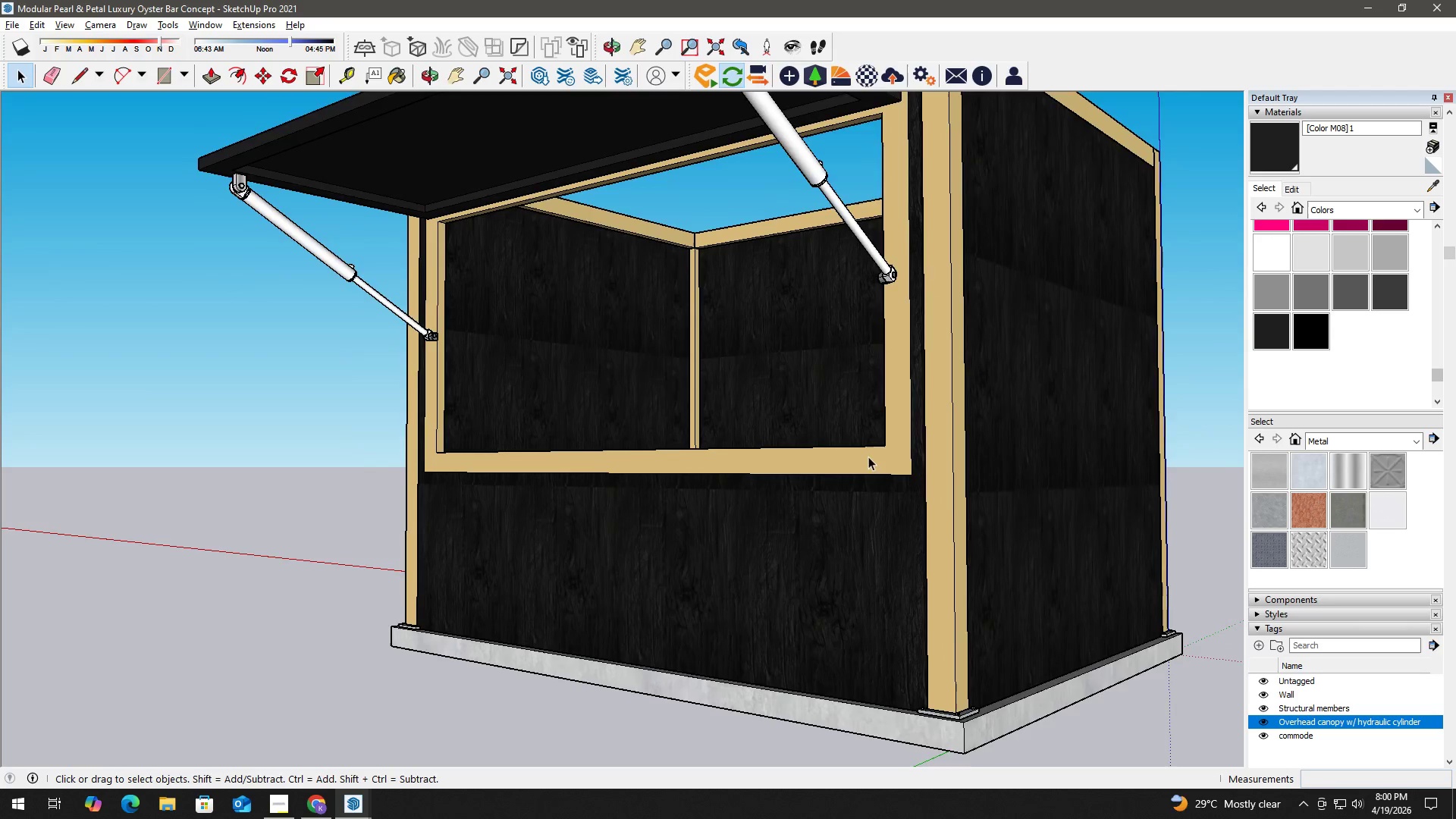 
scroll: coordinate [657, 362], scroll_direction: up, amount: 11.0
 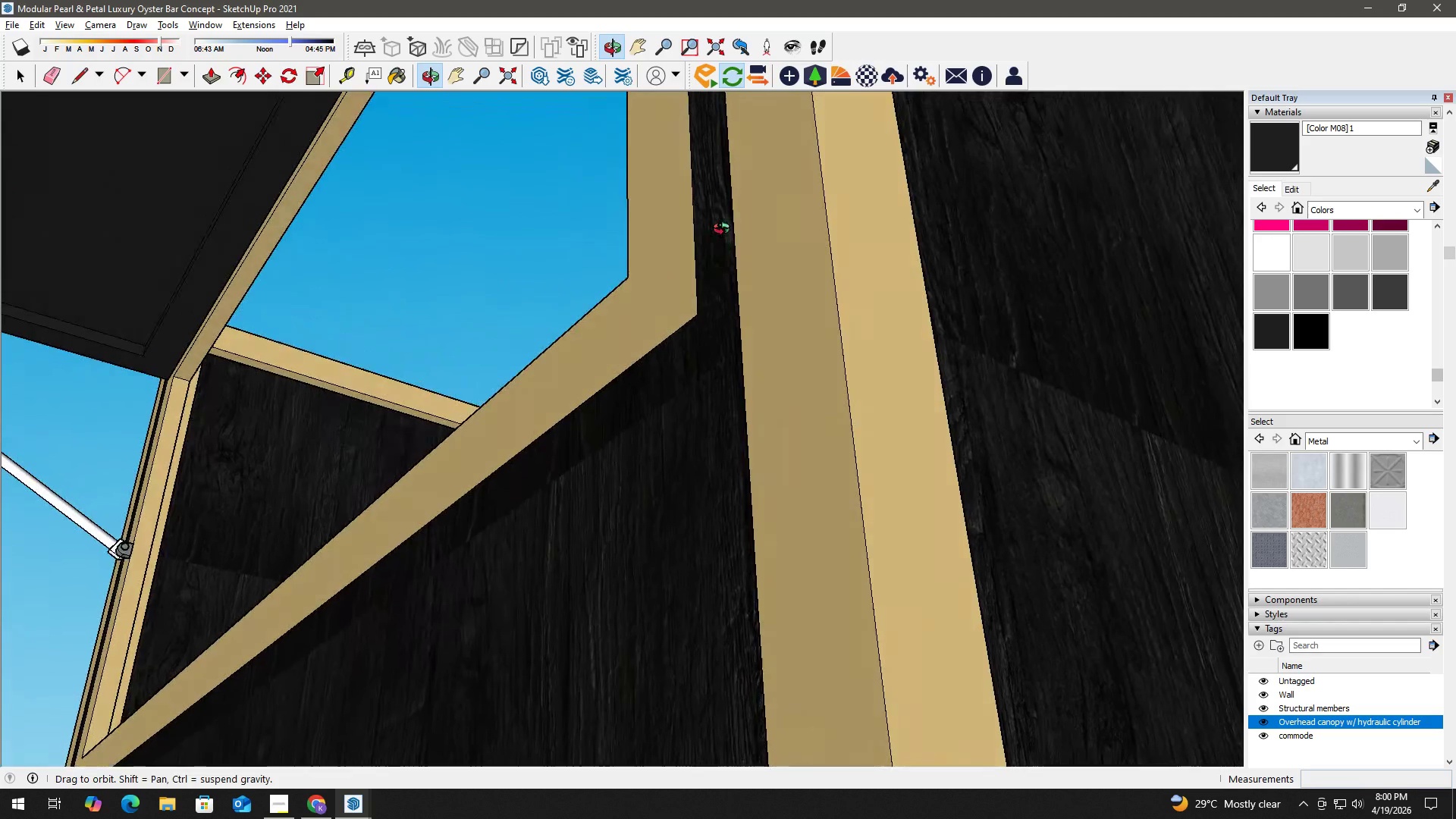 
left_click([687, 308])
 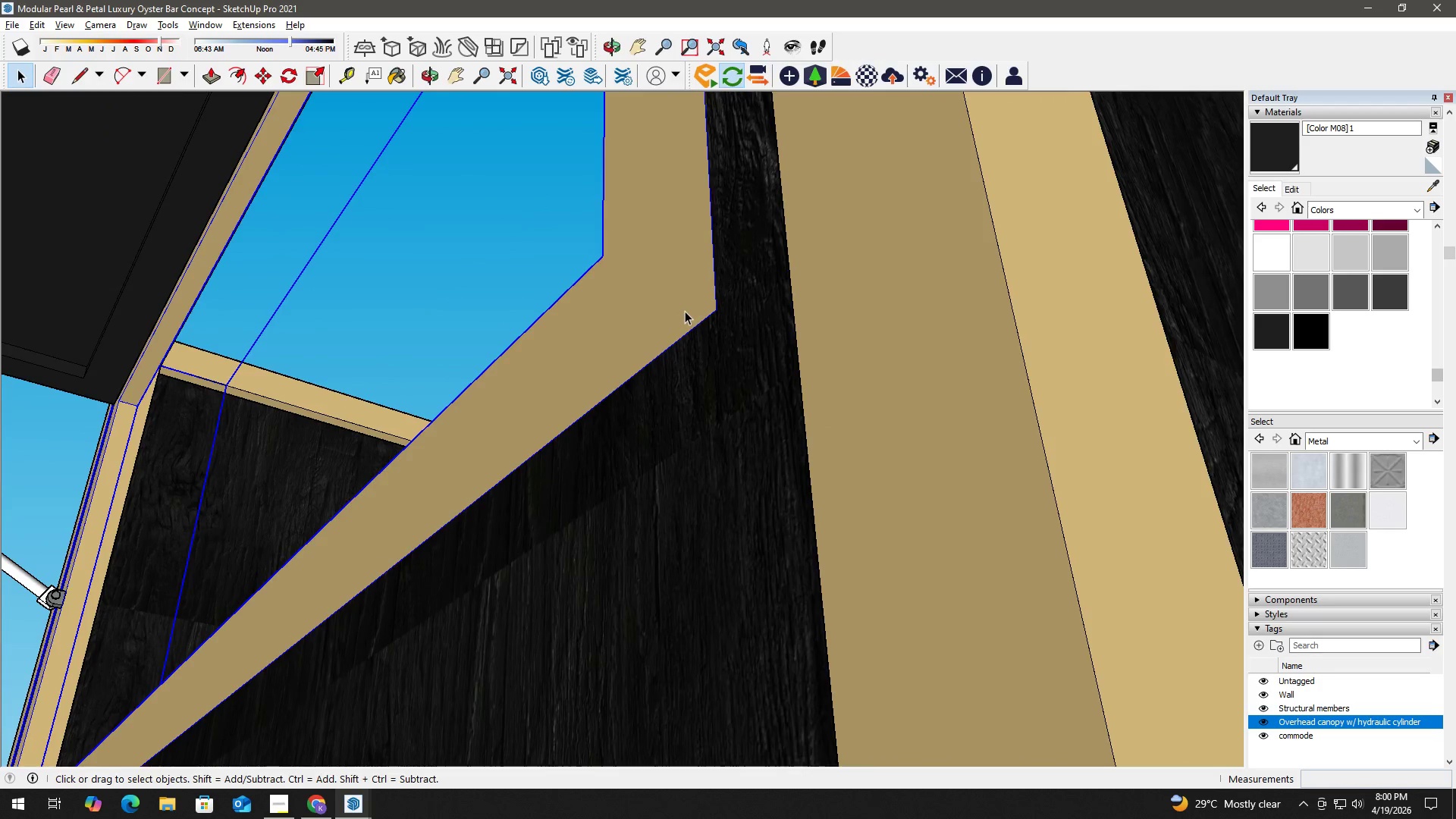 
scroll: coordinate [674, 318], scroll_direction: up, amount: 5.0
 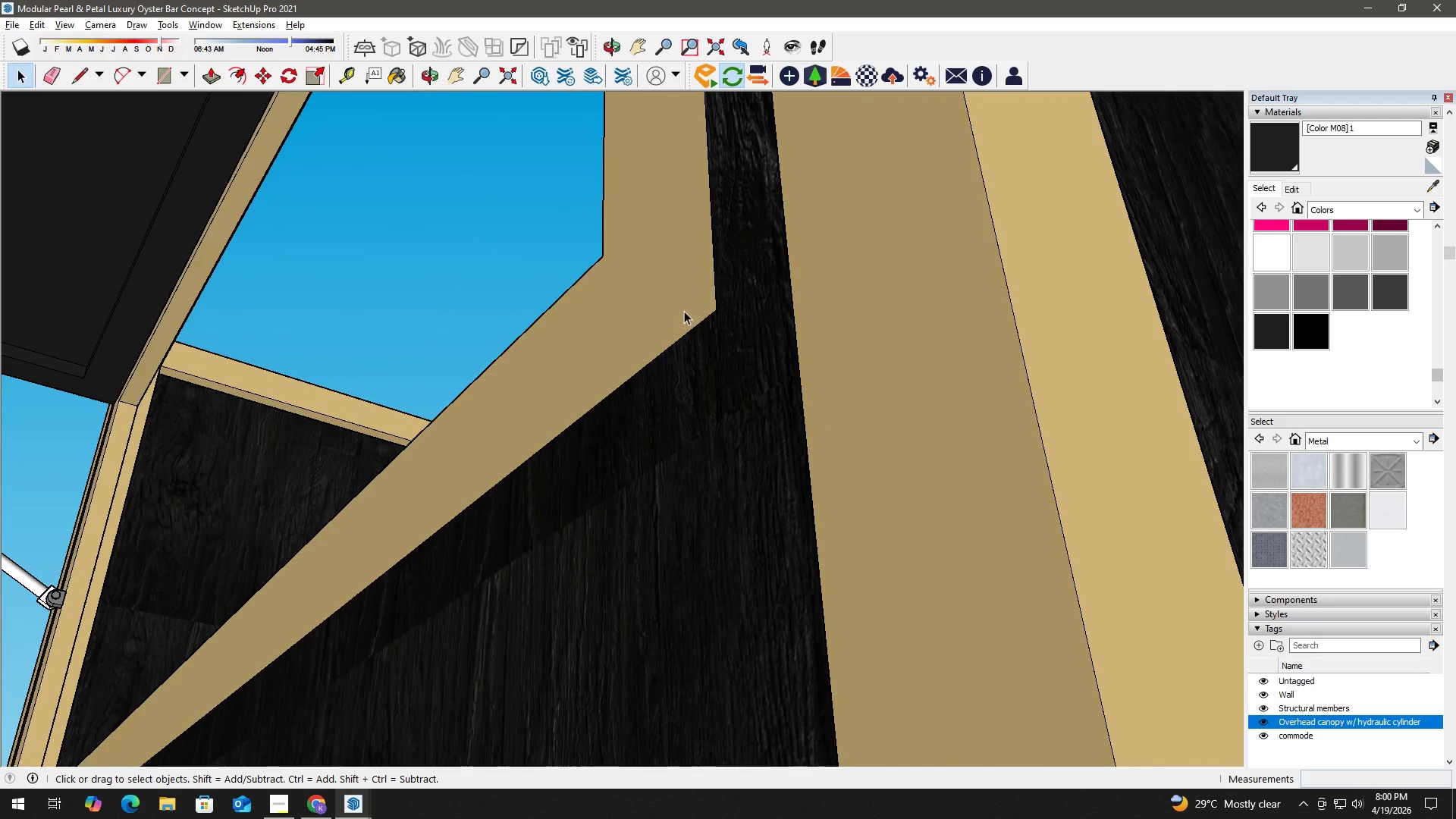 
left_click([679, 308])
 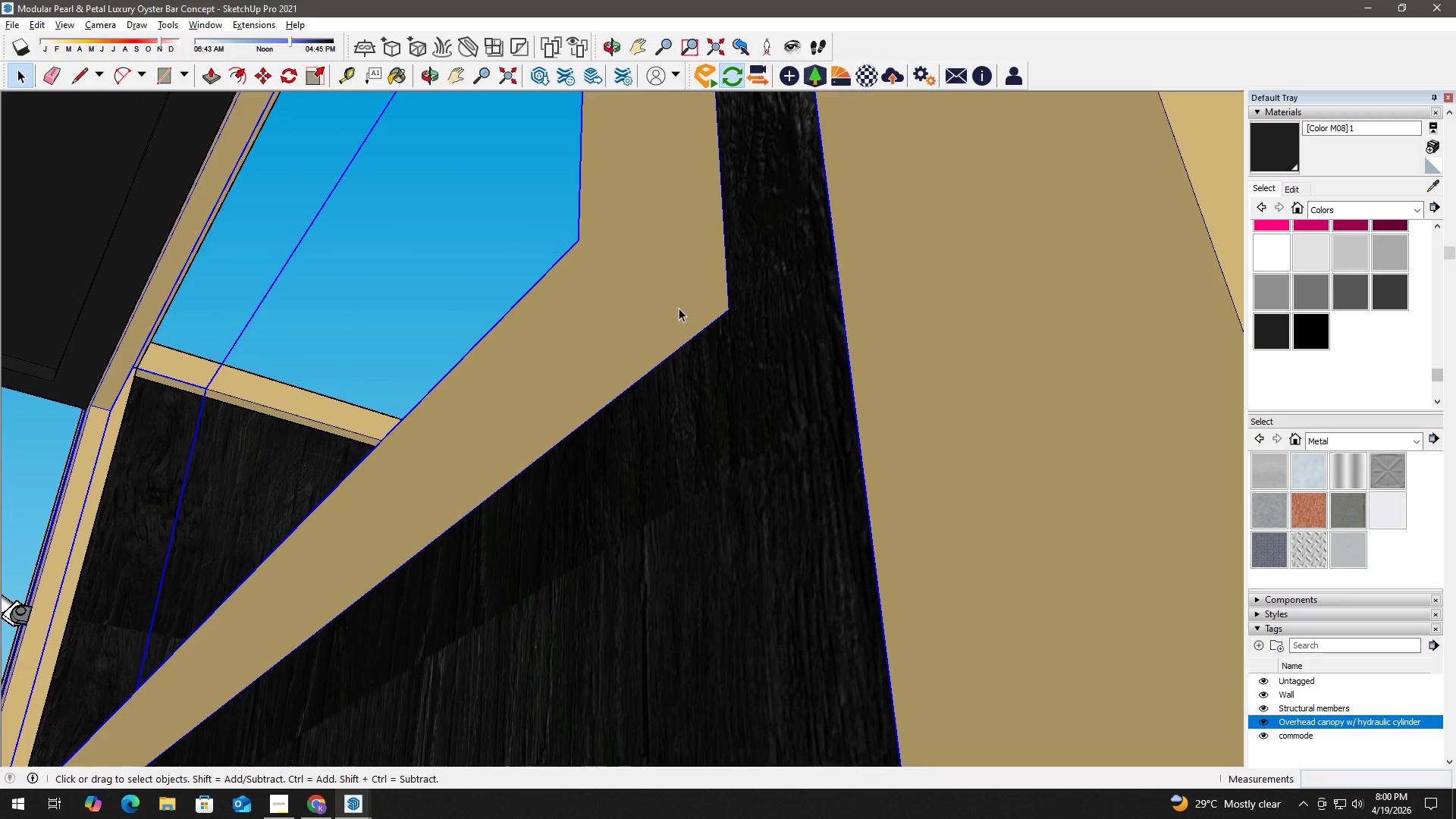 
scroll: coordinate [685, 311], scroll_direction: up, amount: 3.0
 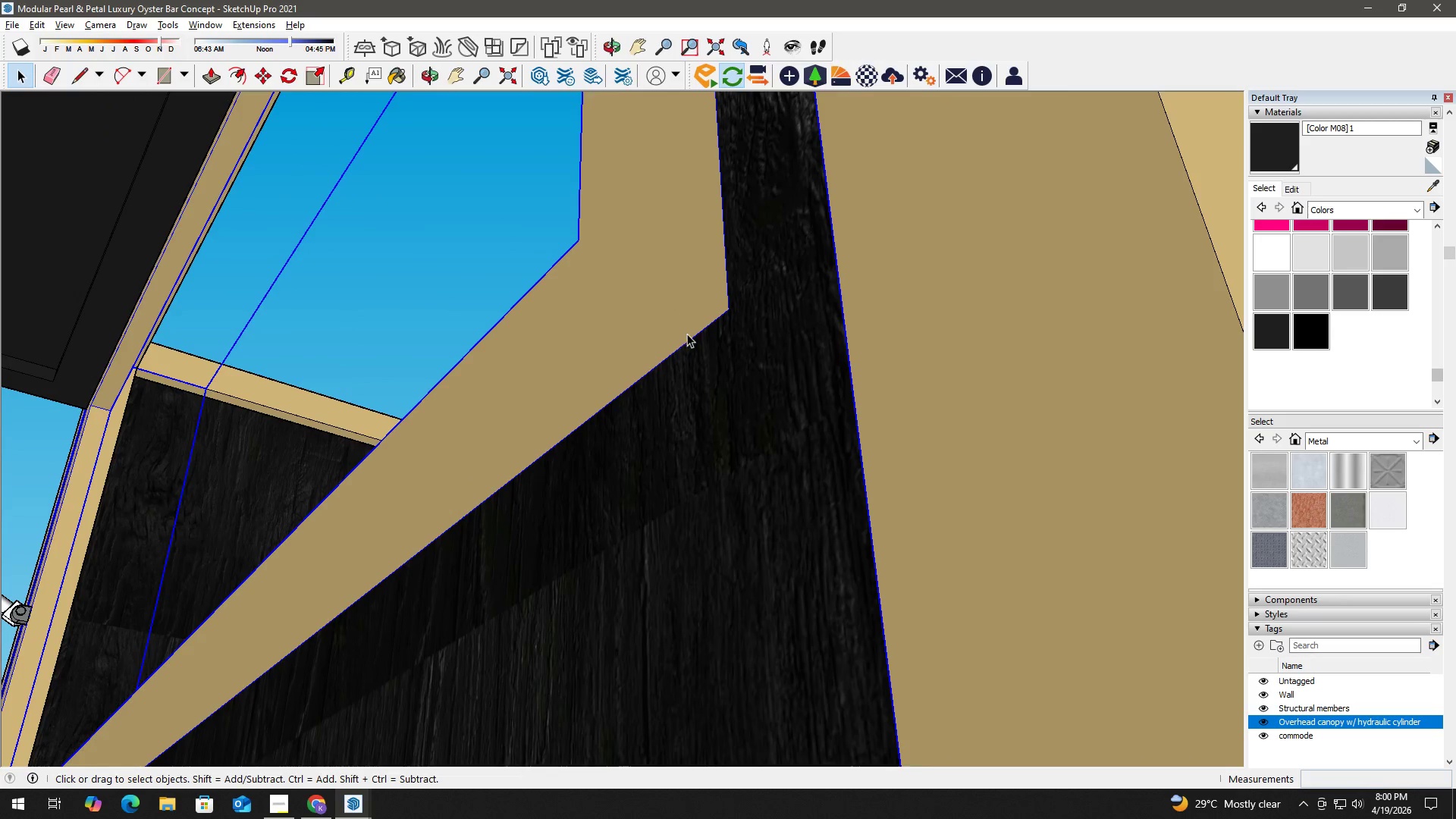 
double_click([679, 308])
 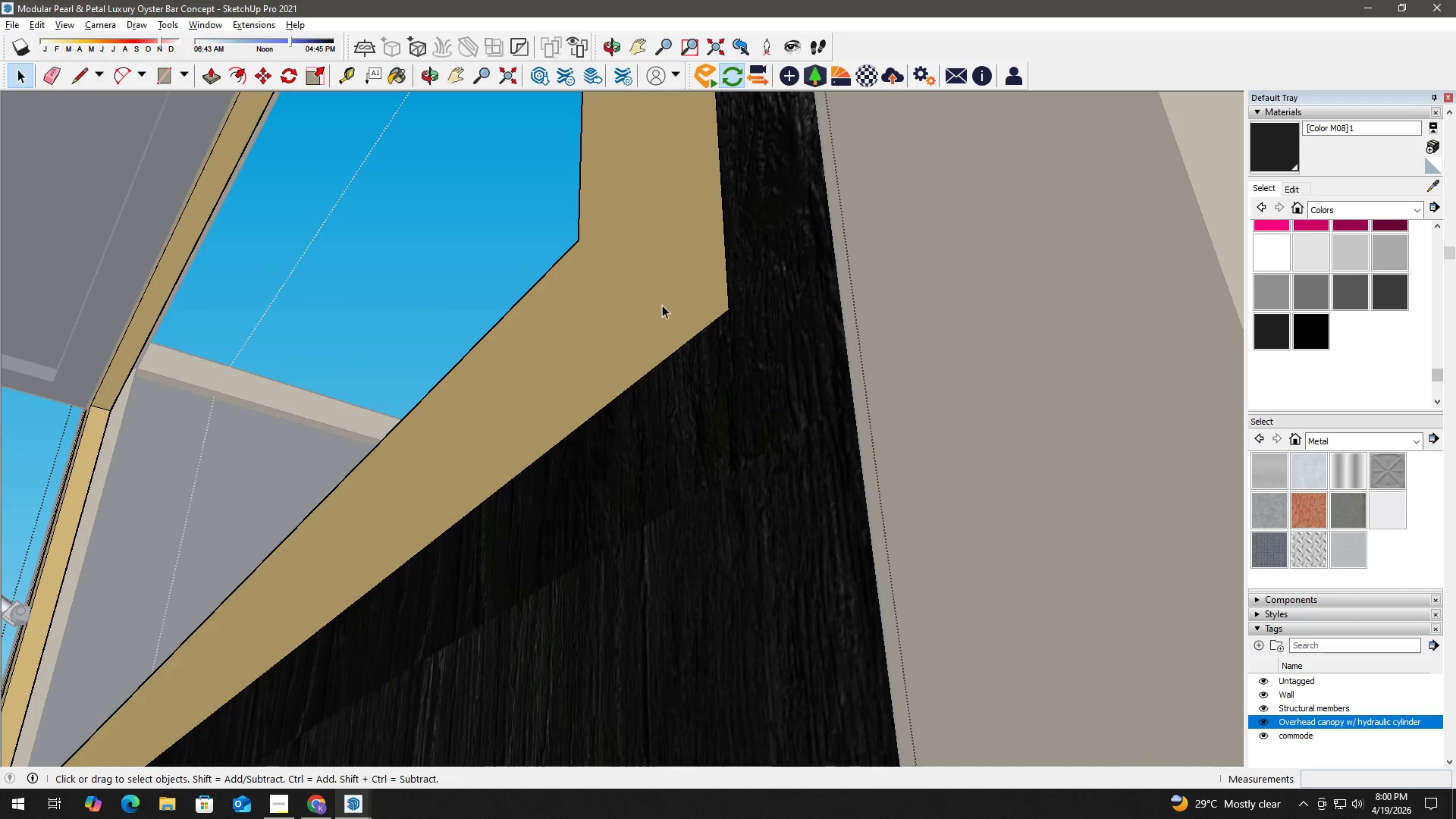 
triple_click([654, 300])
 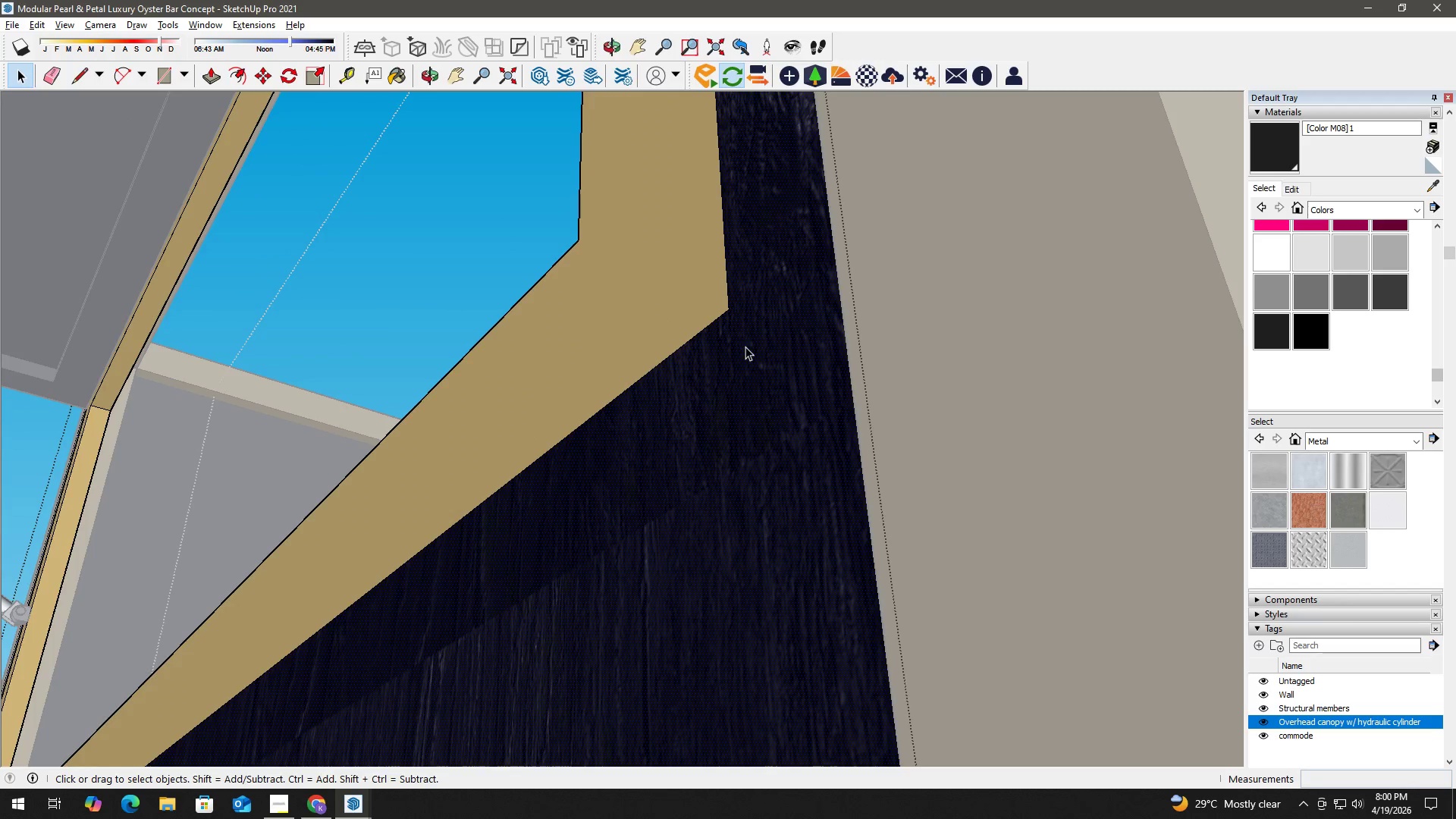 
scroll: coordinate [736, 351], scroll_direction: down, amount: 1.0
 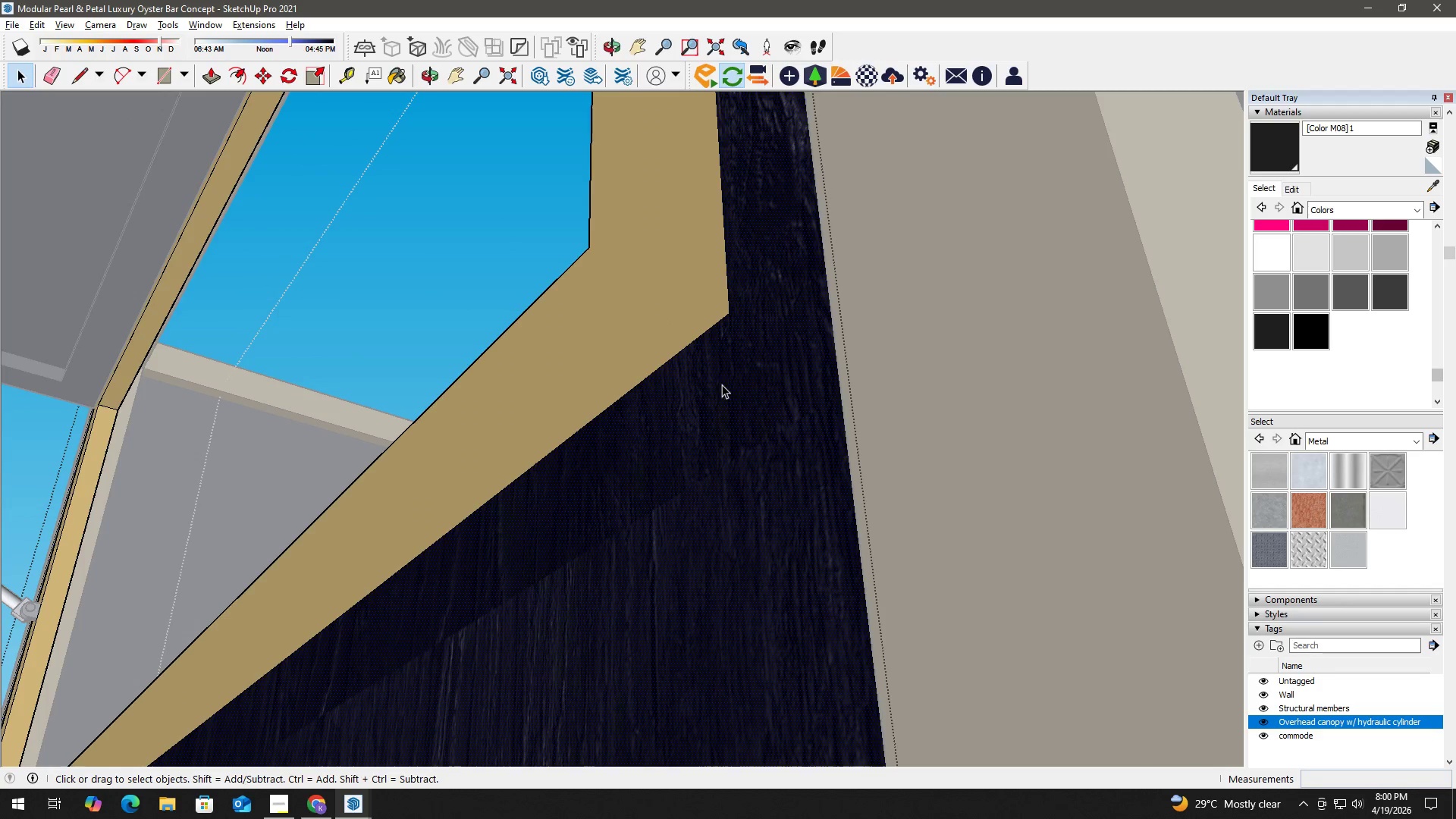 
key(Escape)
 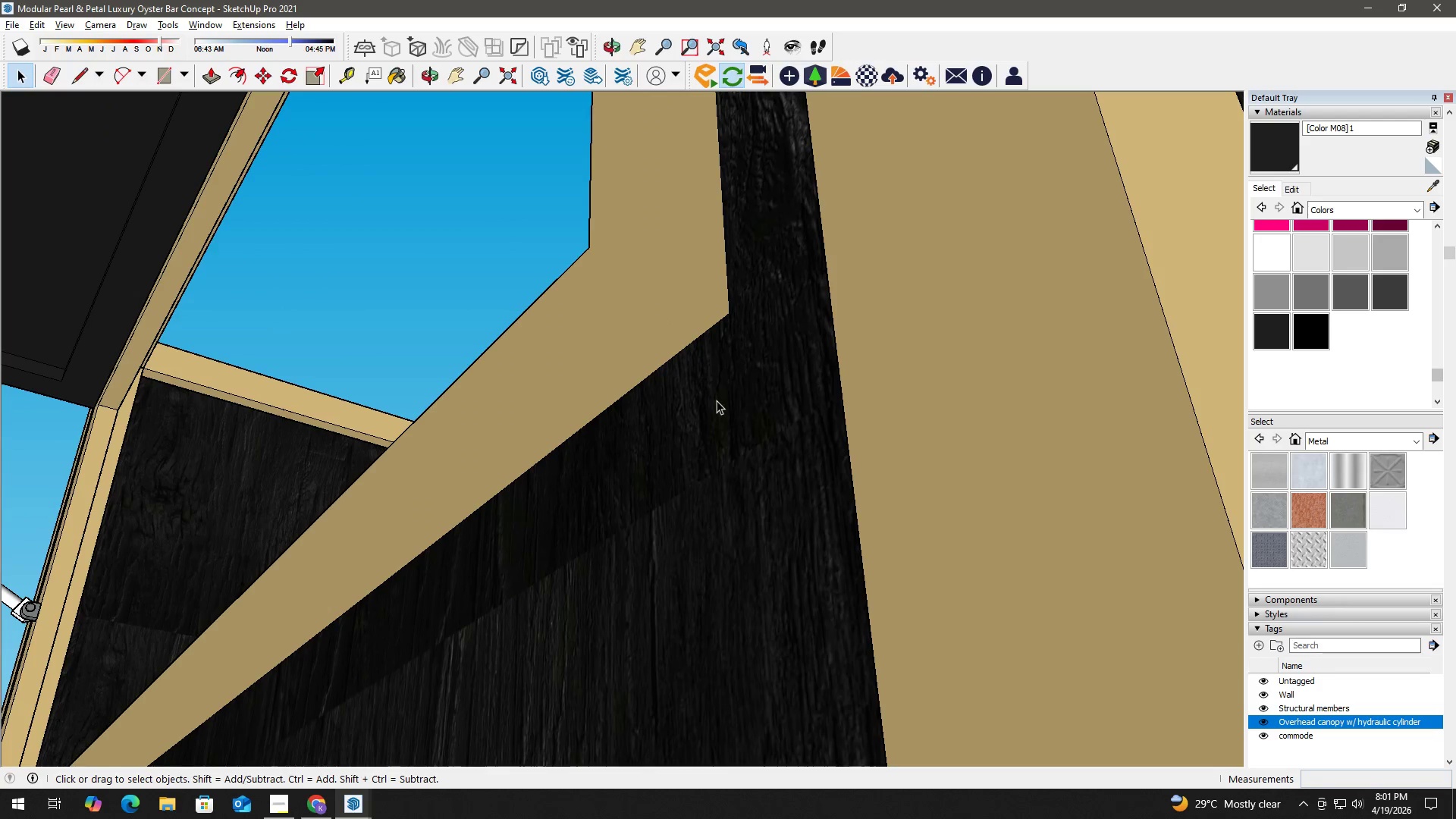 
left_click([726, 413])
 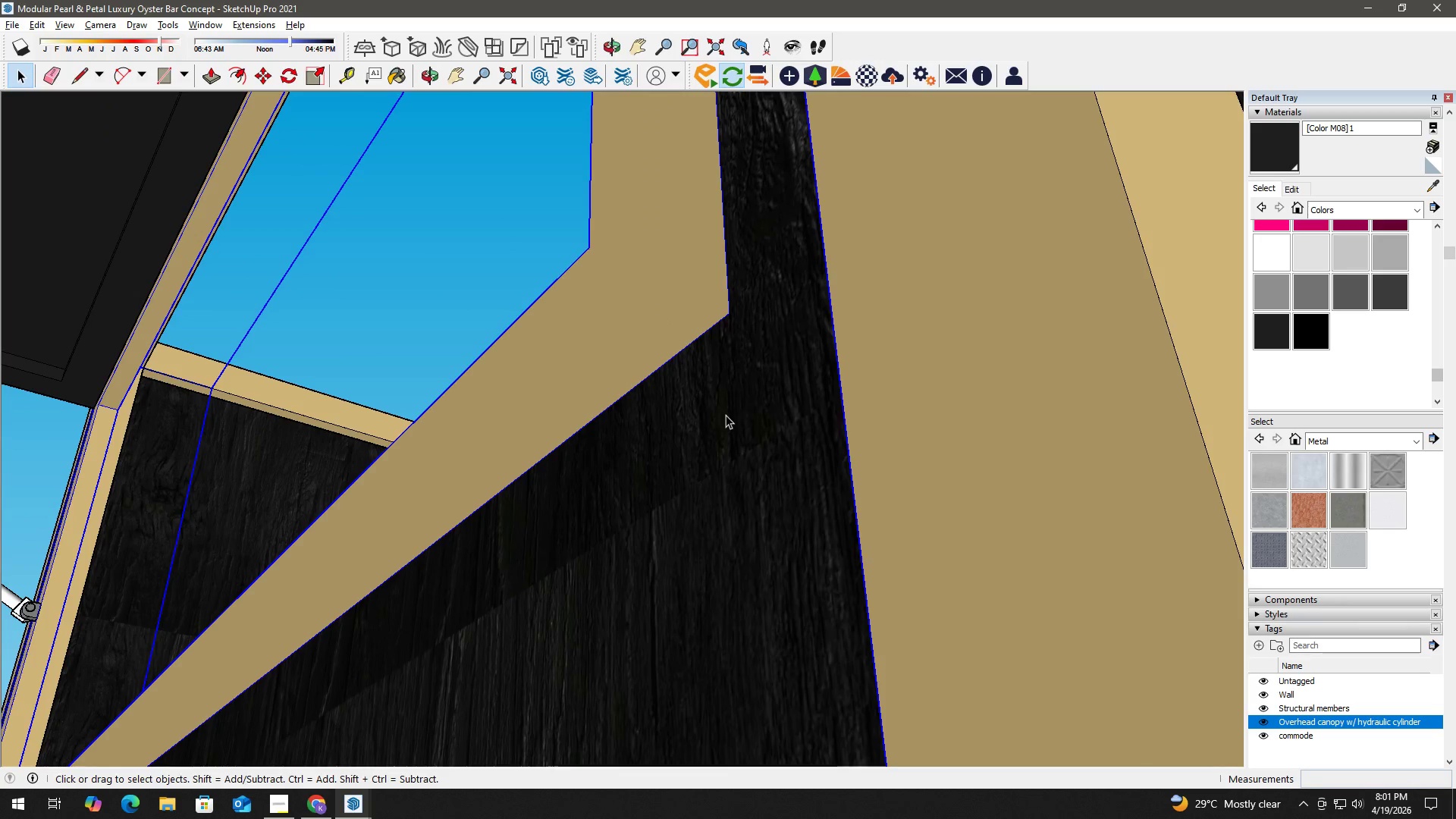 
double_click([726, 415])
 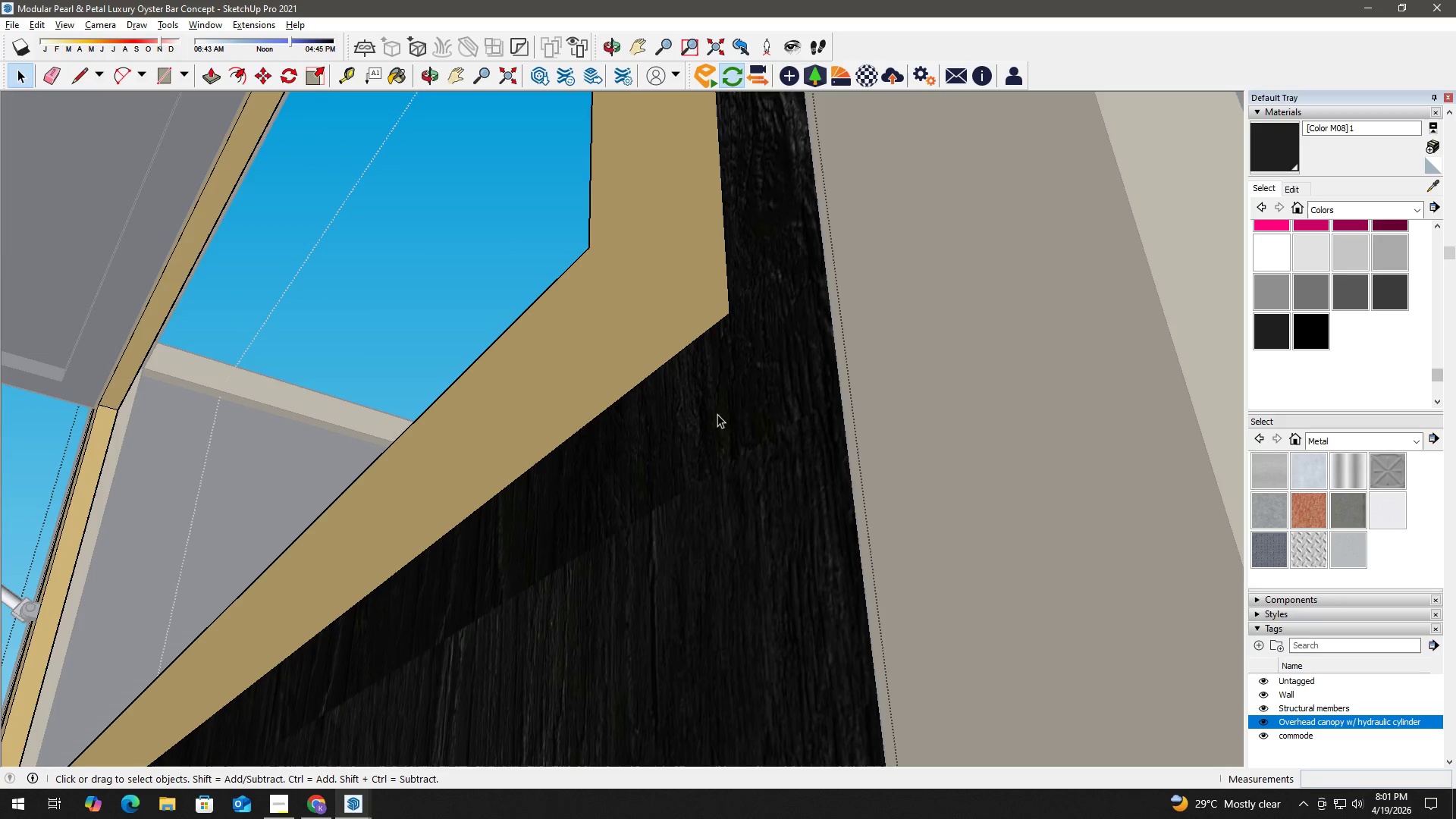 
triple_click([717, 414])
 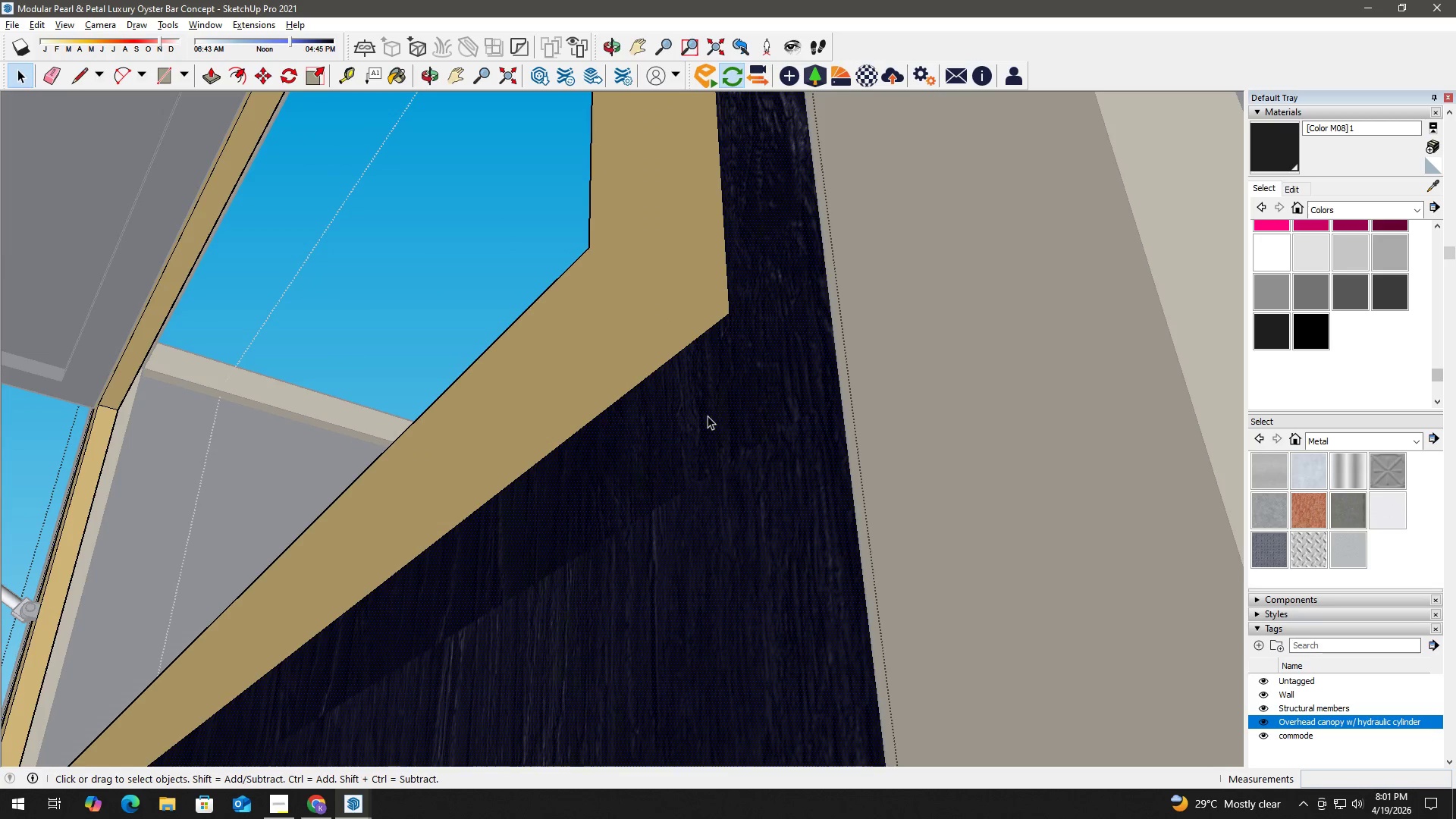 
key(P)
 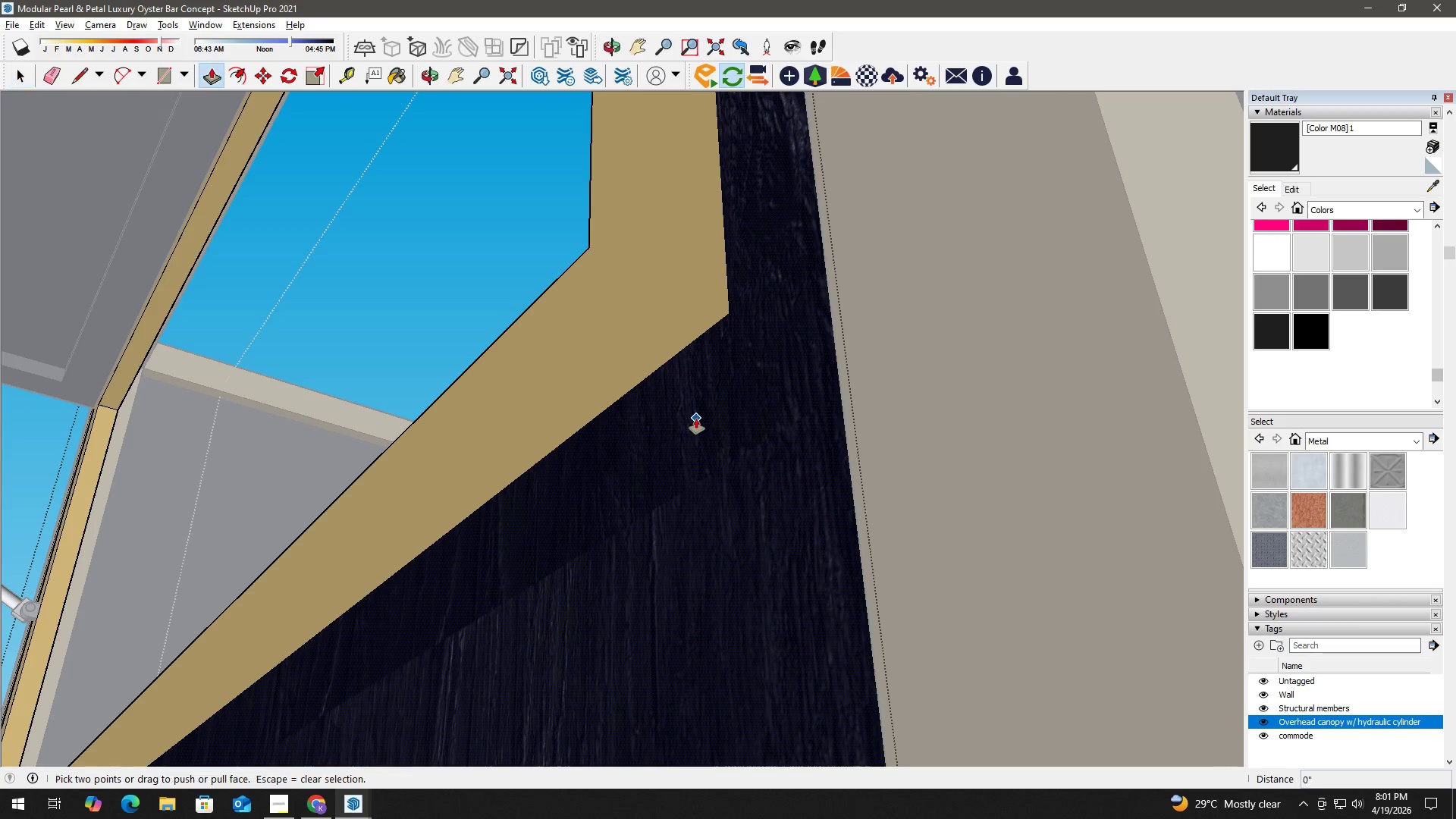 
left_click([696, 419])
 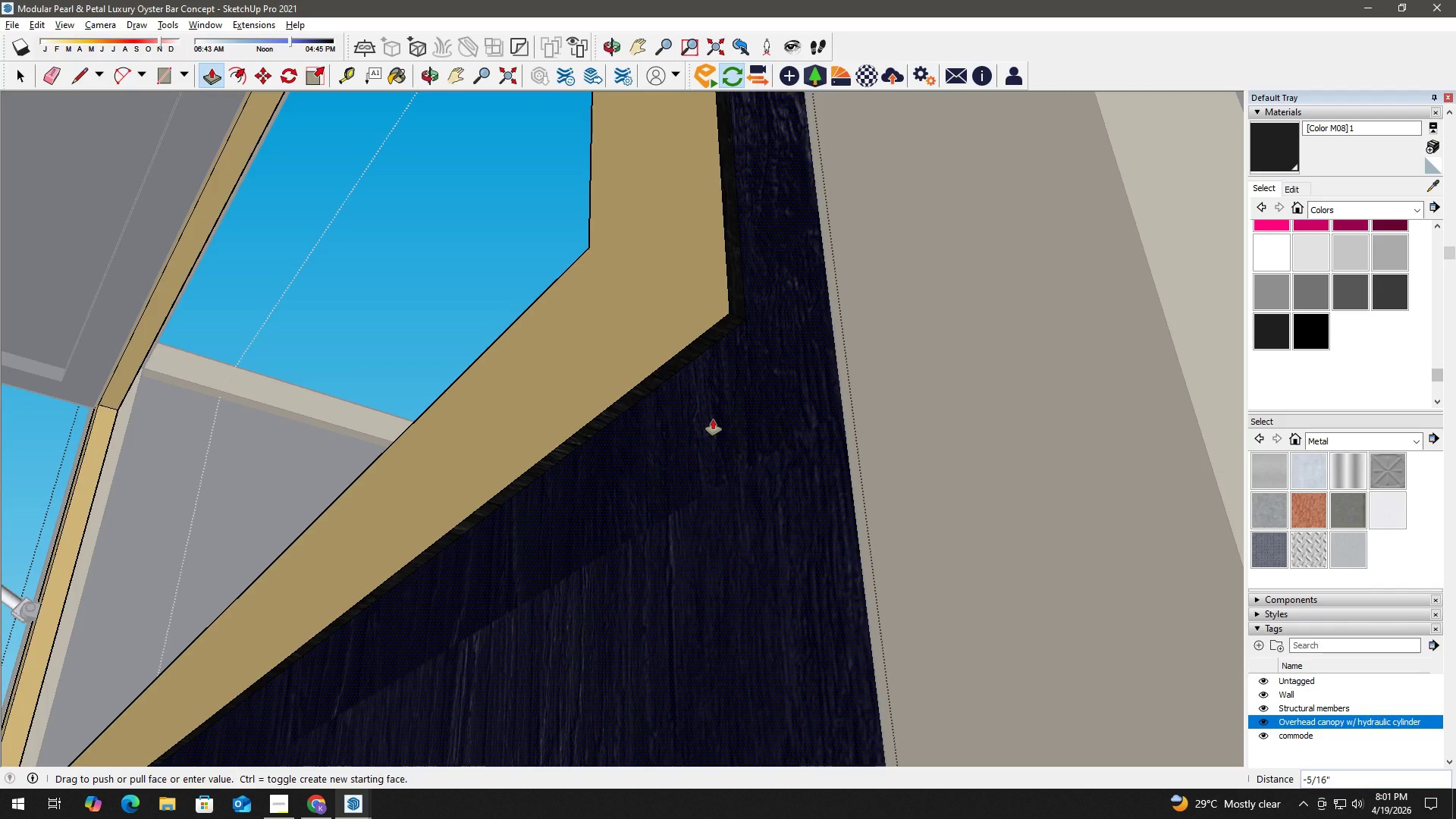 
key(Numpad0)
 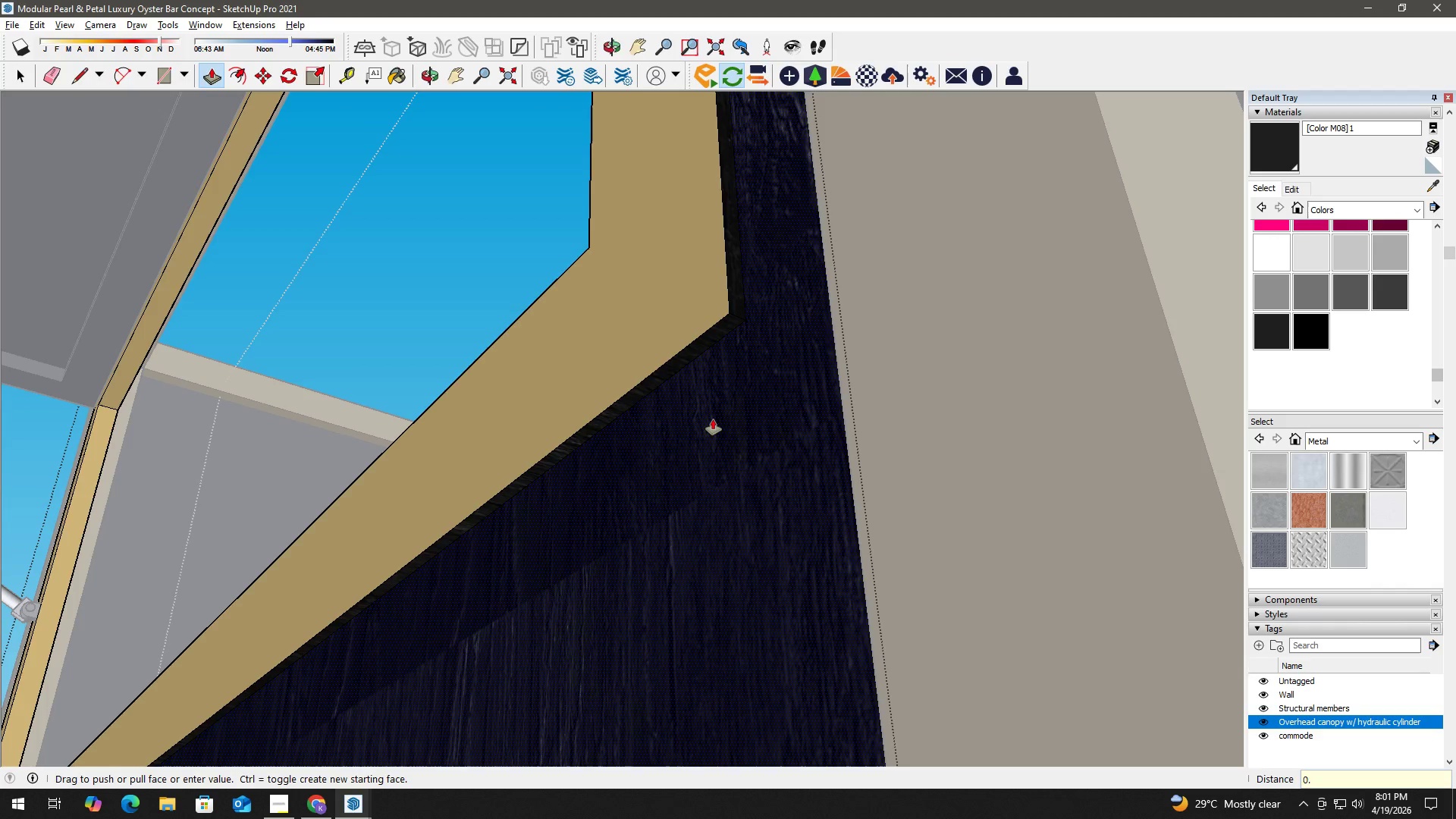 
key(NumpadDecimal)
 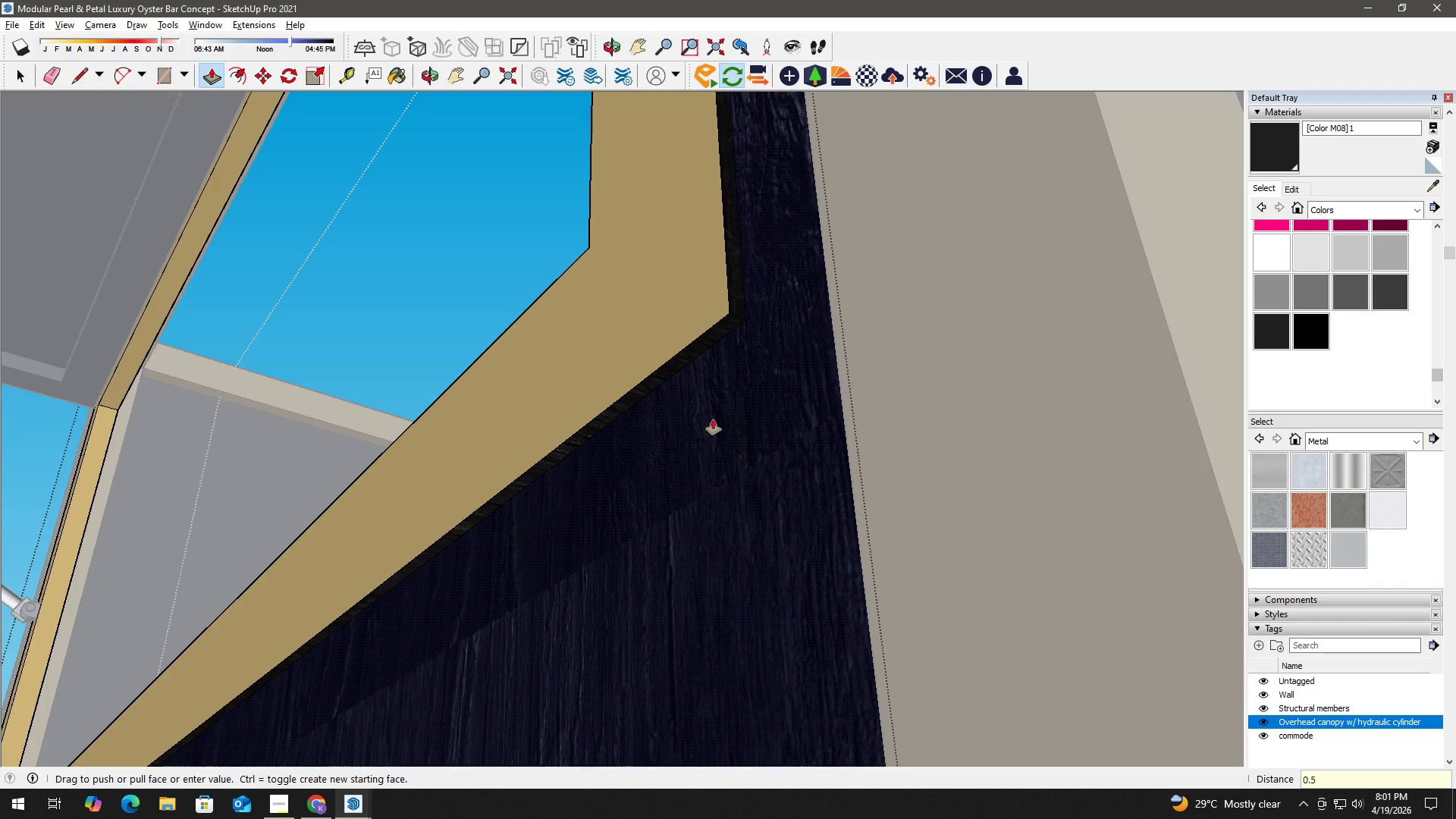 
key(Numpad5)
 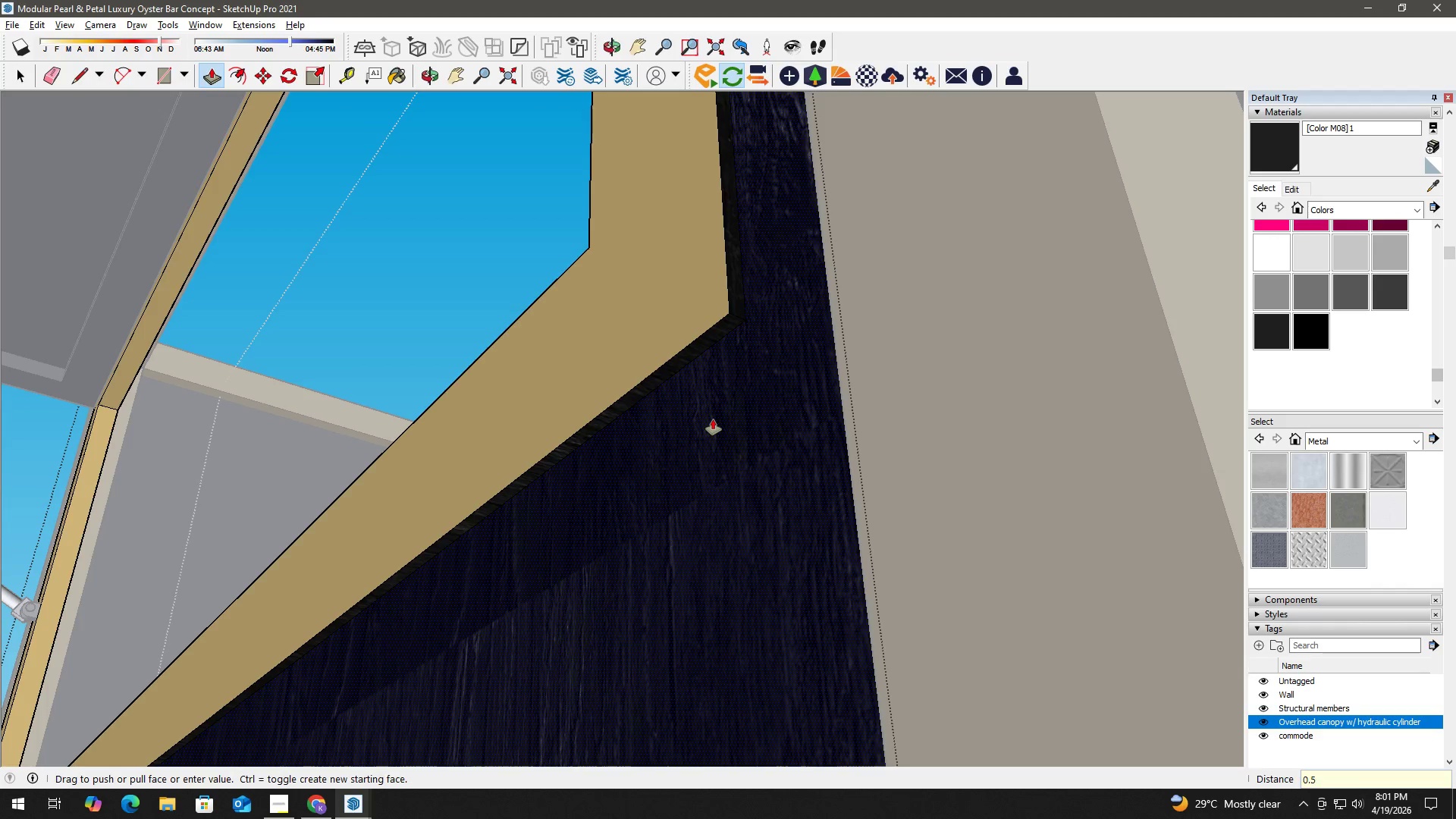 
key(NumpadEnter)
 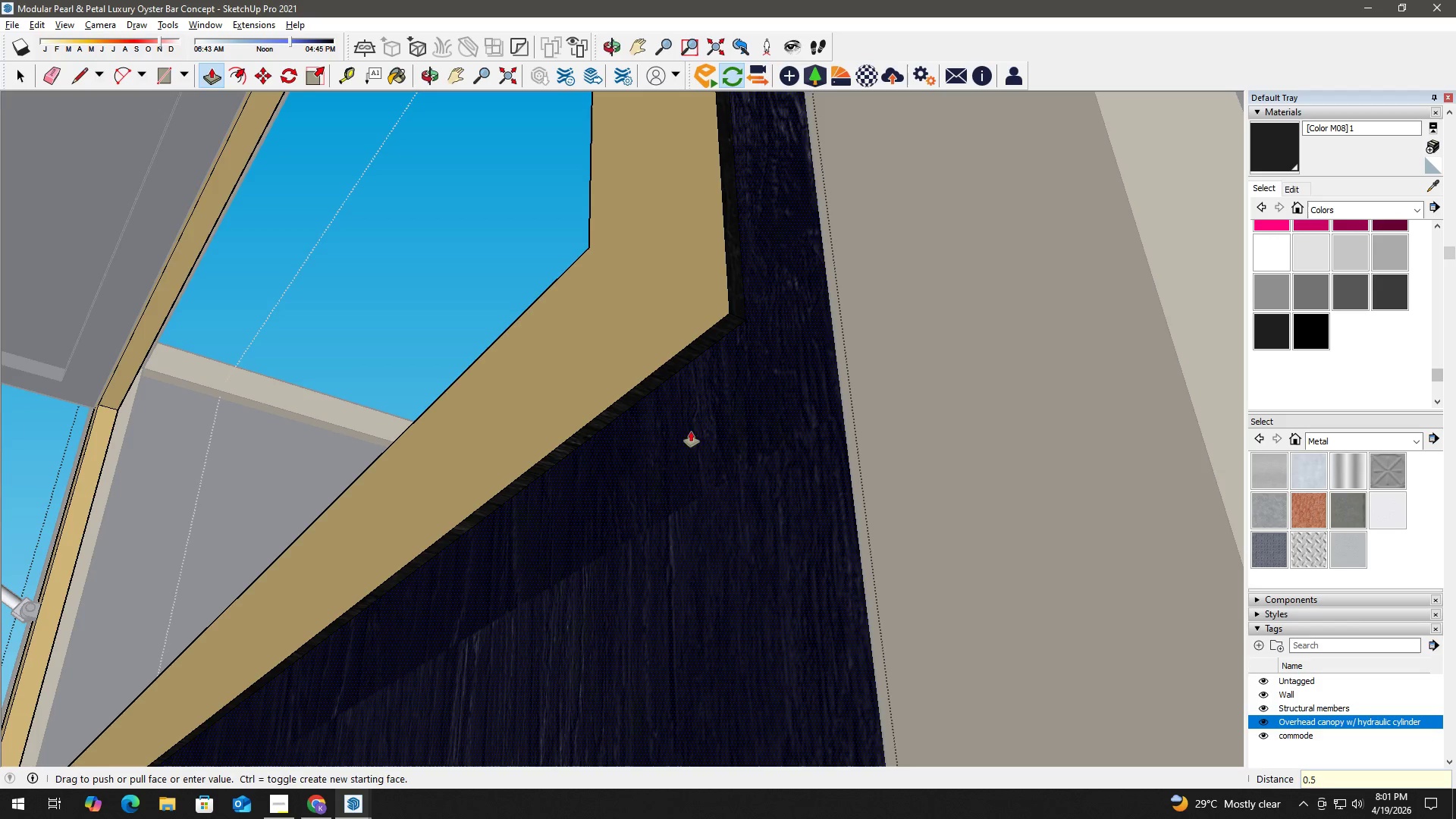 
scroll: coordinate [657, 484], scroll_direction: down, amount: 11.0
 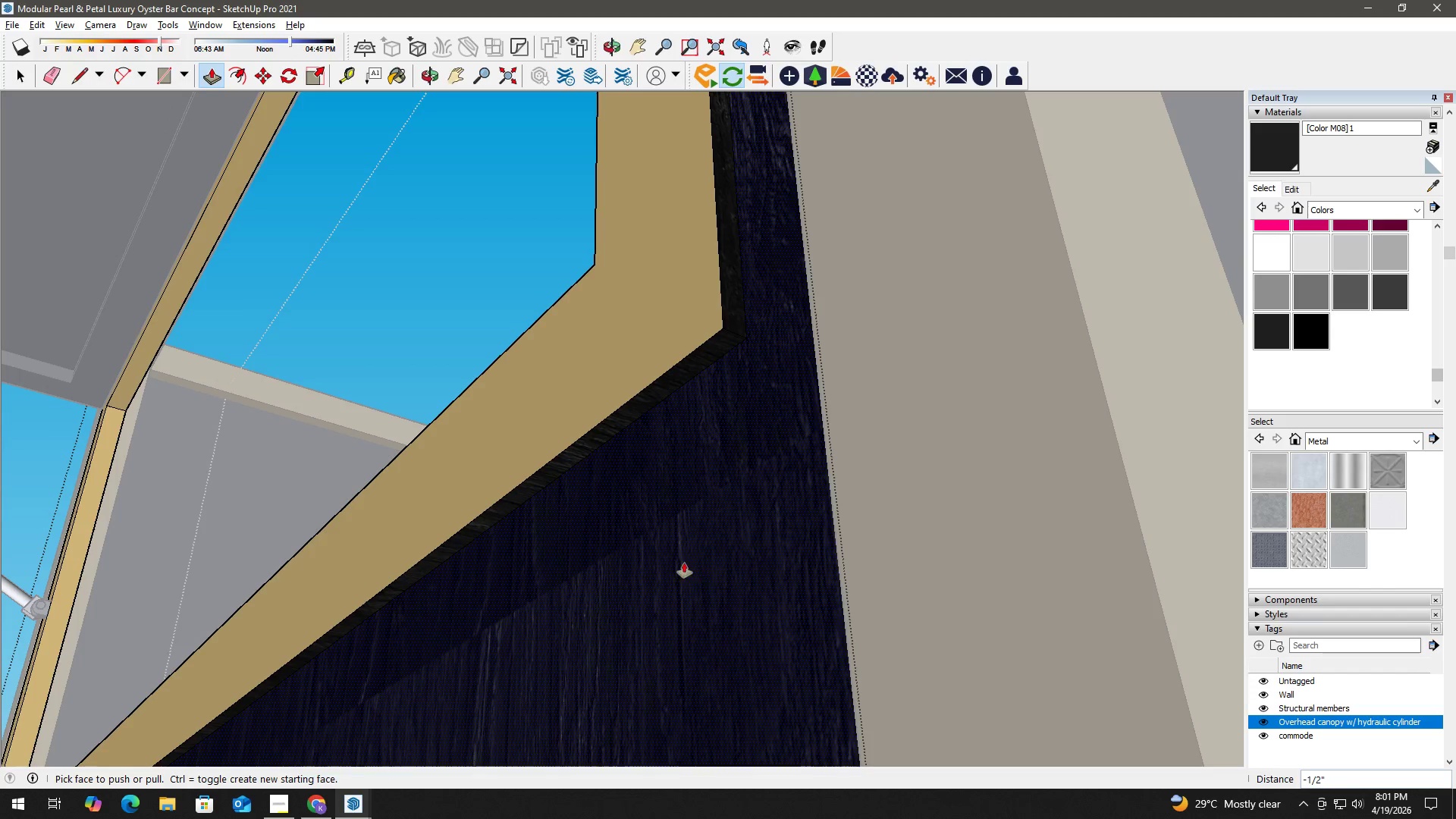 
key(Space)
 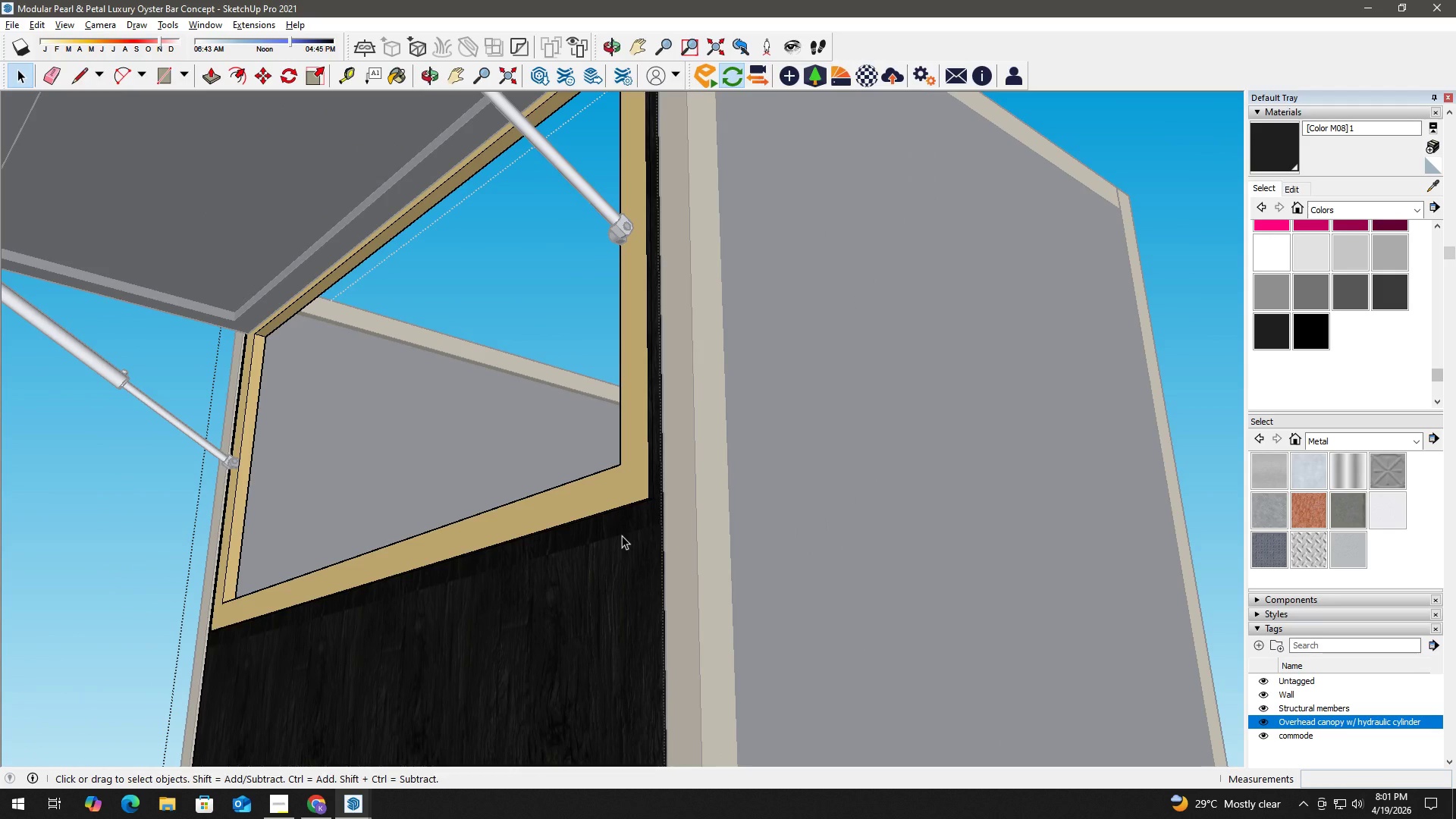 
scroll: coordinate [622, 535], scroll_direction: down, amount: 17.0
 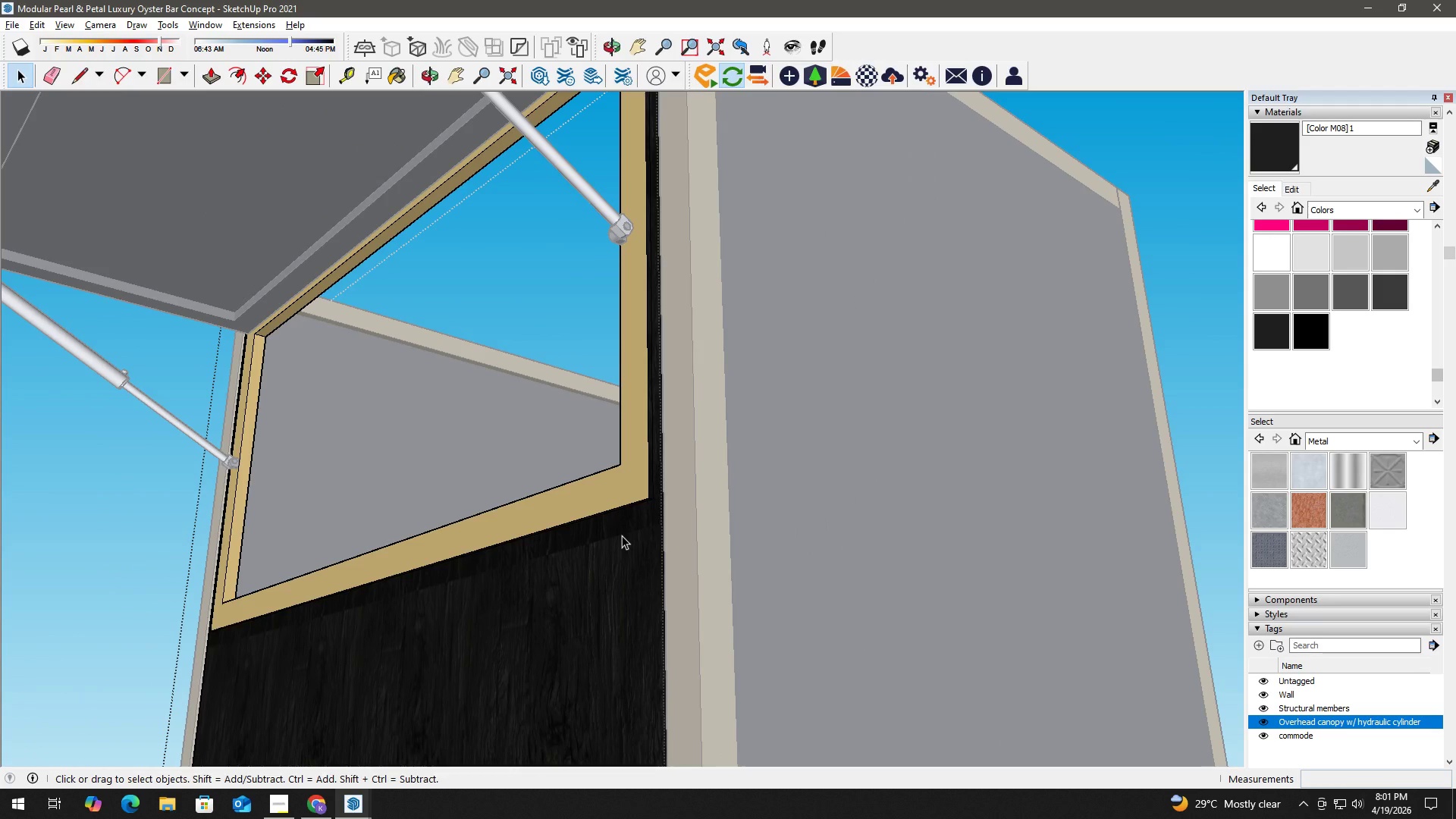 
key(H)
 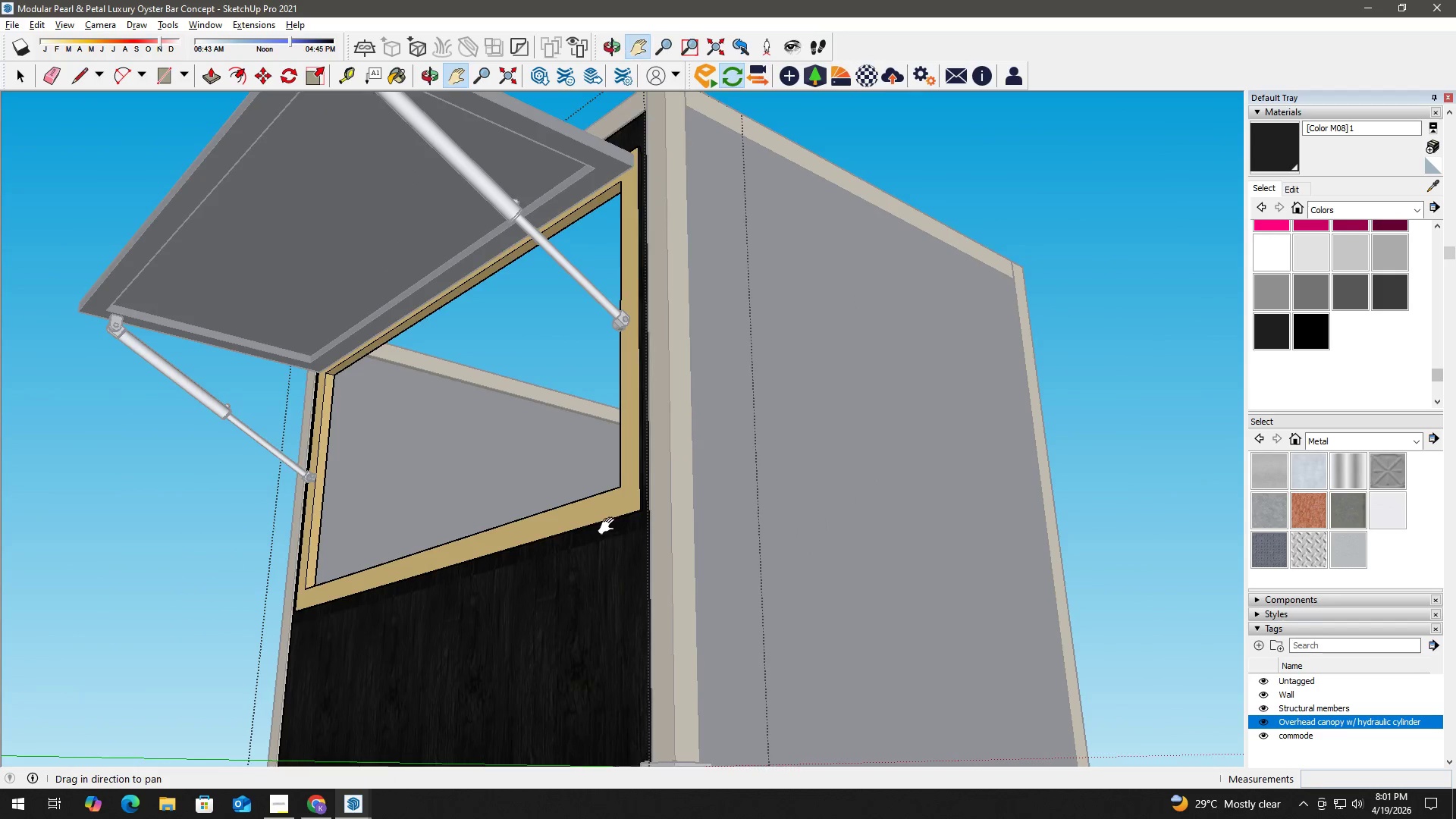 
left_click_drag(start_coordinate=[610, 529], to_coordinate=[710, 620])
 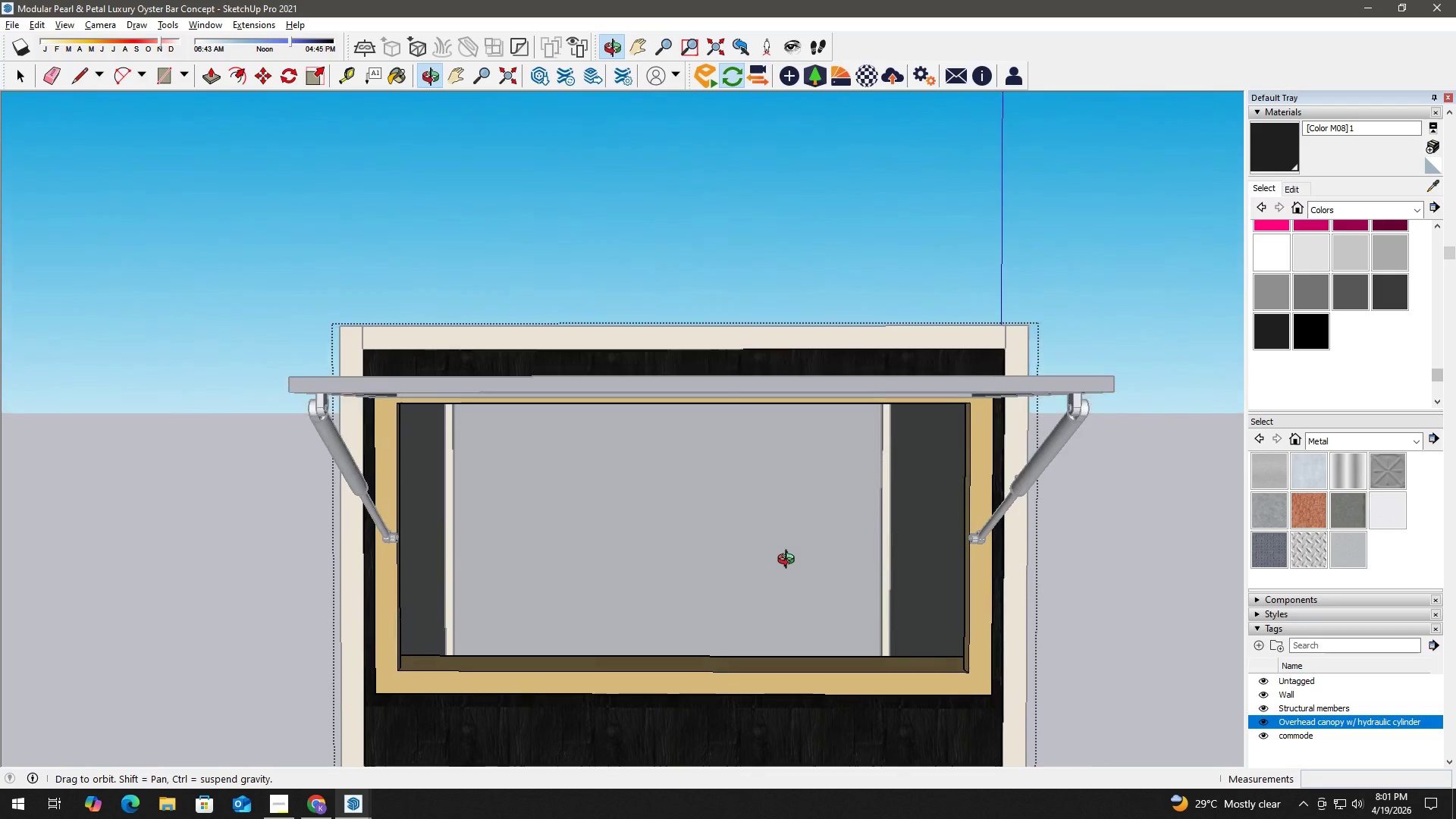 
scroll: coordinate [792, 530], scroll_direction: down, amount: 6.0
 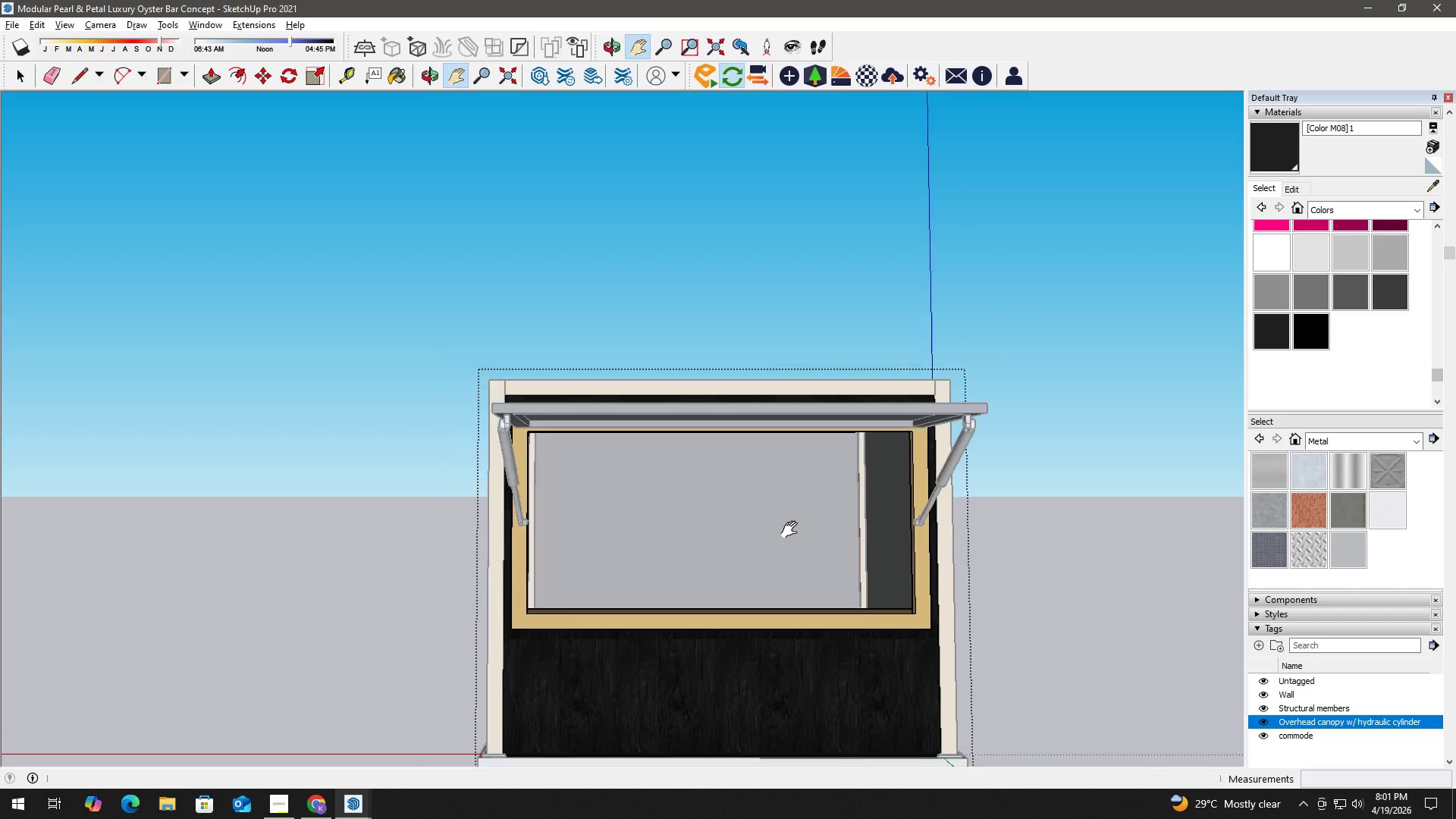 
key(Space)
 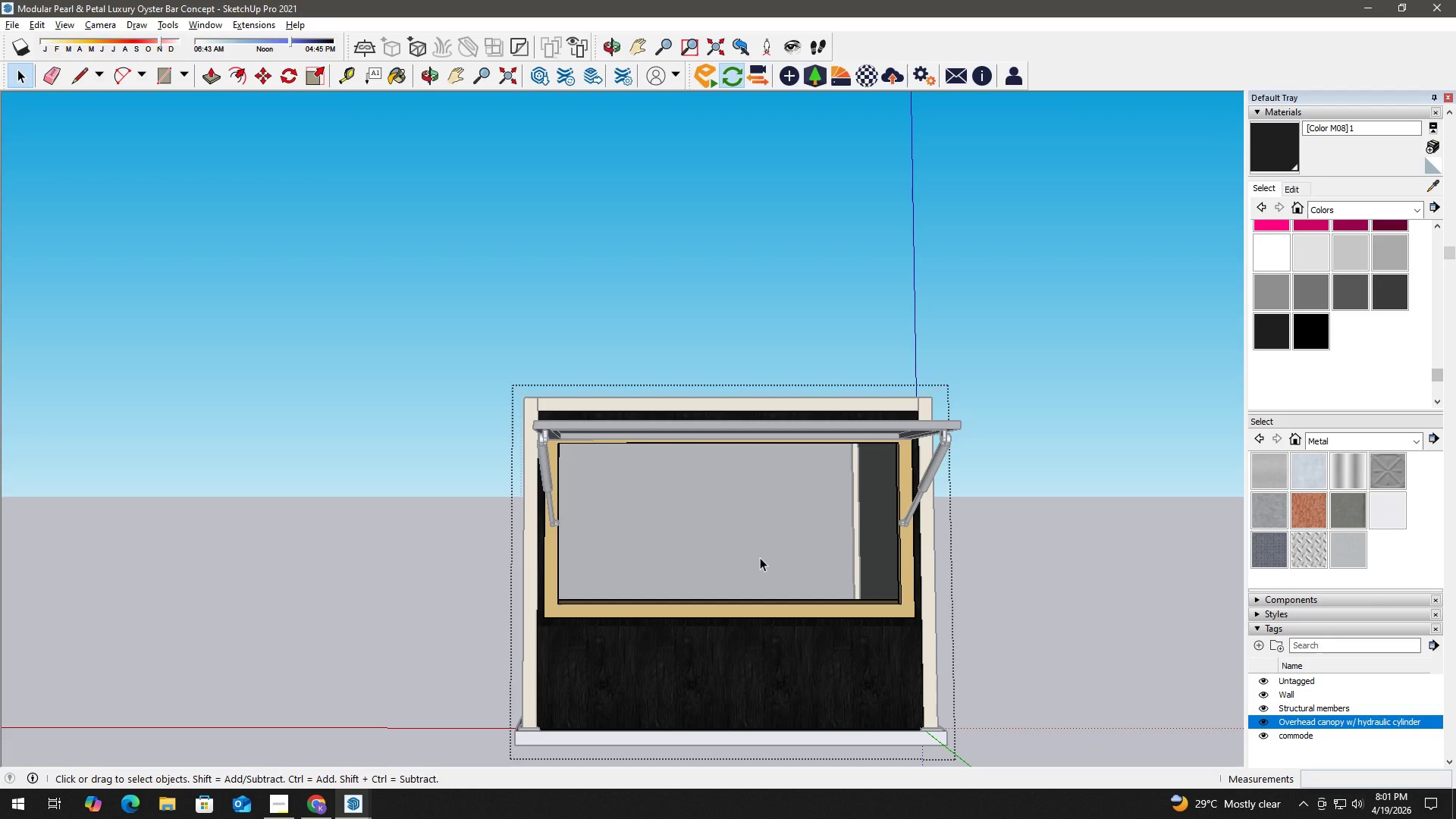 
wait(27.08)
 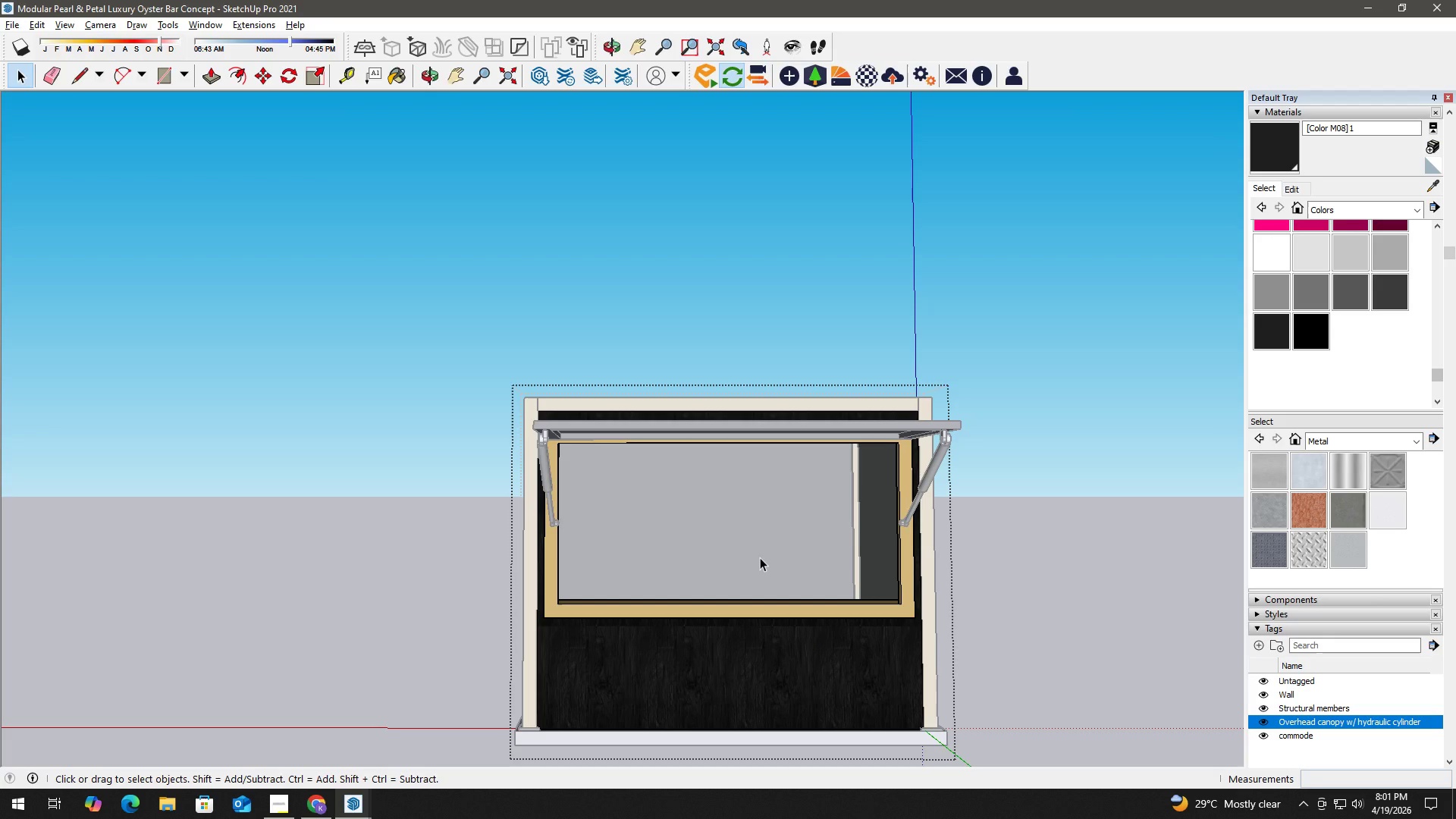 
scroll: coordinate [554, 525], scroll_direction: up, amount: 11.0
 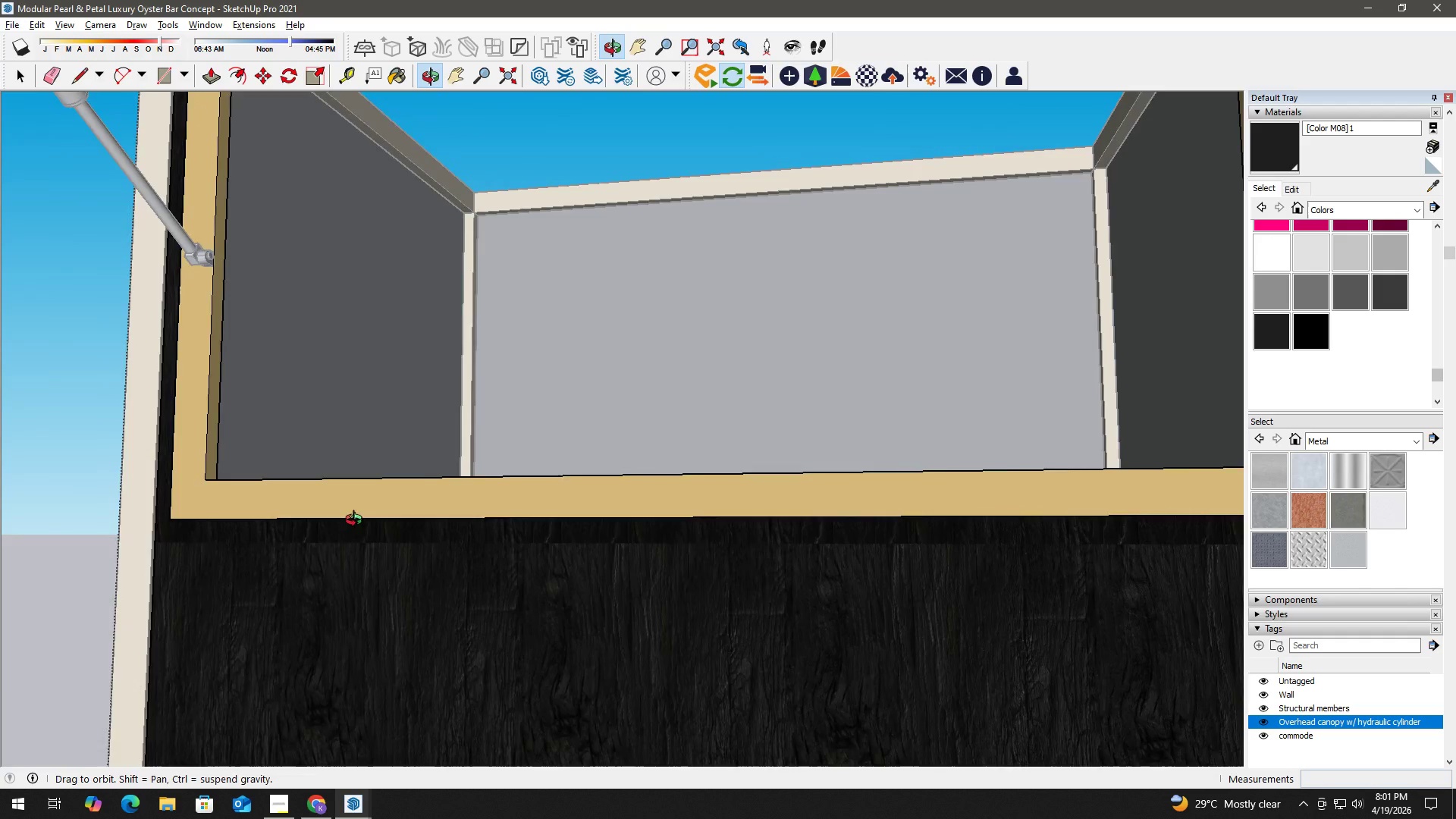 
scroll: coordinate [343, 521], scroll_direction: down, amount: 4.0
 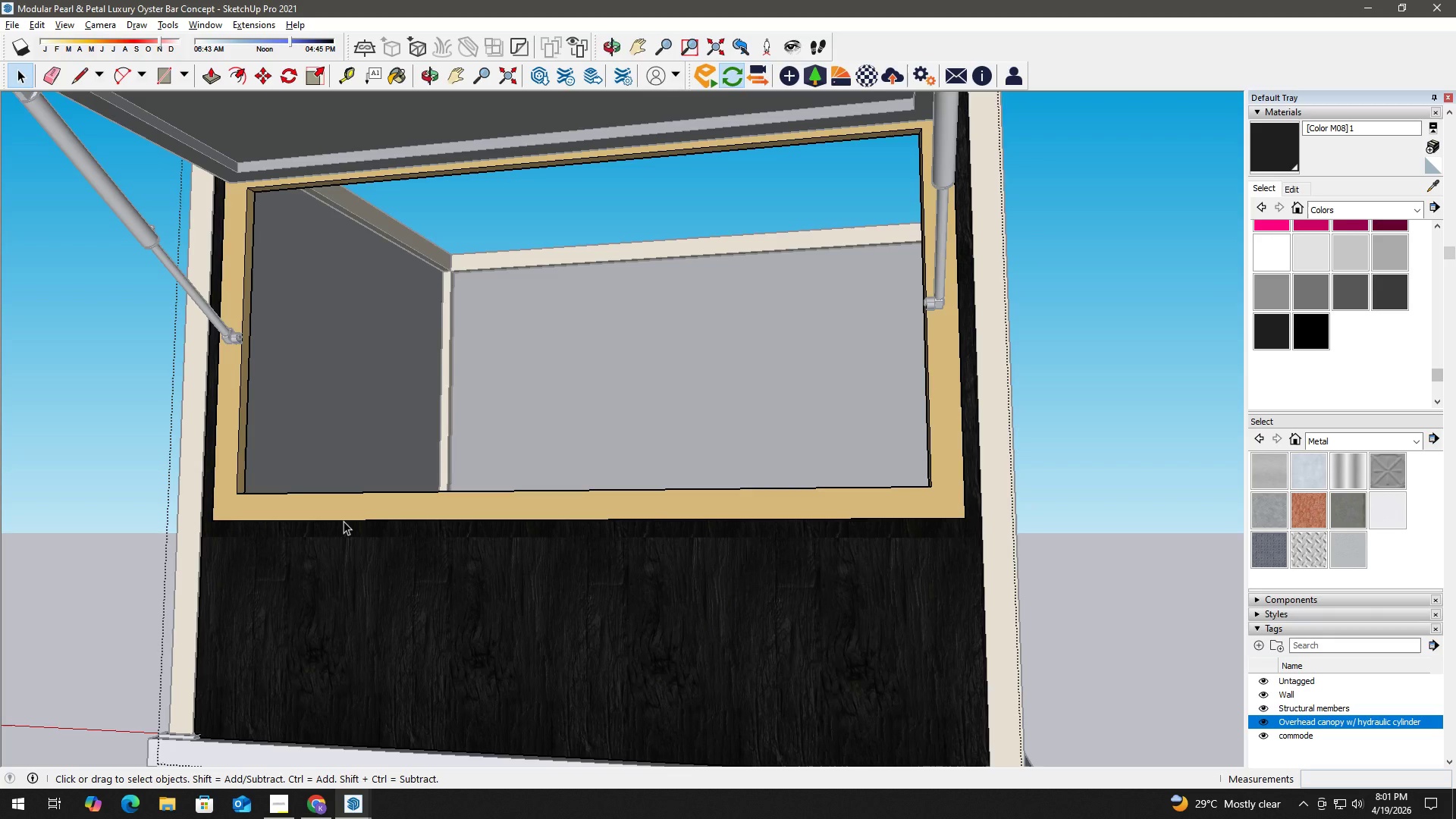 
key(Escape)
 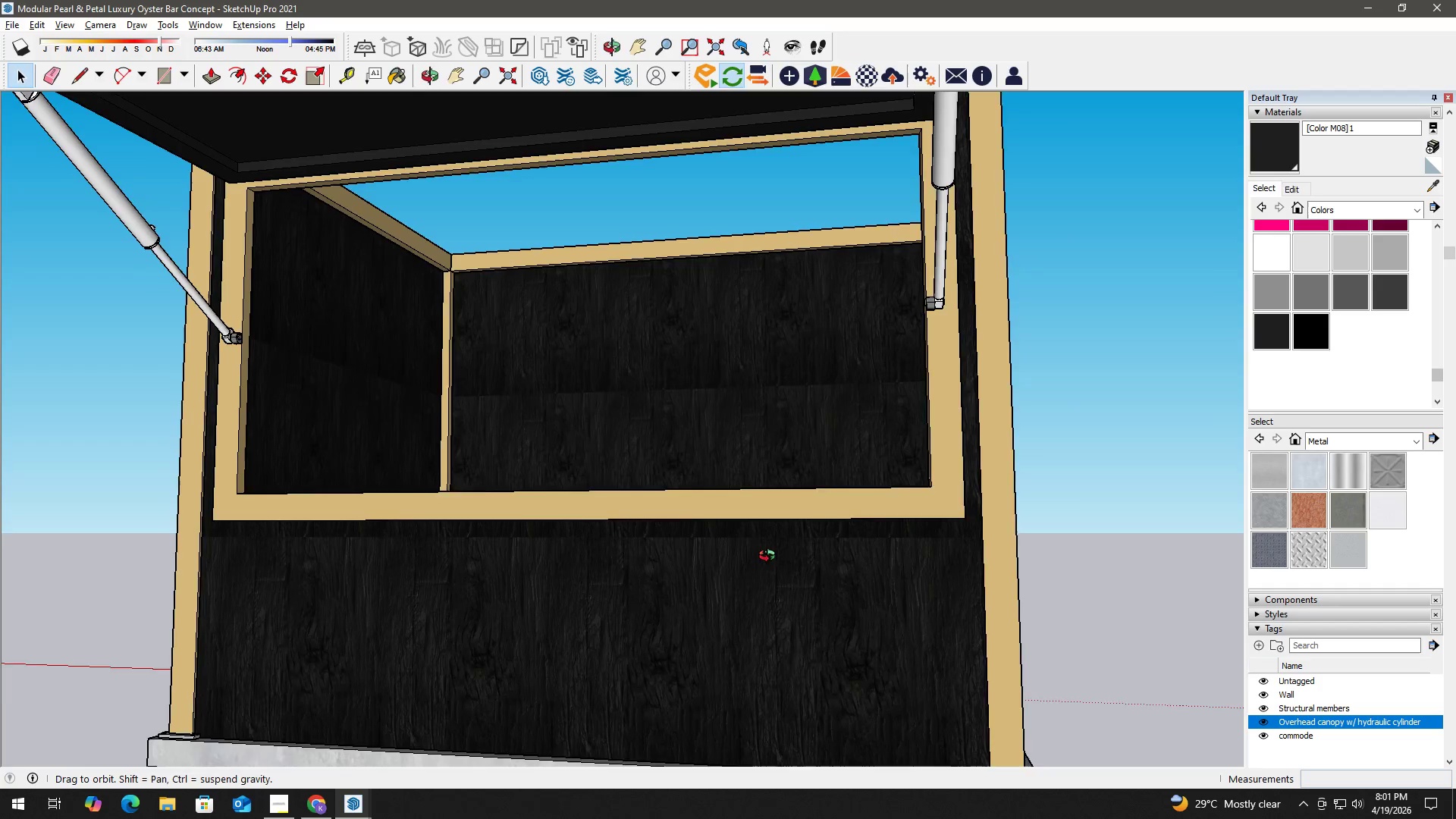 
scroll: coordinate [590, 376], scroll_direction: up, amount: 2.0
 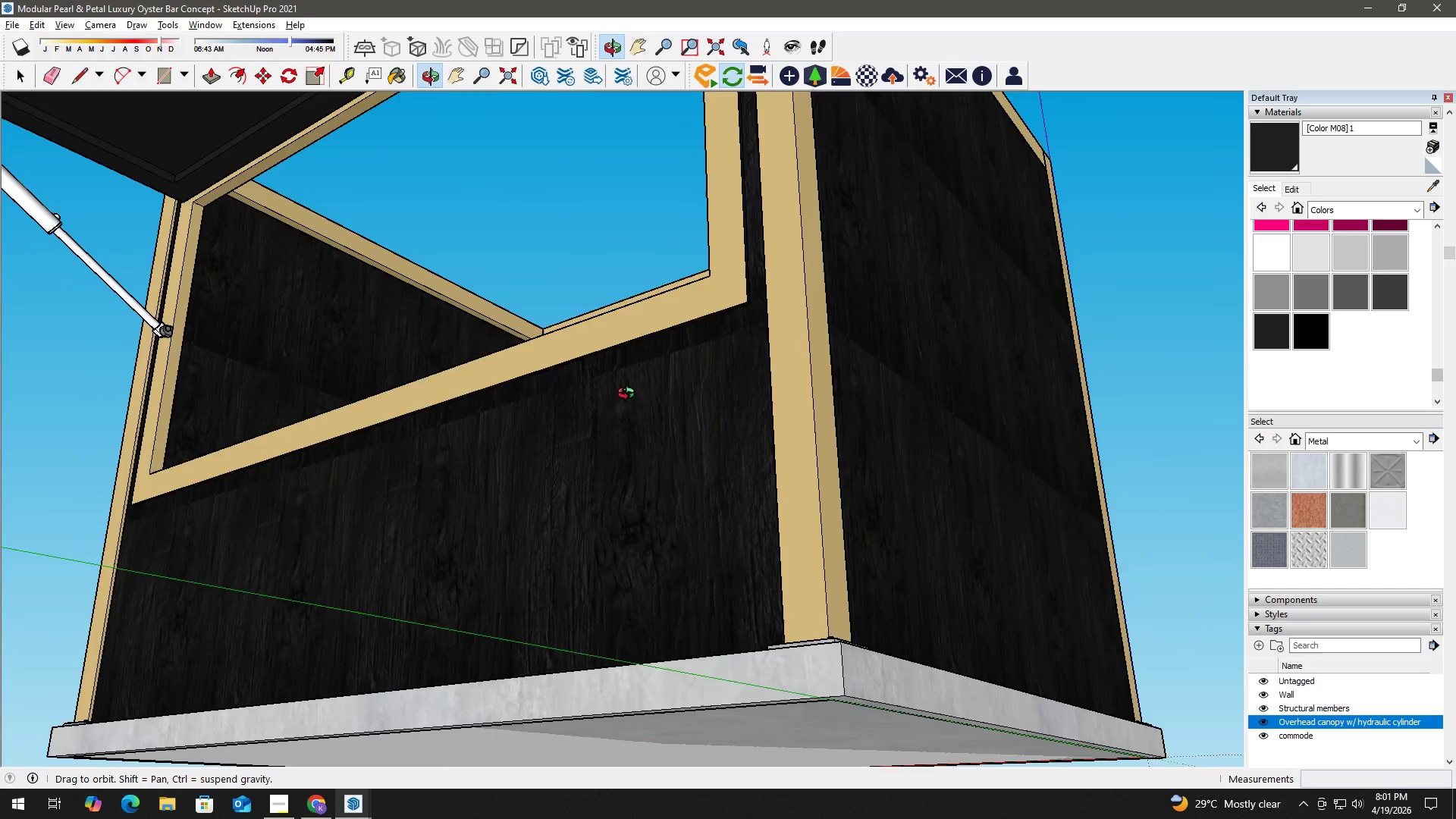 
key(H)
 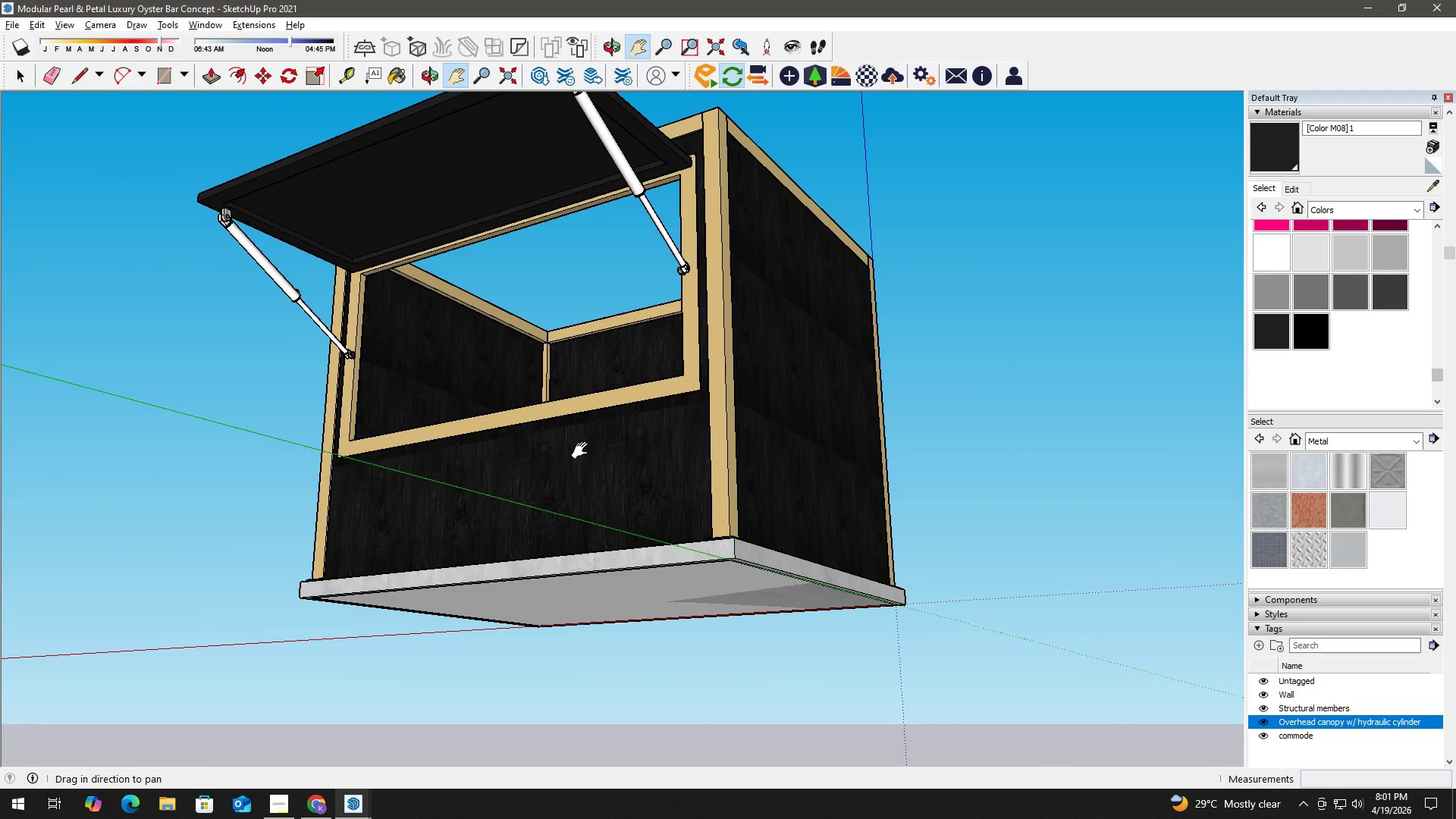 
scroll: coordinate [584, 454], scroll_direction: down, amount: 11.0
 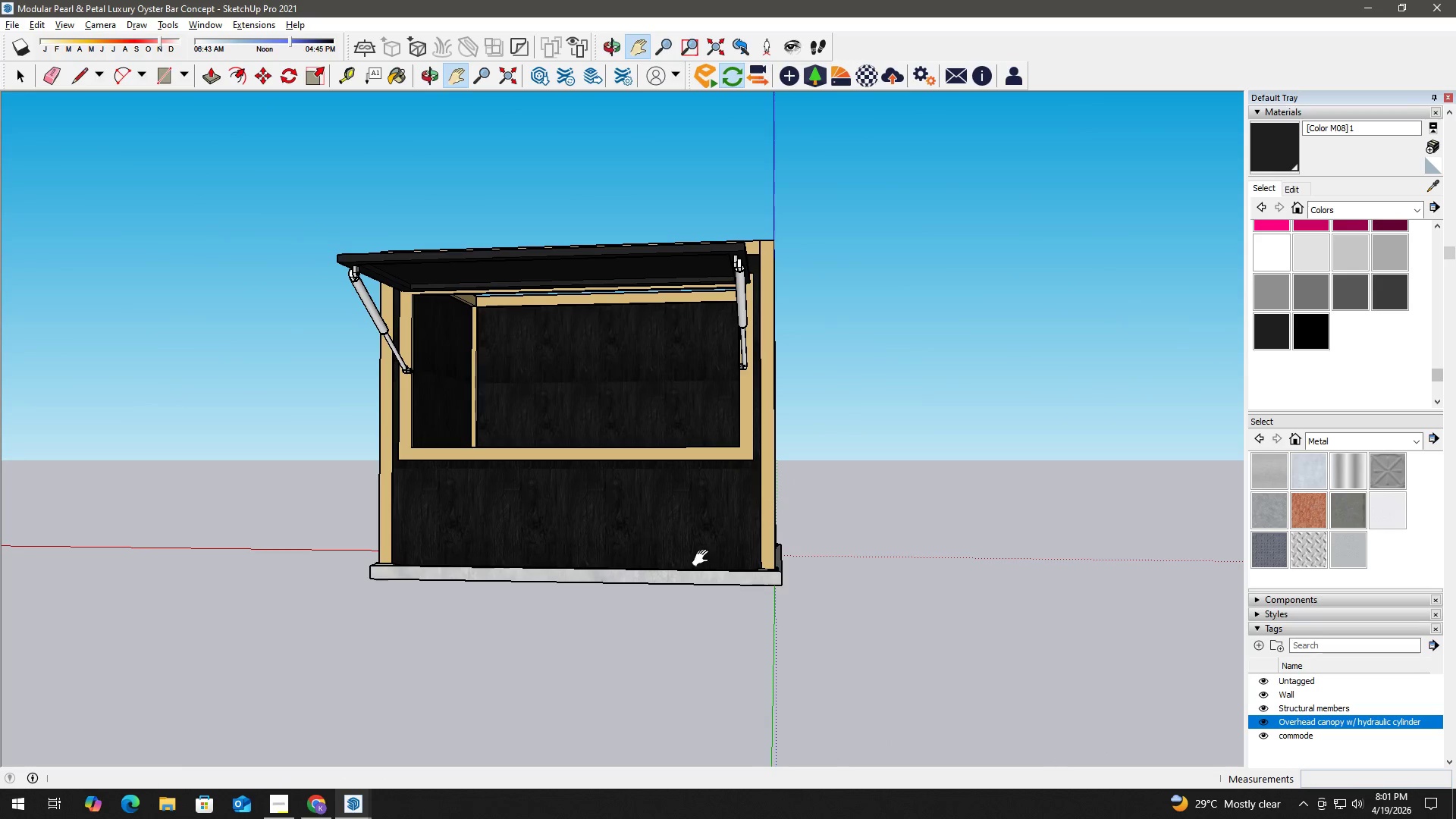 
key(Space)
 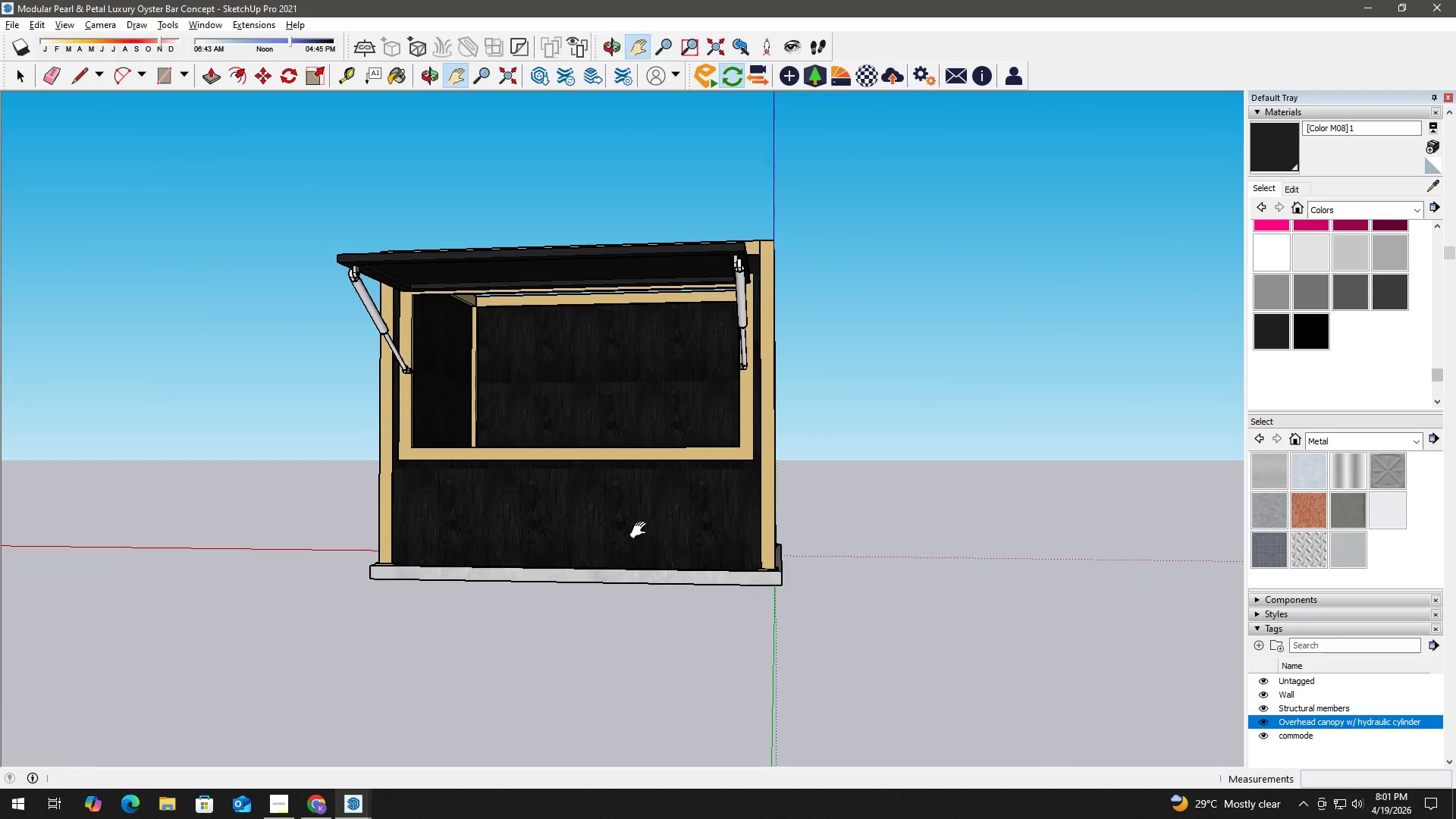 
scroll: coordinate [641, 530], scroll_direction: down, amount: 3.0
 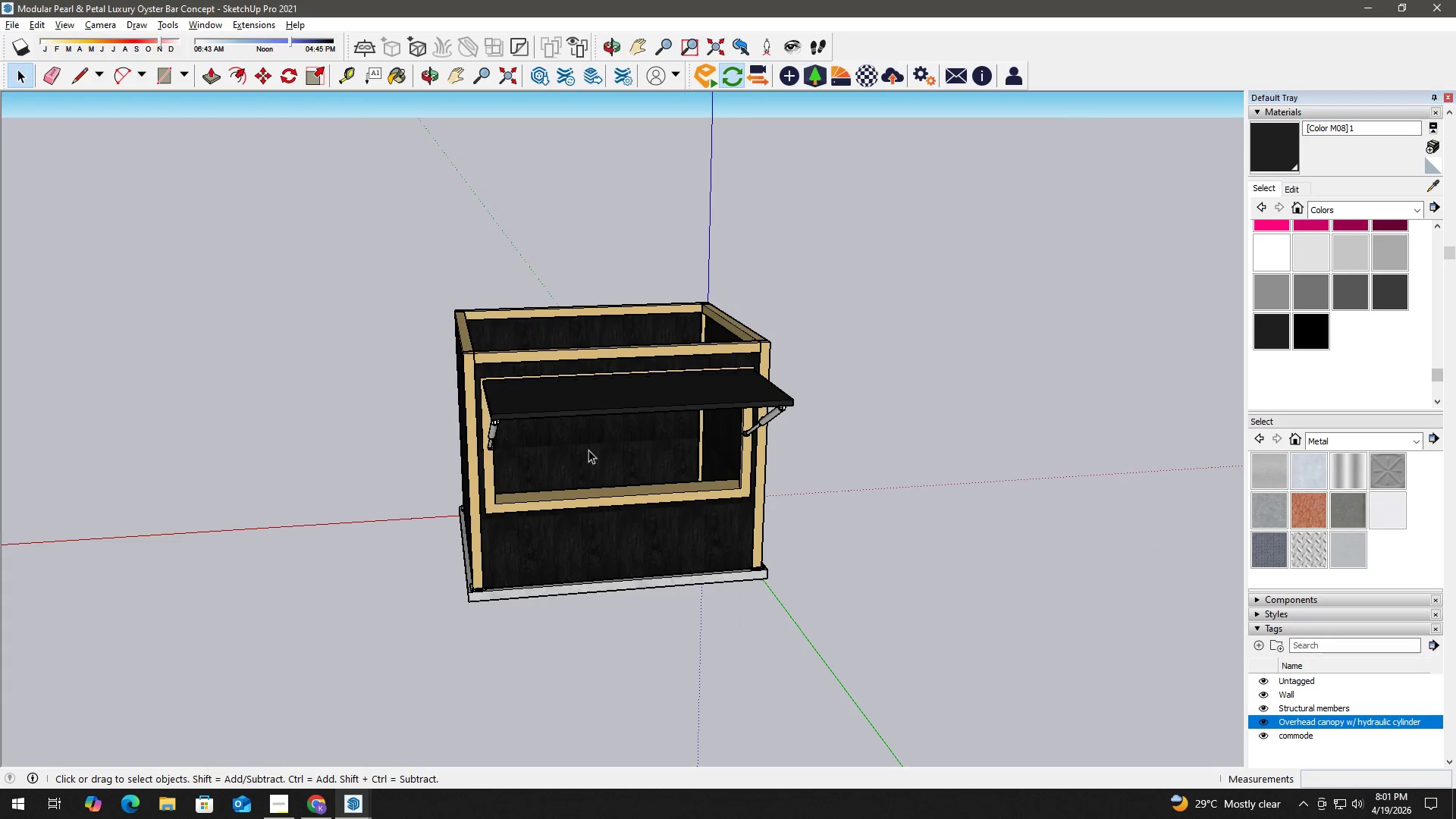 
scroll: coordinate [568, 388], scroll_direction: up, amount: 4.0
 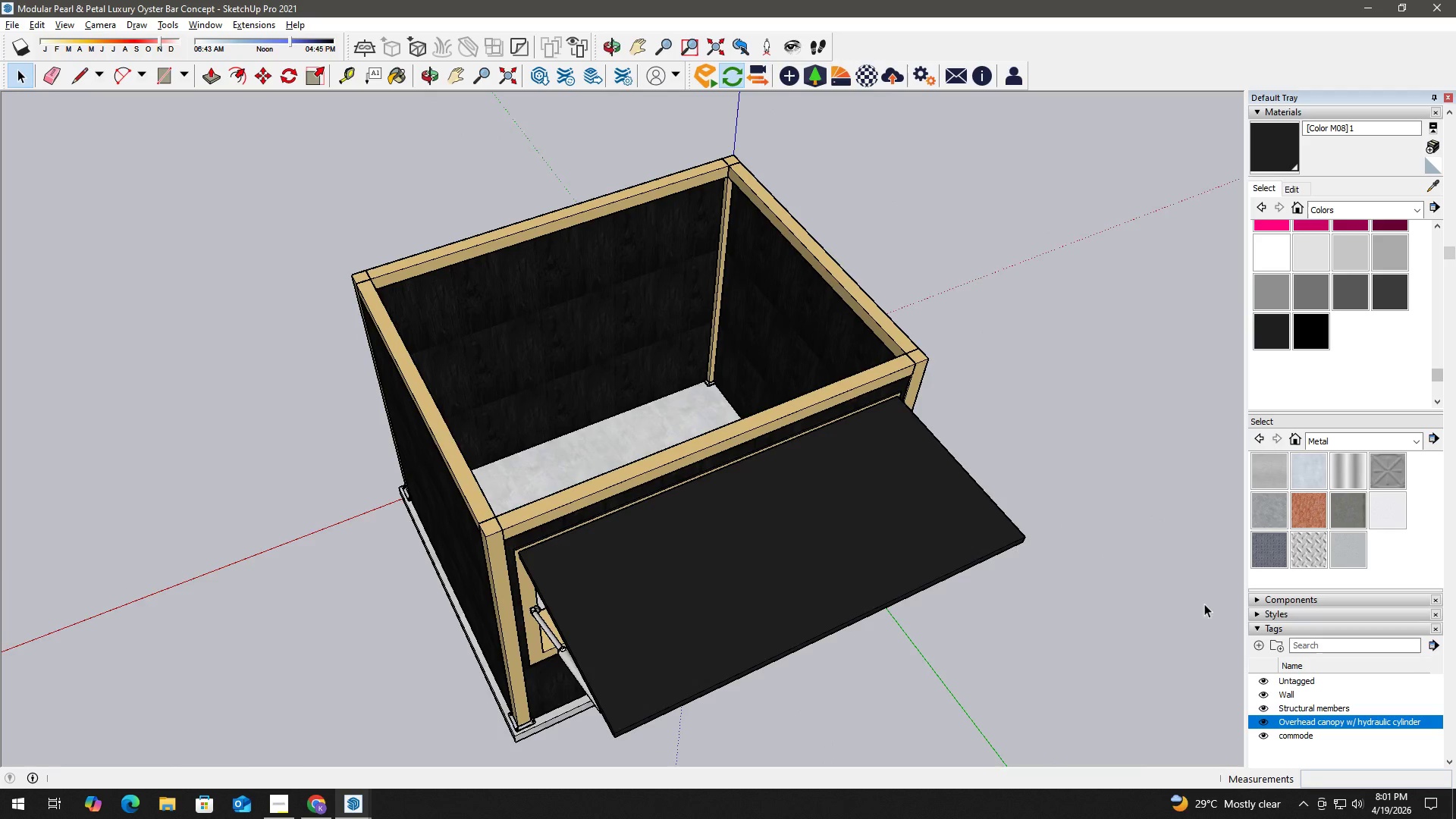 
key(Space)
 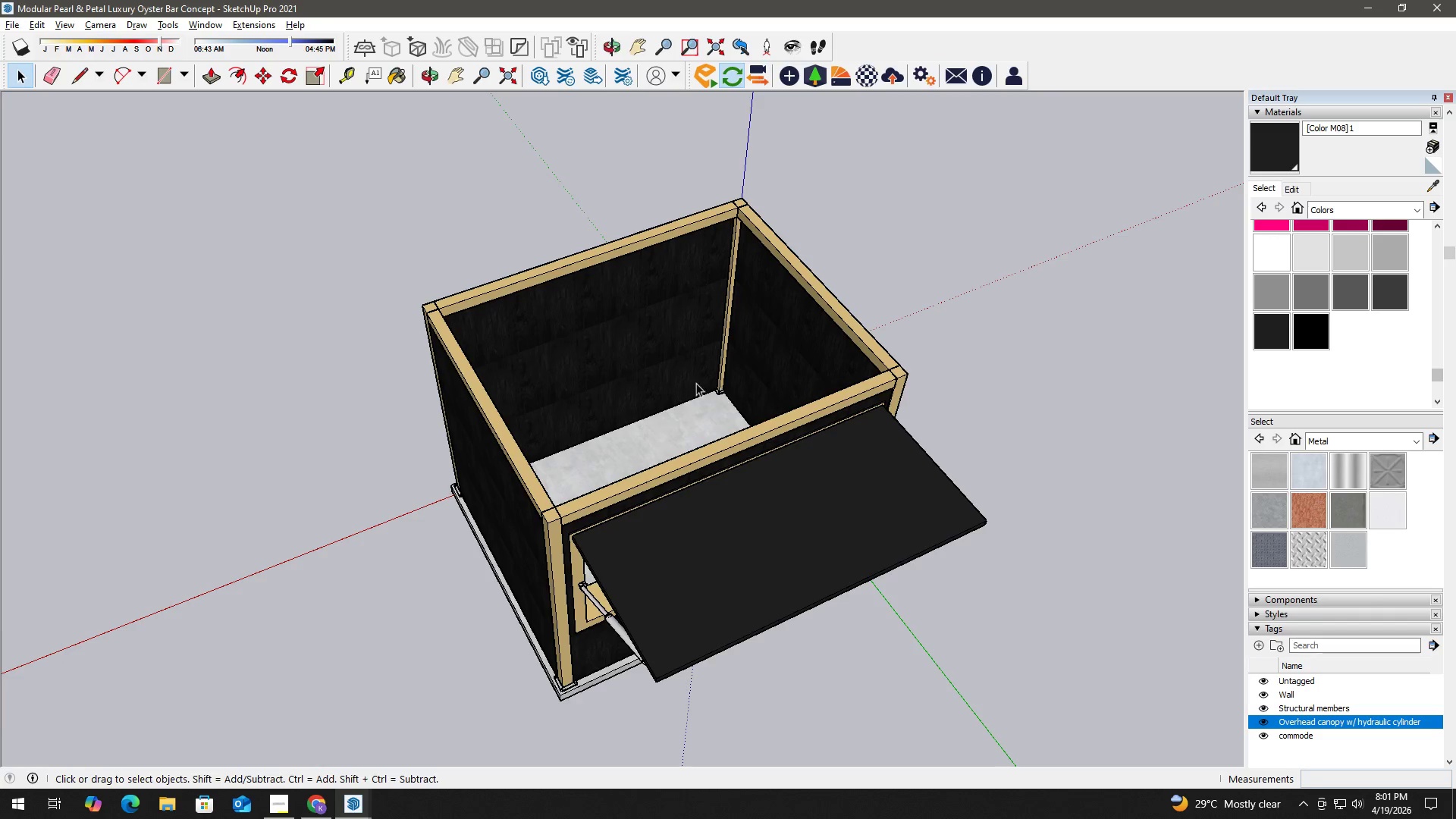 
hold_key(key=H, duration=1.05)
 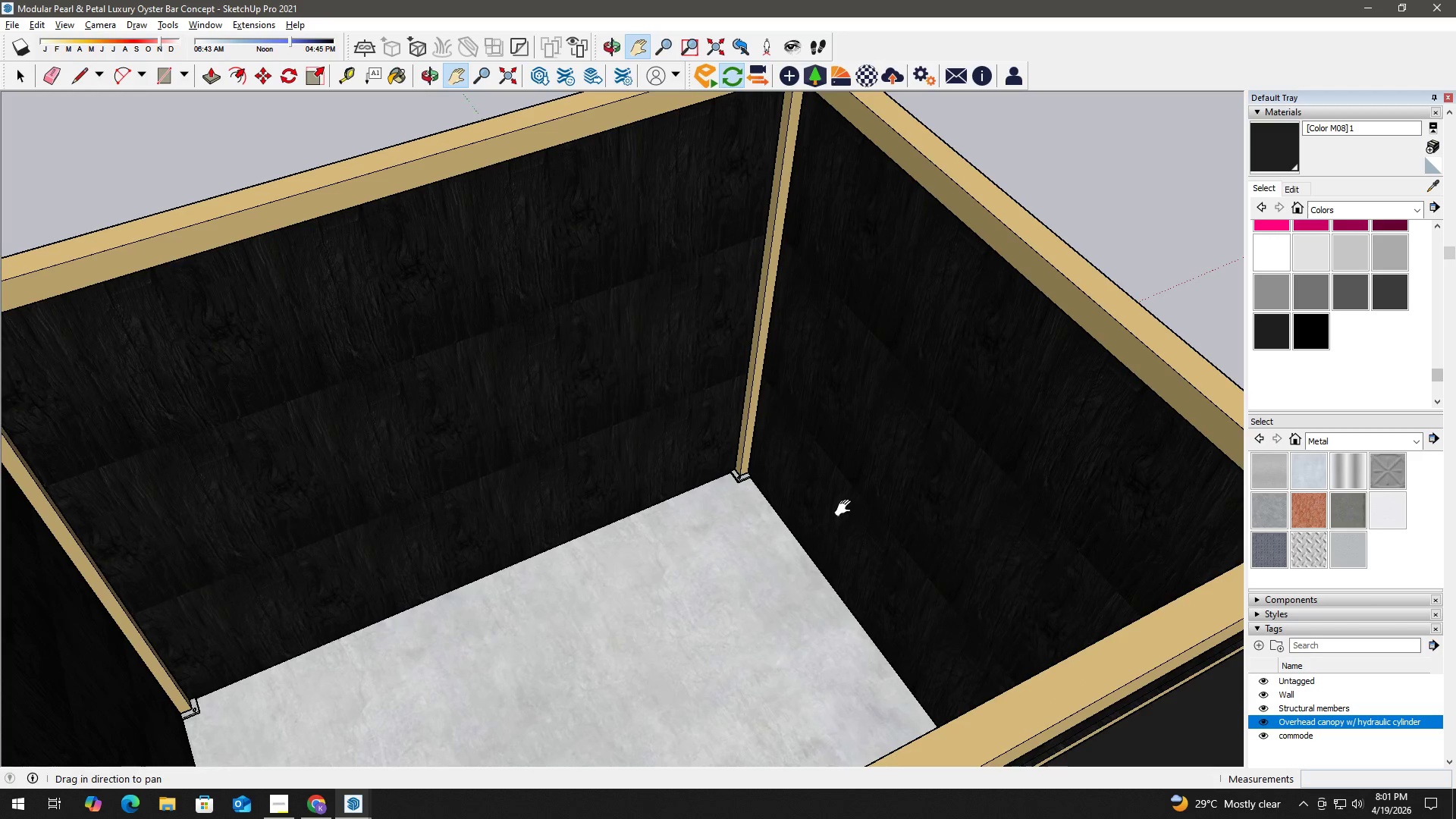 
scroll: coordinate [821, 466], scroll_direction: down, amount: 2.0
 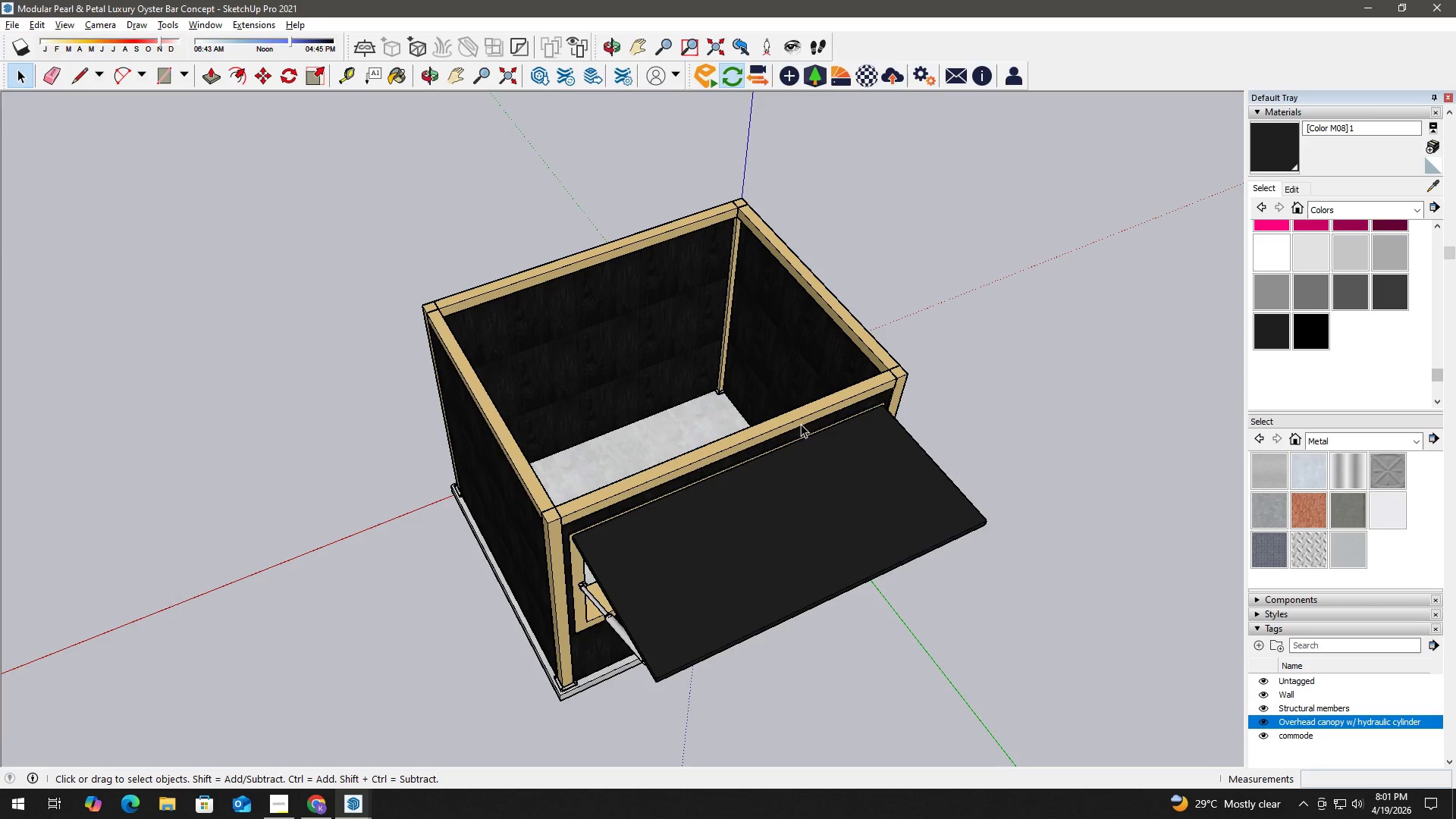 
left_click_drag(start_coordinate=[679, 382], to_coordinate=[923, 463])
 